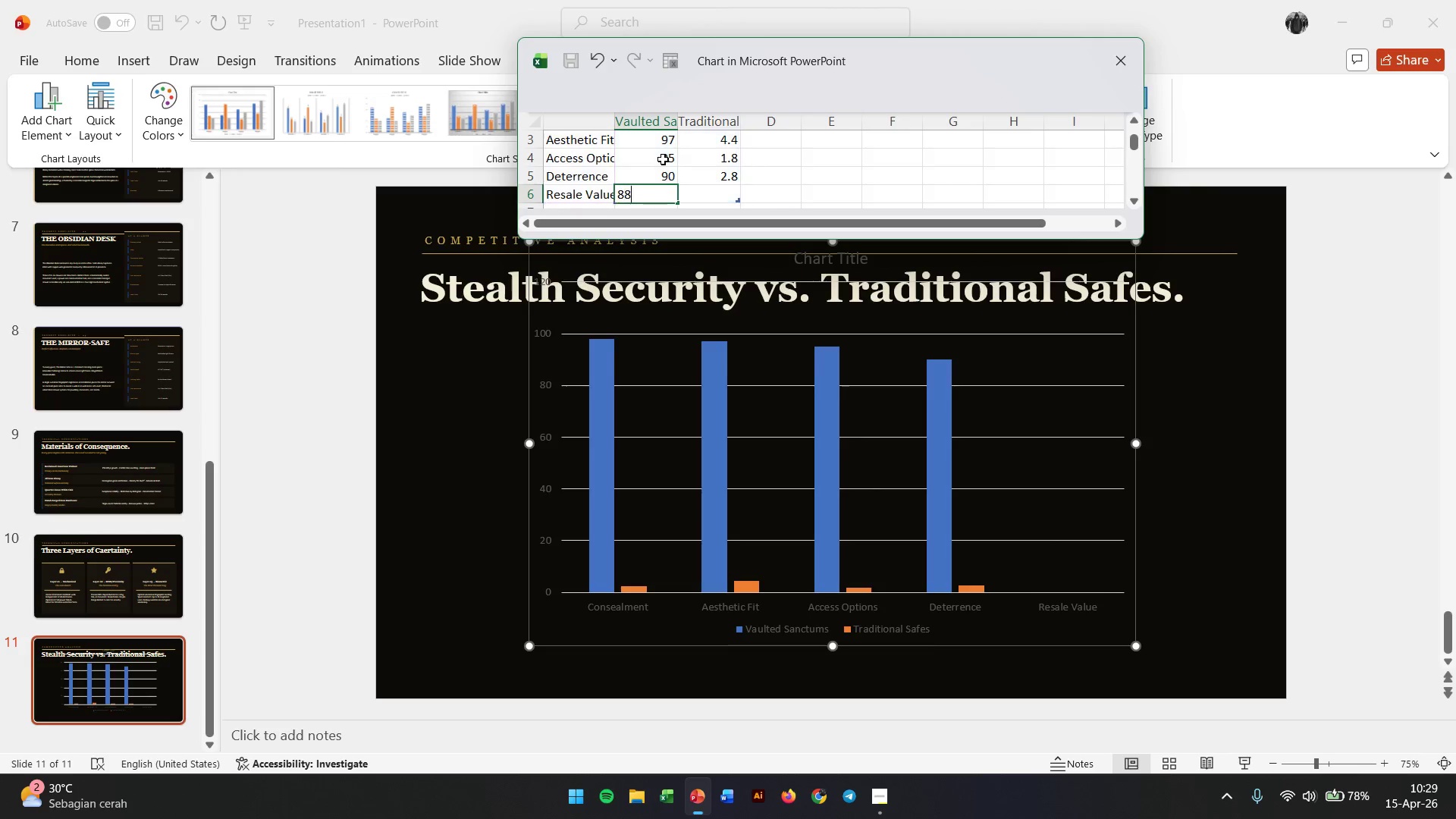 
key(Numpad8)
 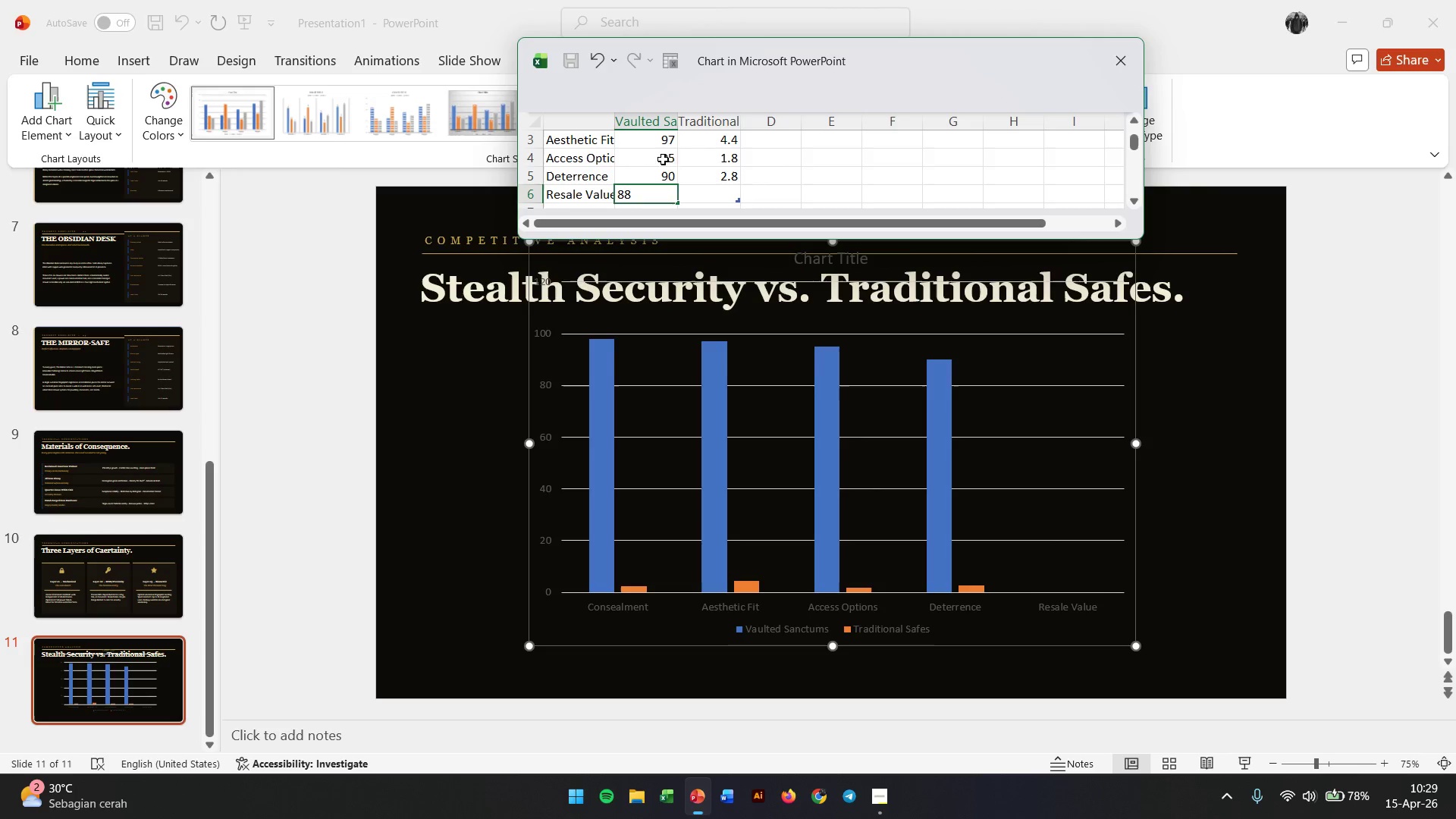 
scroll: coordinate [697, 171], scroll_direction: up, amount: 1.0
 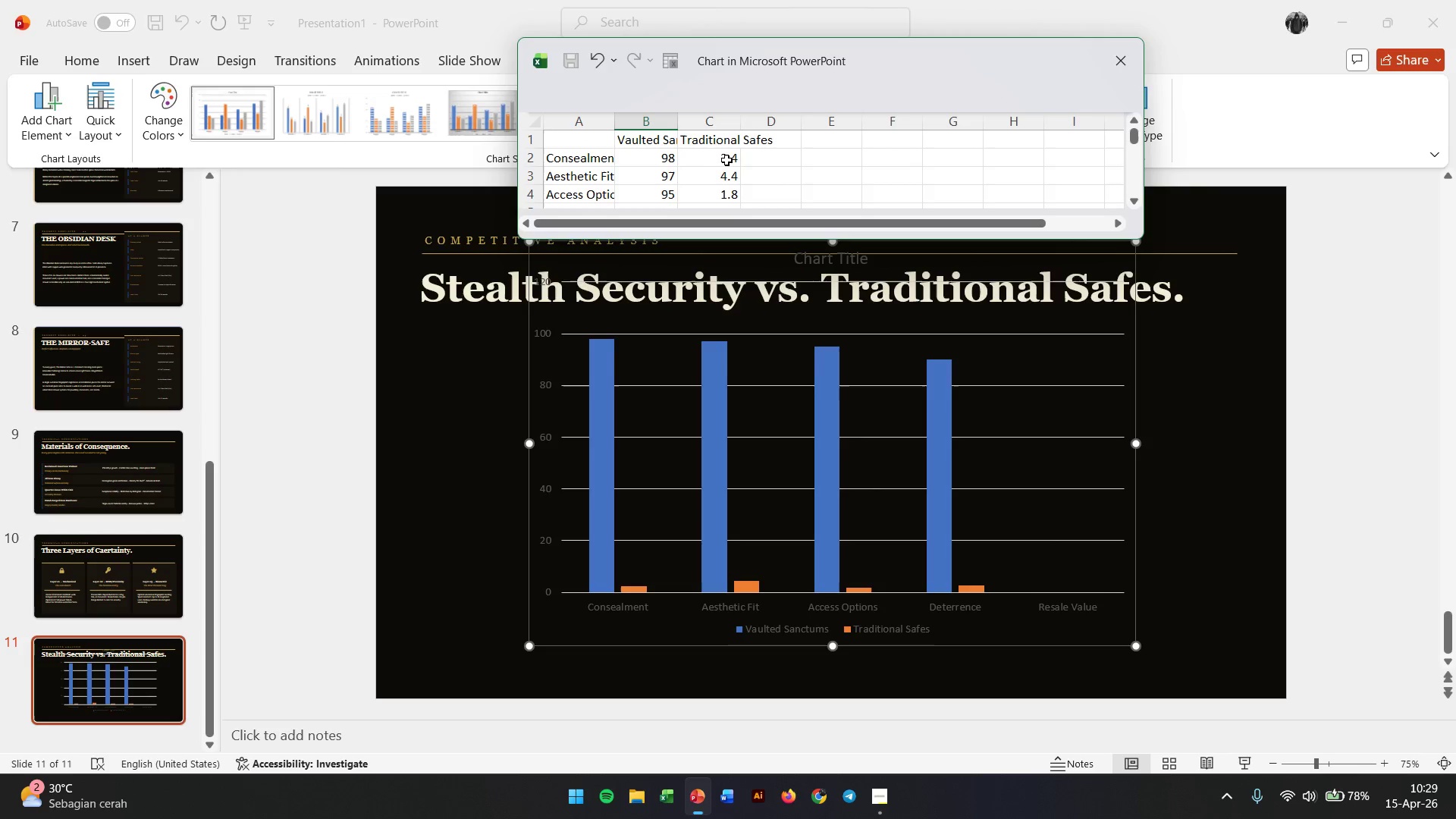 
left_click([728, 158])
 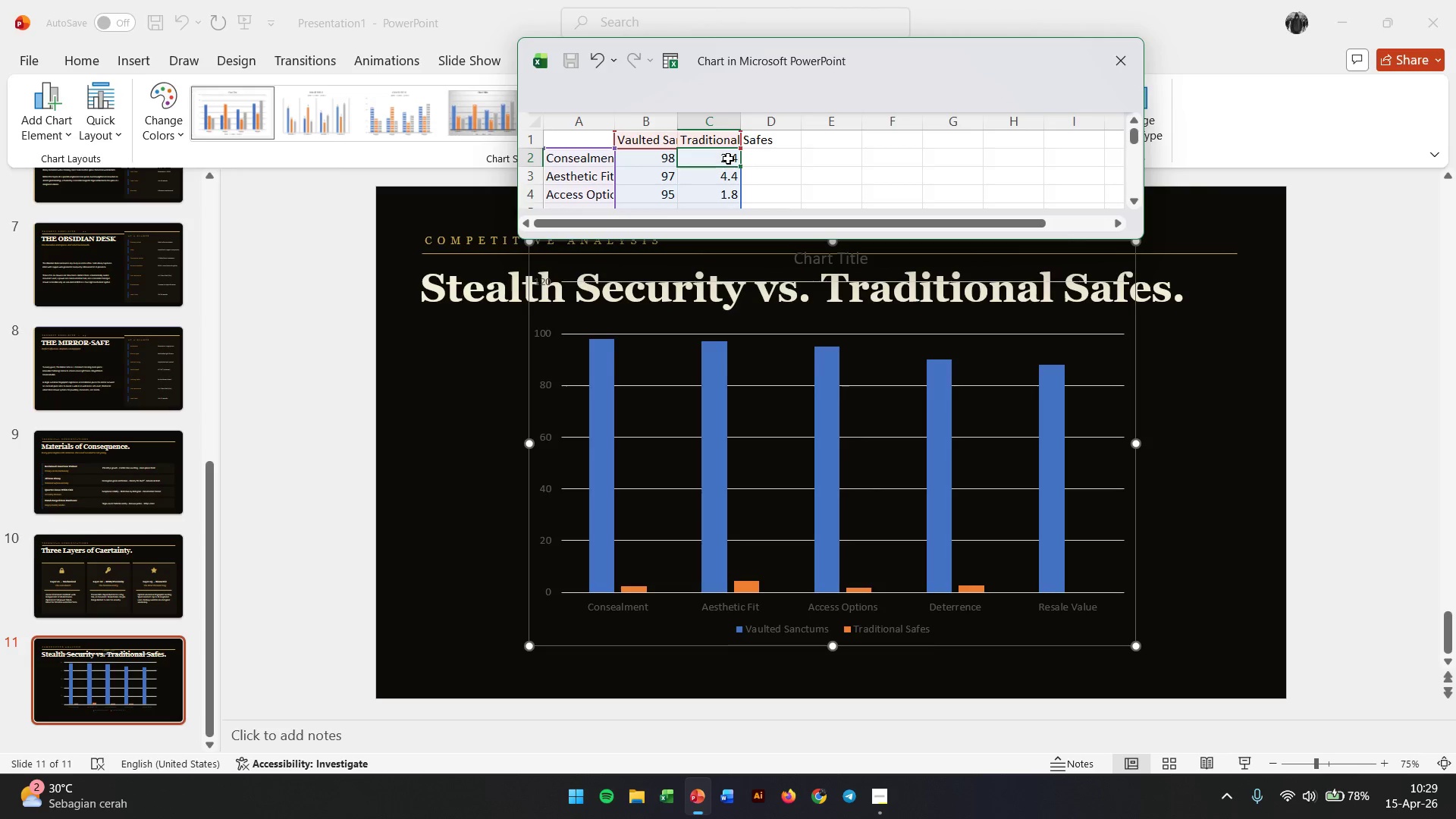 
key(Numpad1)
 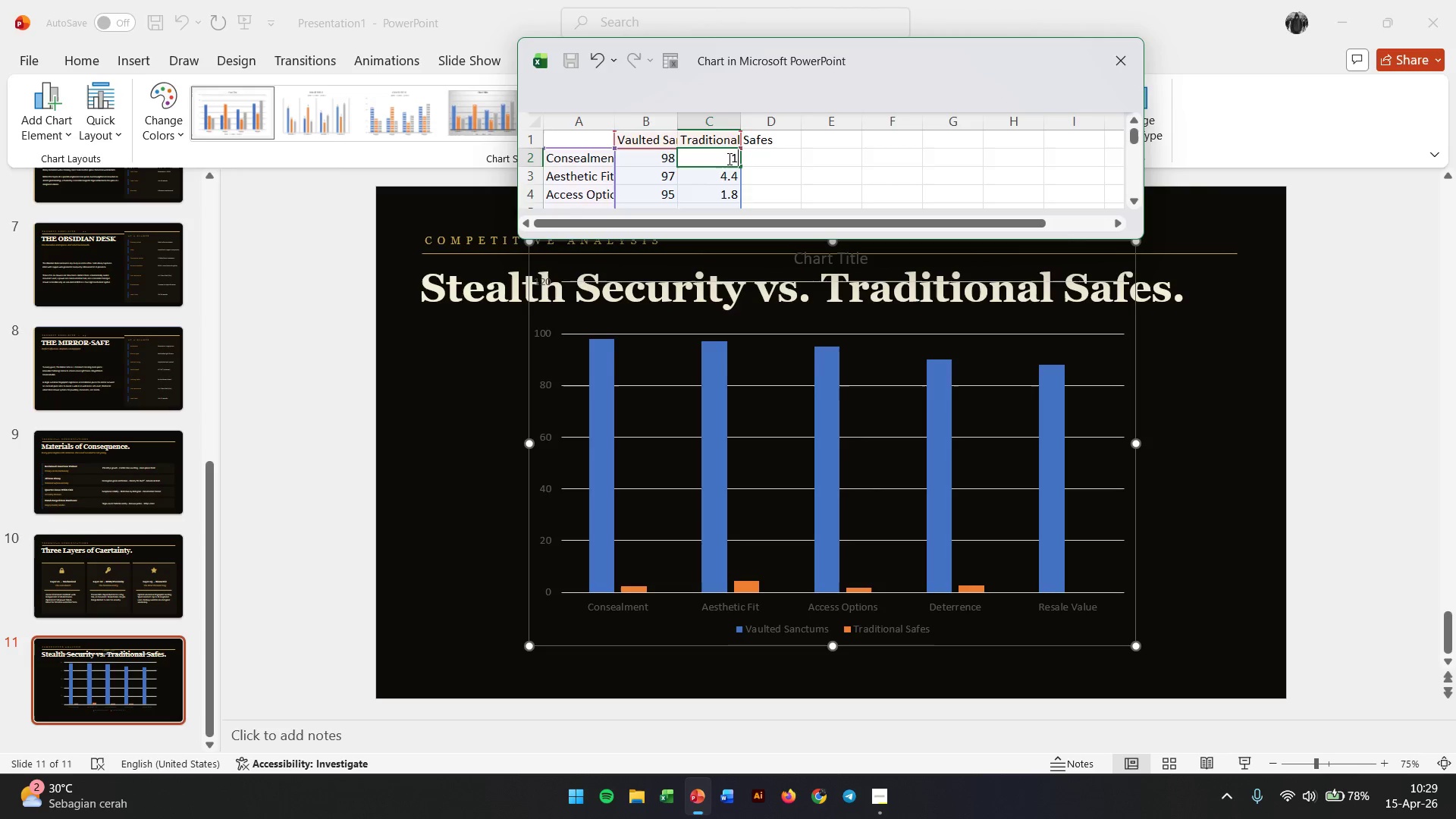 
key(Numpad5)
 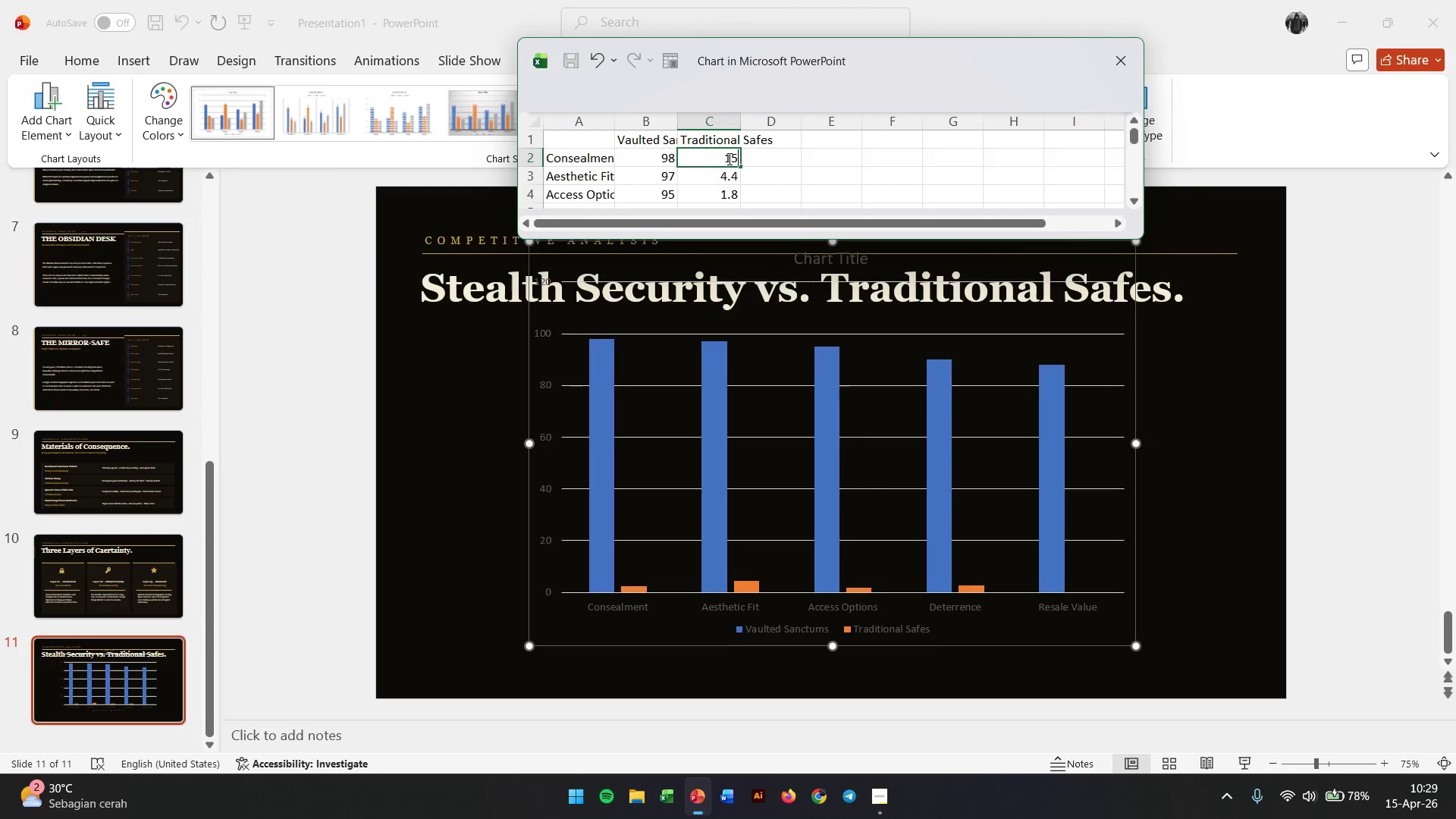 
key(Enter)
 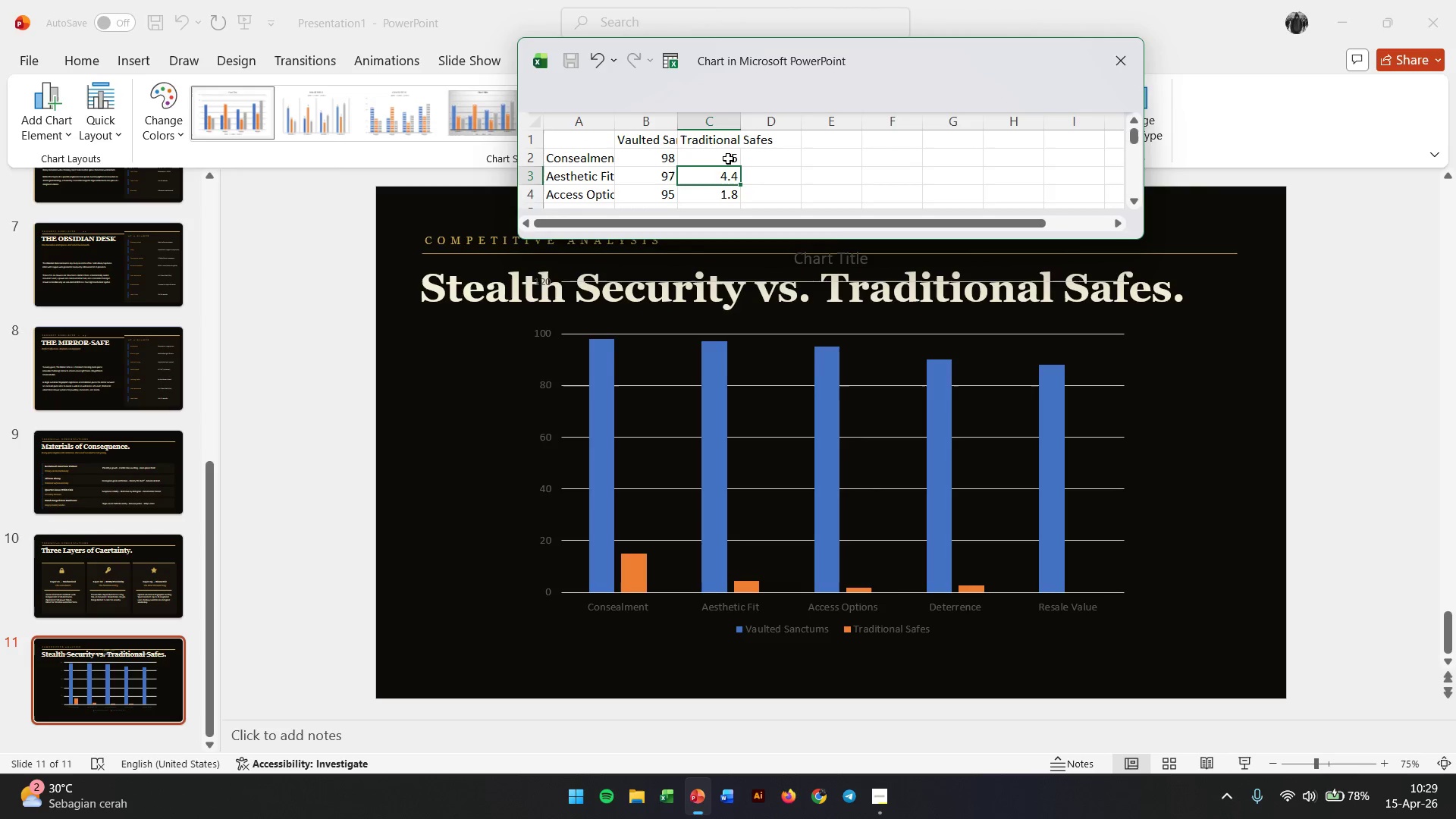 
key(Numpad1)
 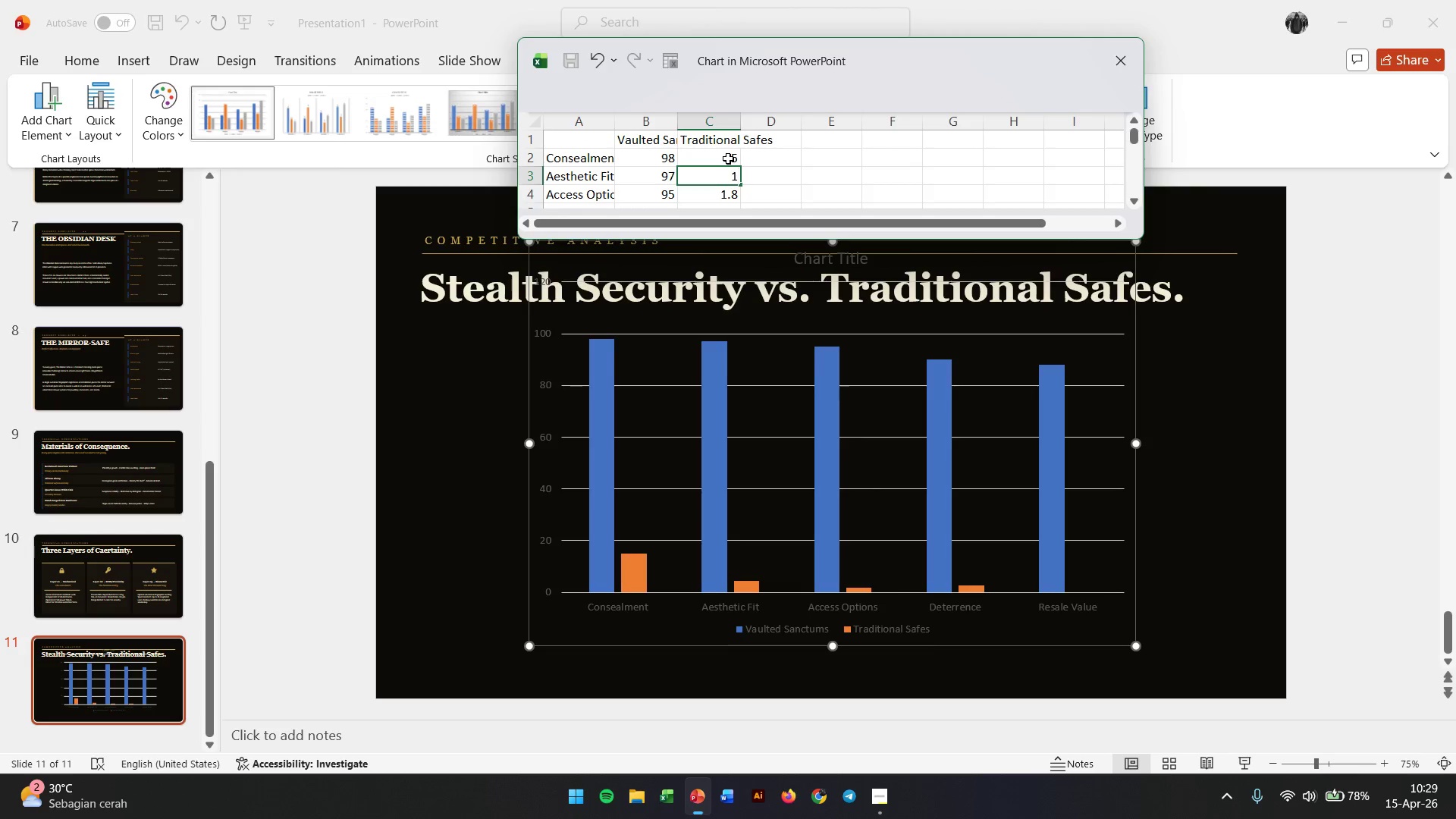 
key(Numpad0)
 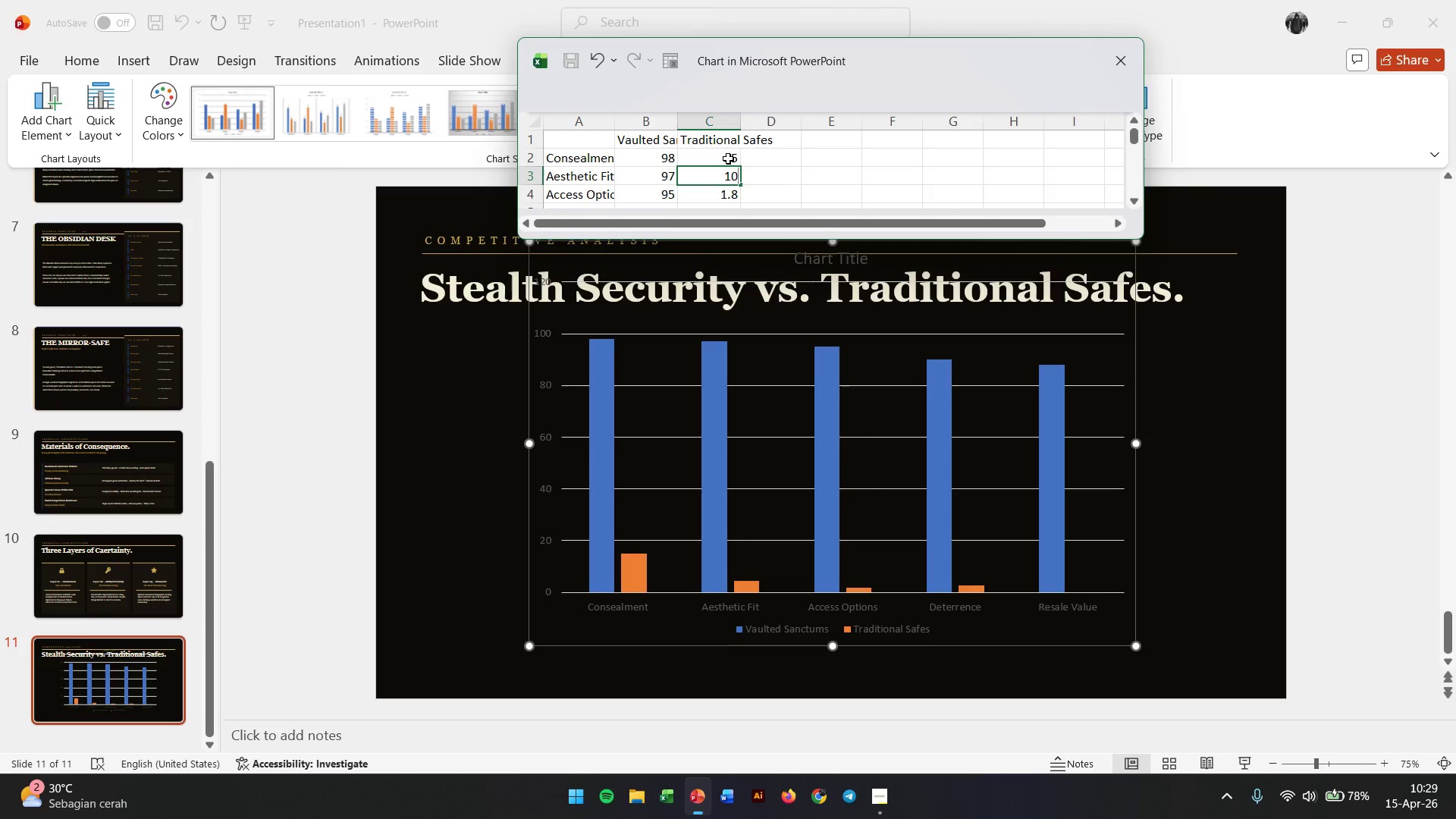 
key(Enter)
 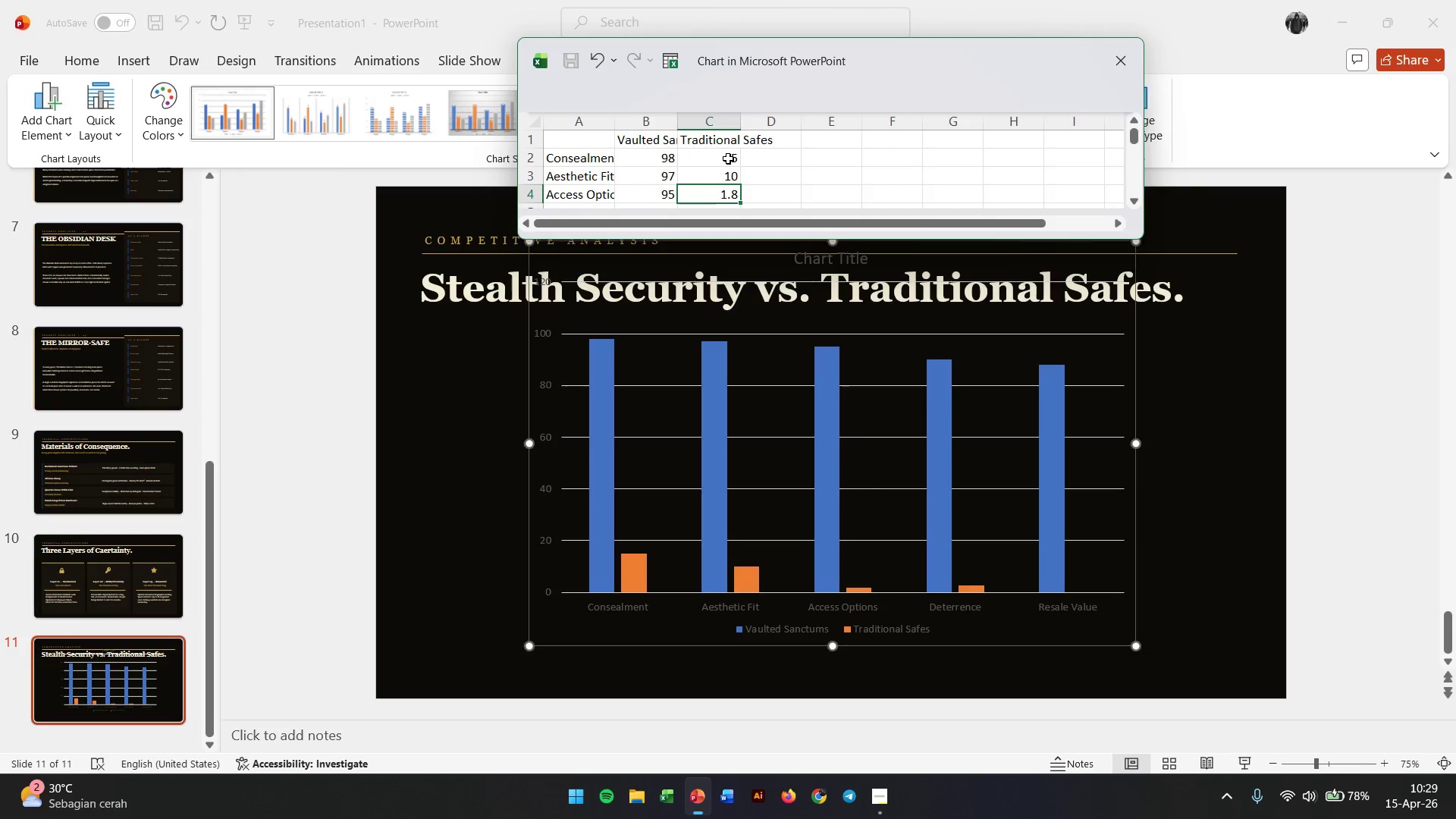 
key(Numpad4)
 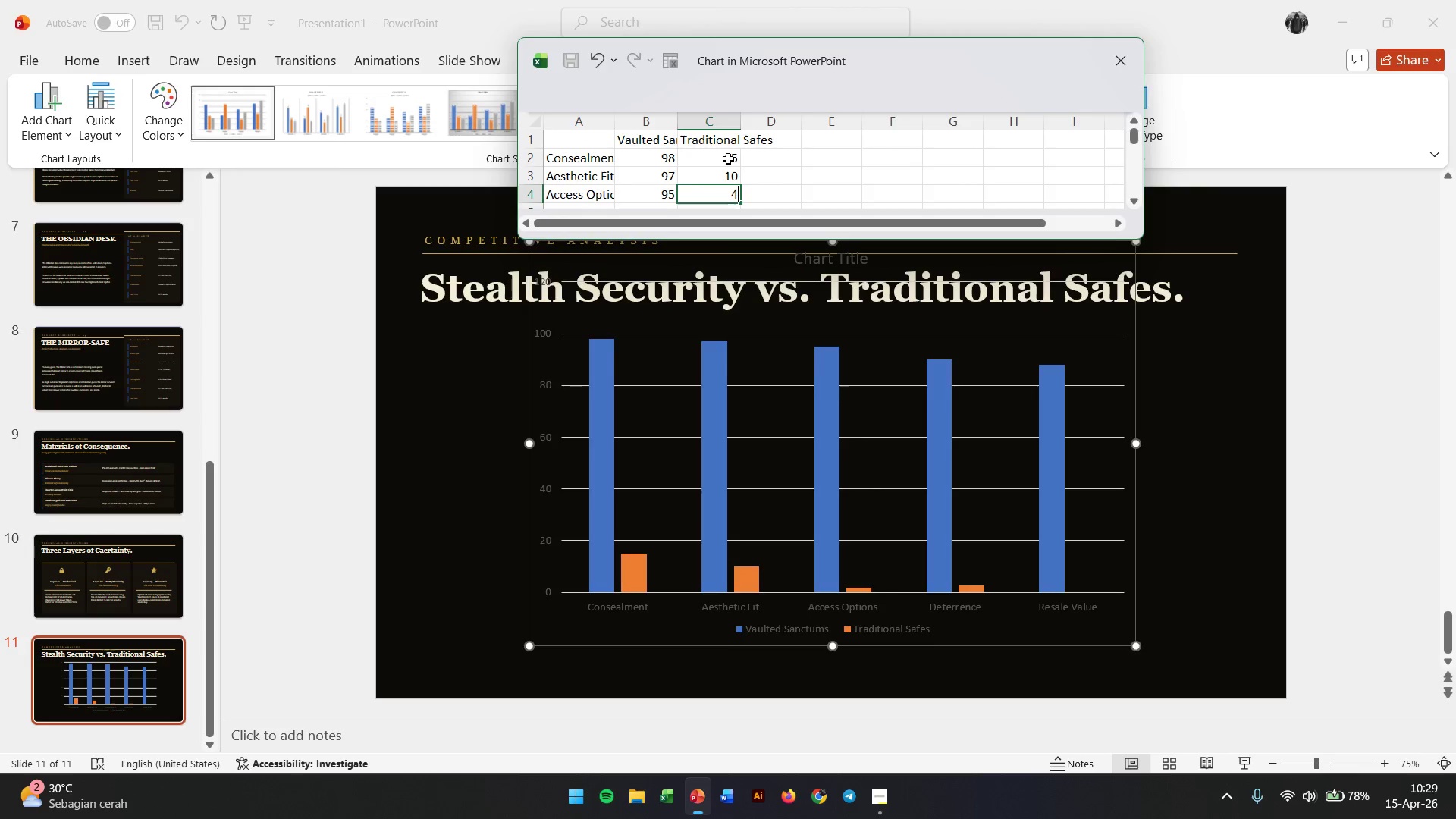 
key(Numpad0)
 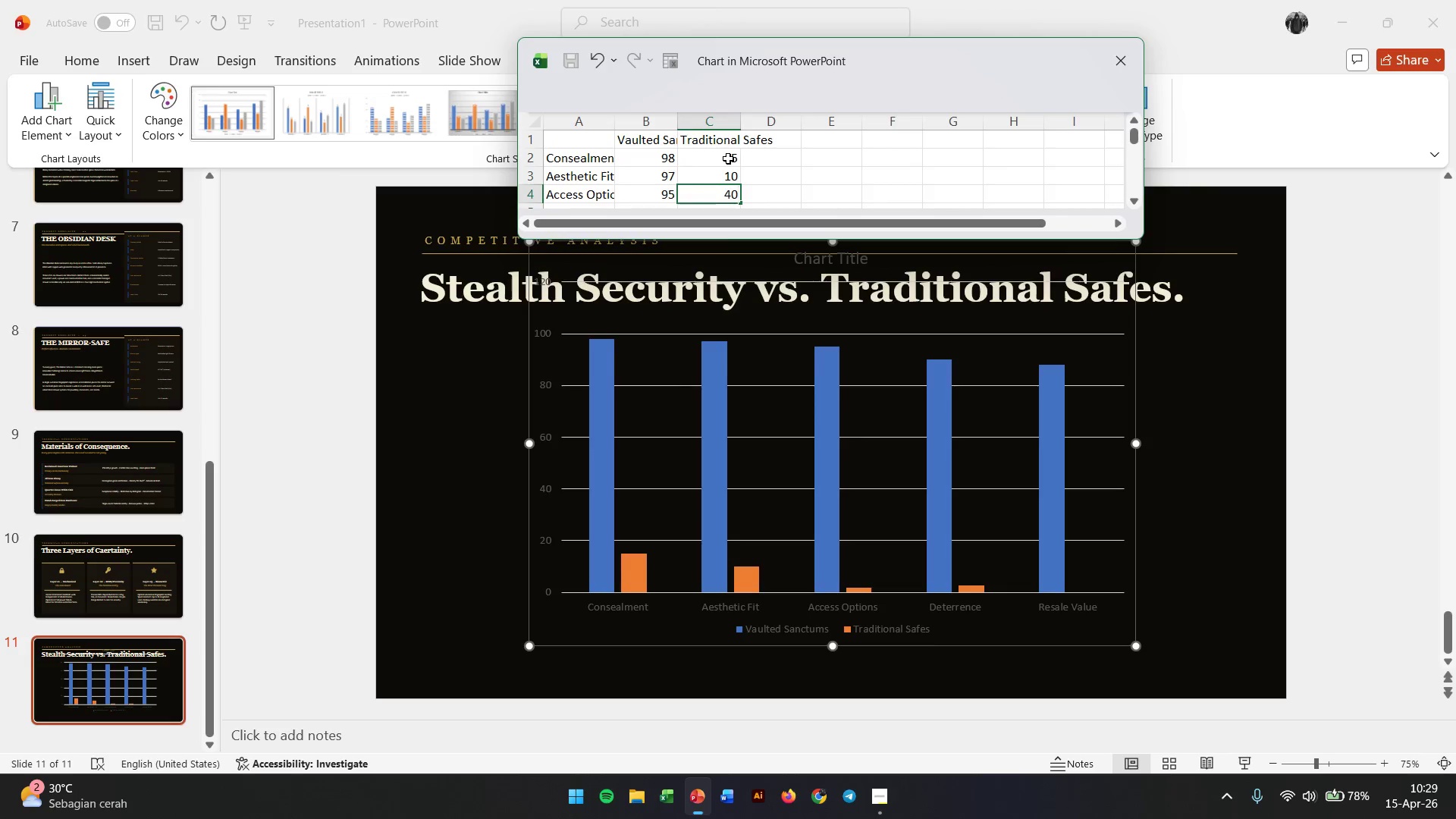 
key(Enter)
 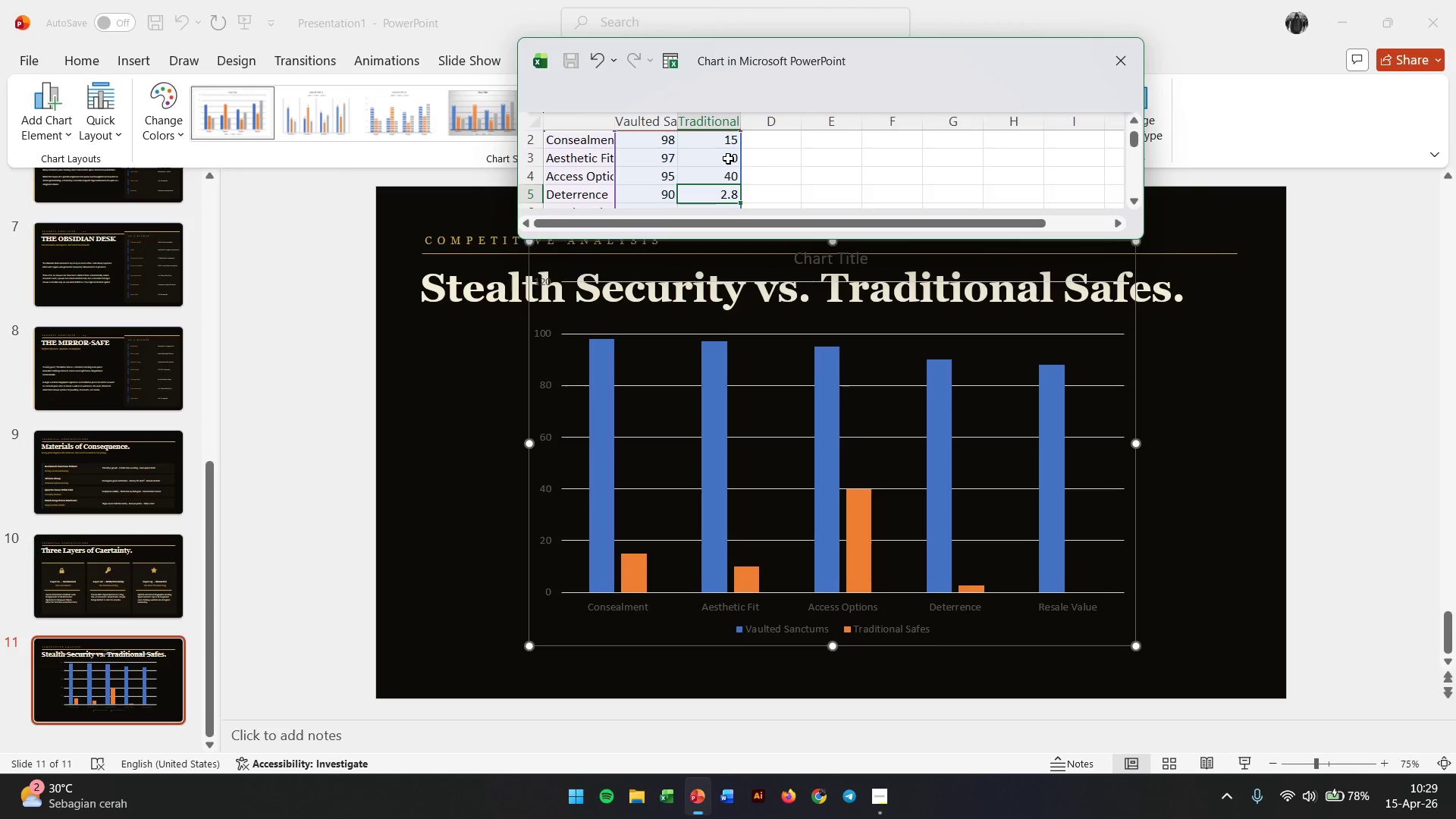 
key(Numpad7)
 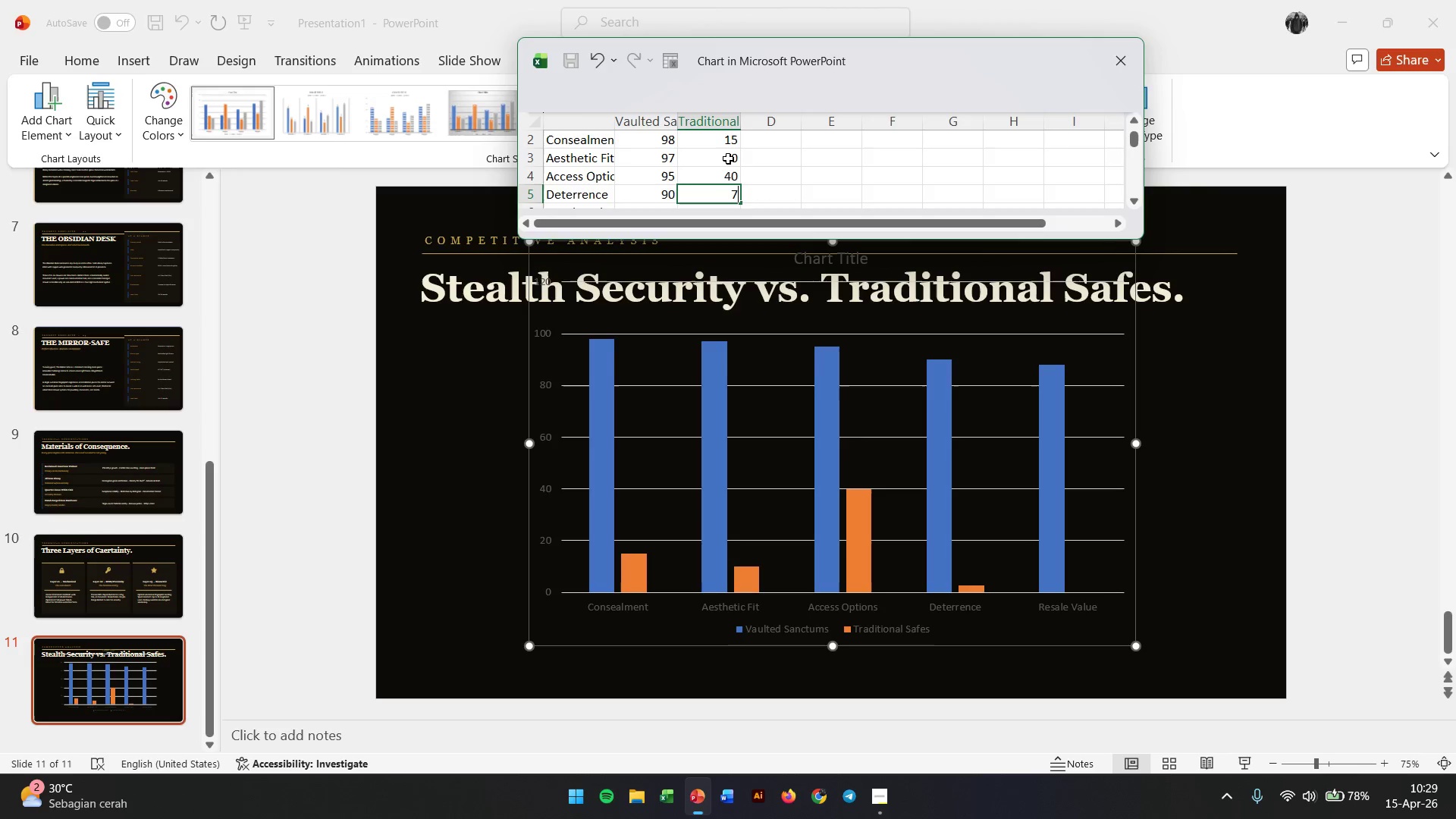 
key(Numpad2)
 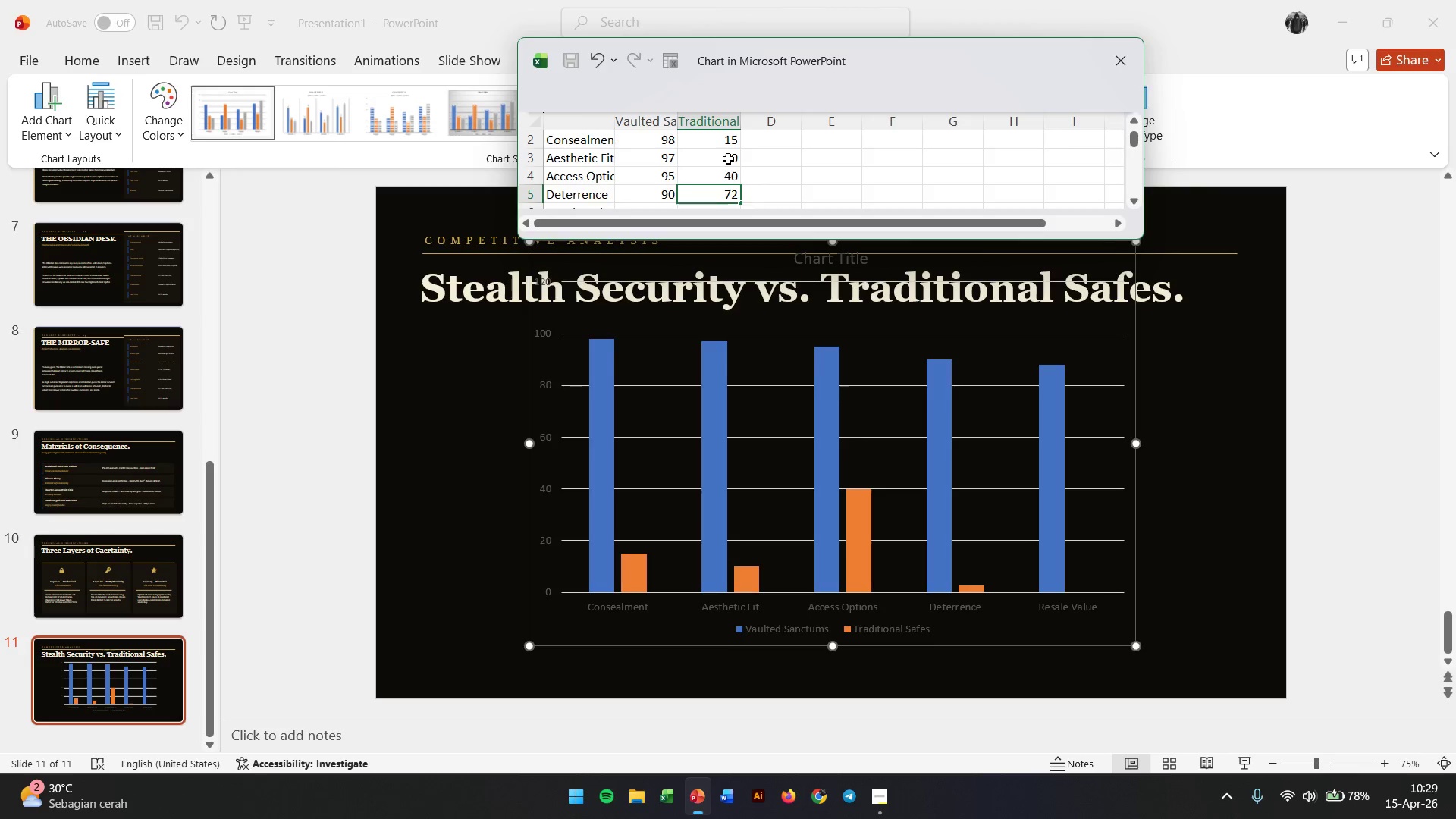 
key(Enter)
 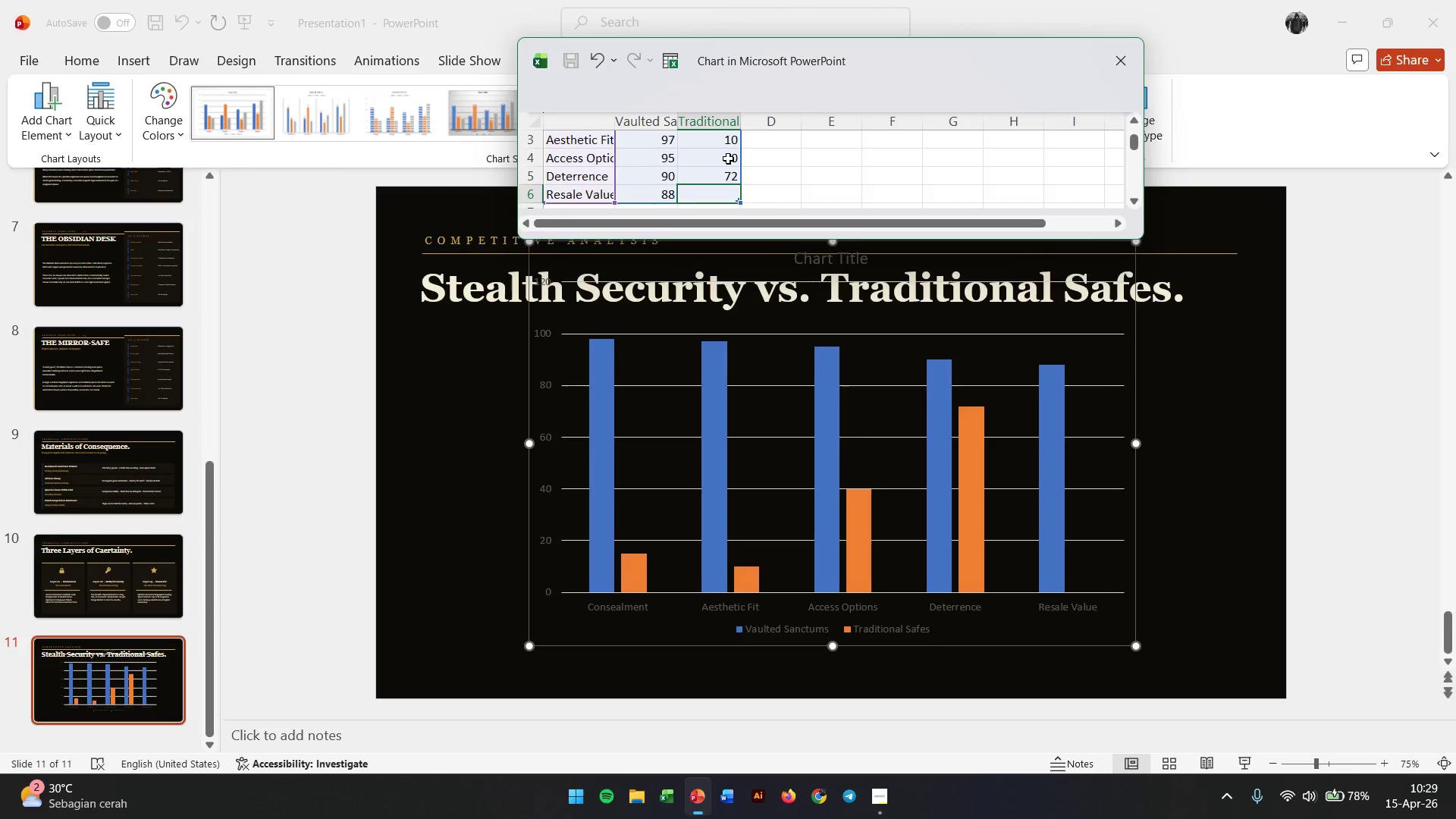 
key(Numpad2)
 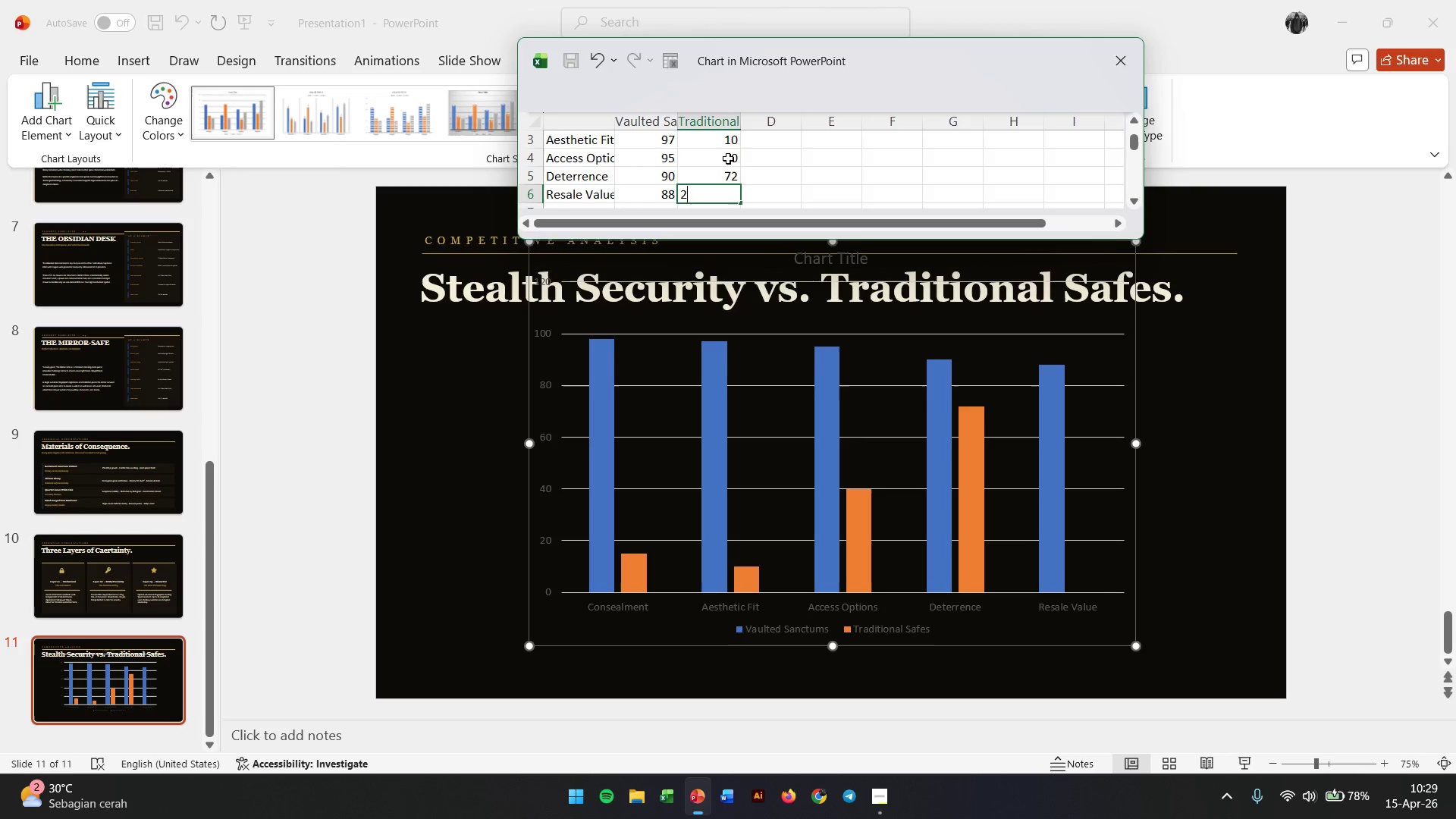 
key(Numpad0)
 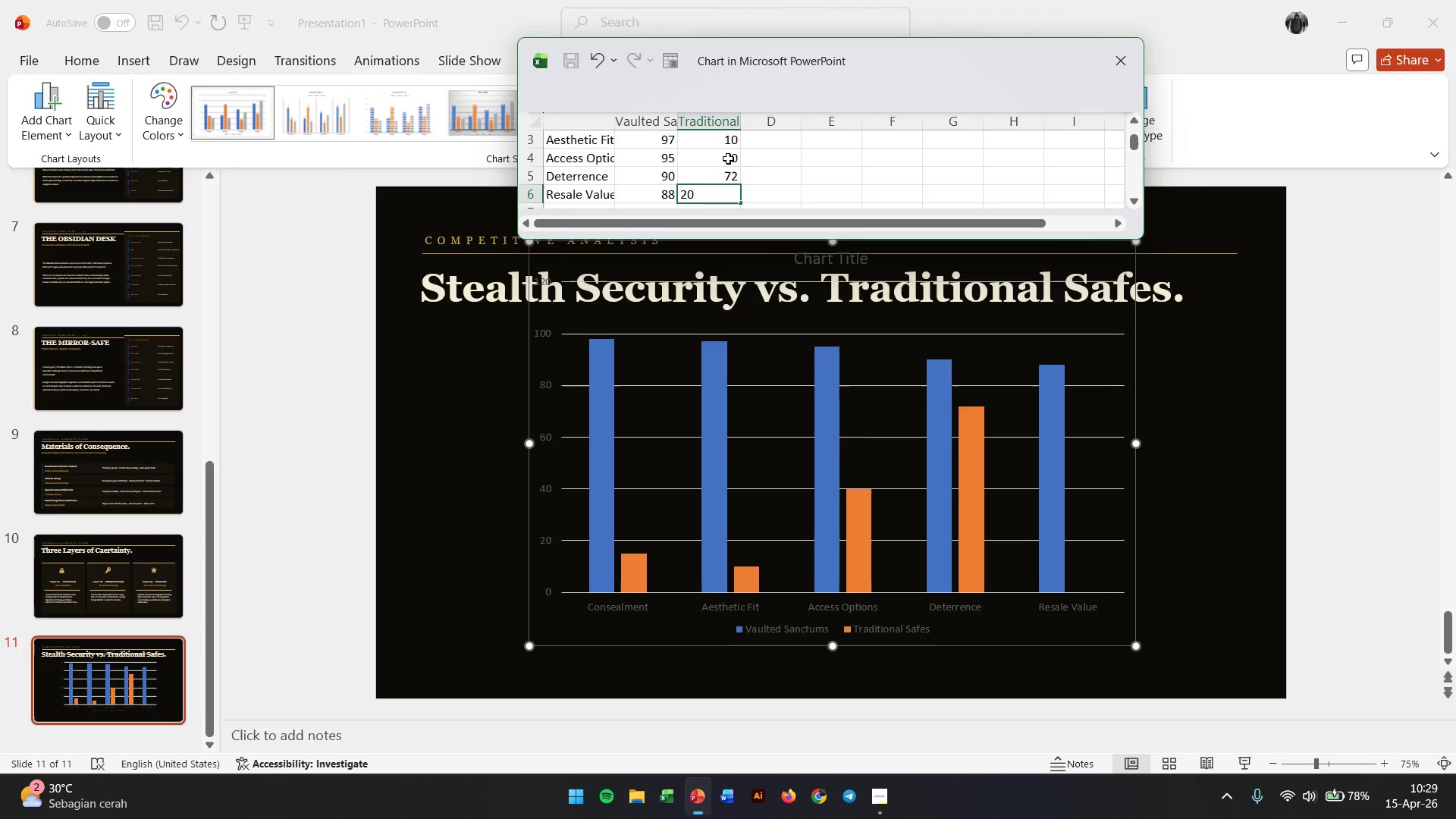 
key(Enter)
 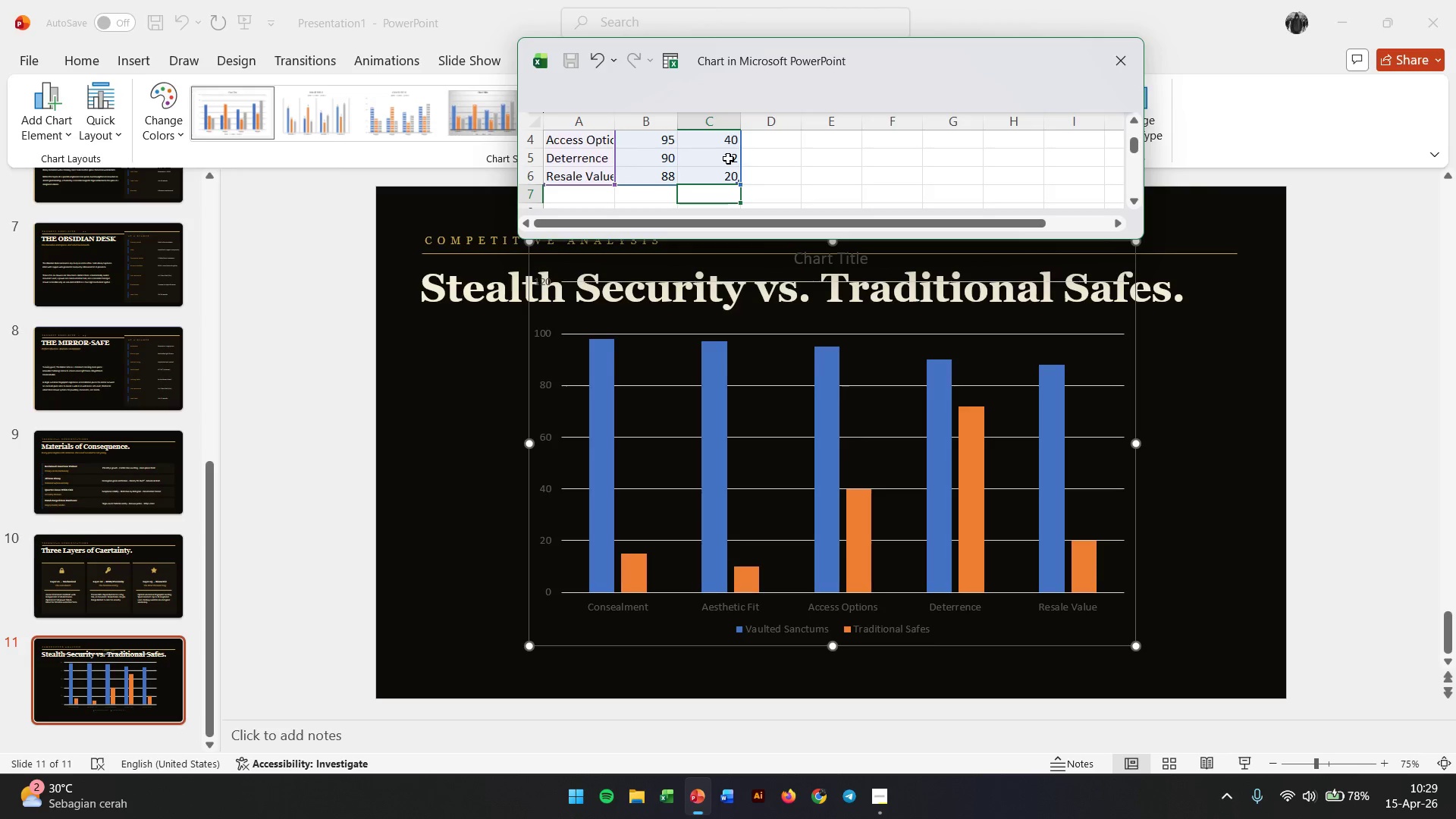 
scroll: coordinate [740, 169], scroll_direction: up, amount: 3.0
 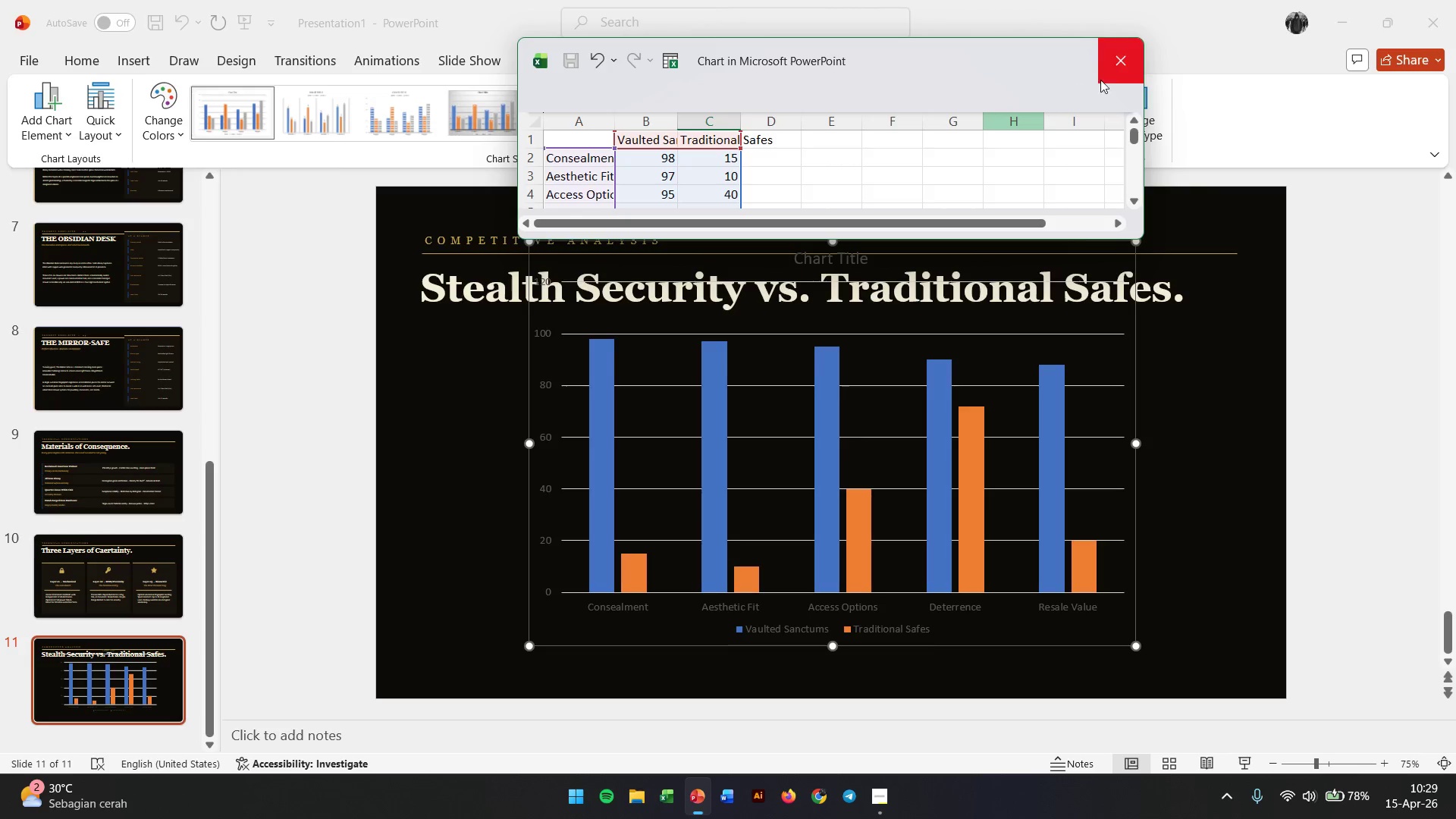 
left_click([1116, 67])
 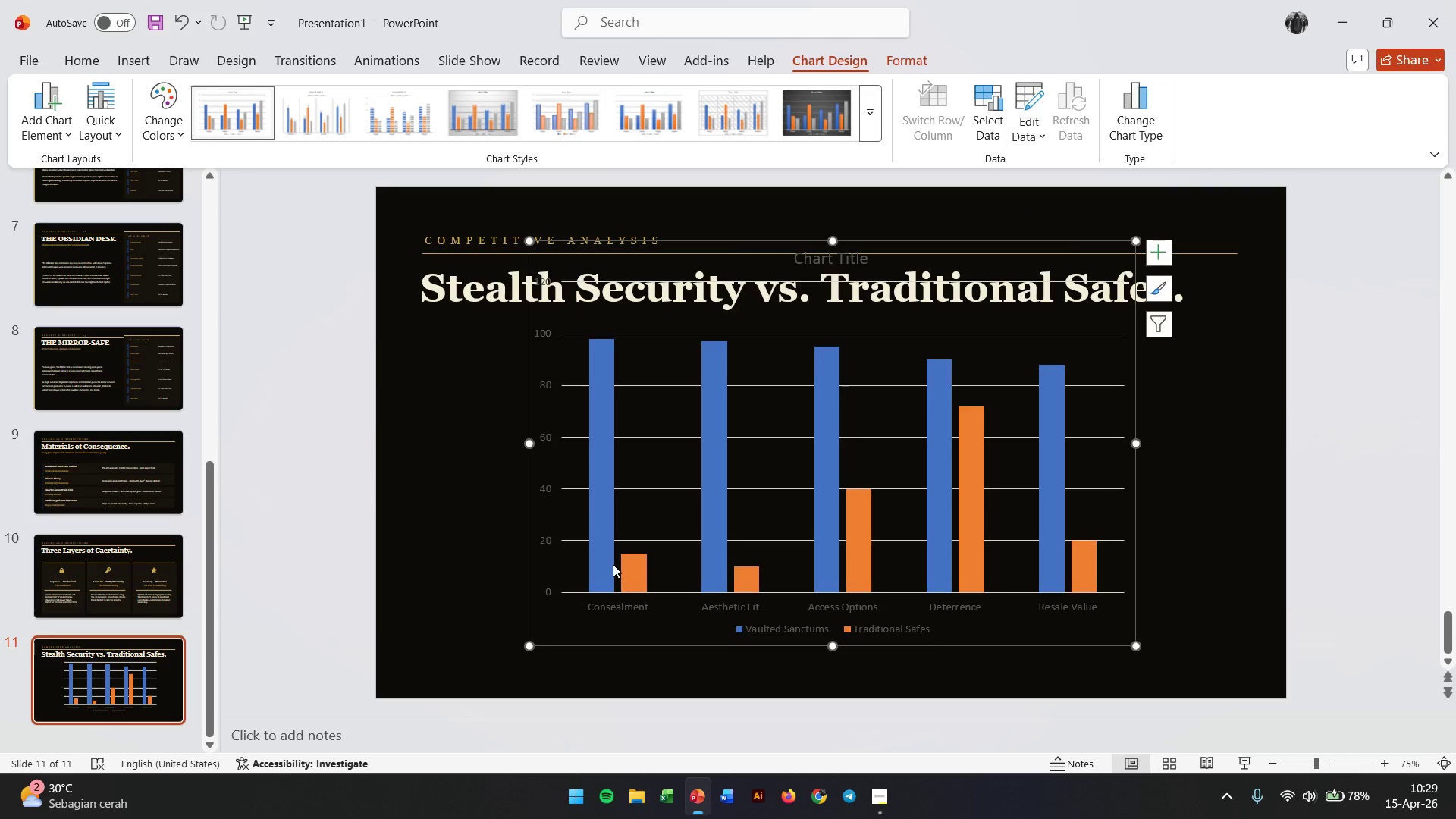 
left_click([632, 570])
 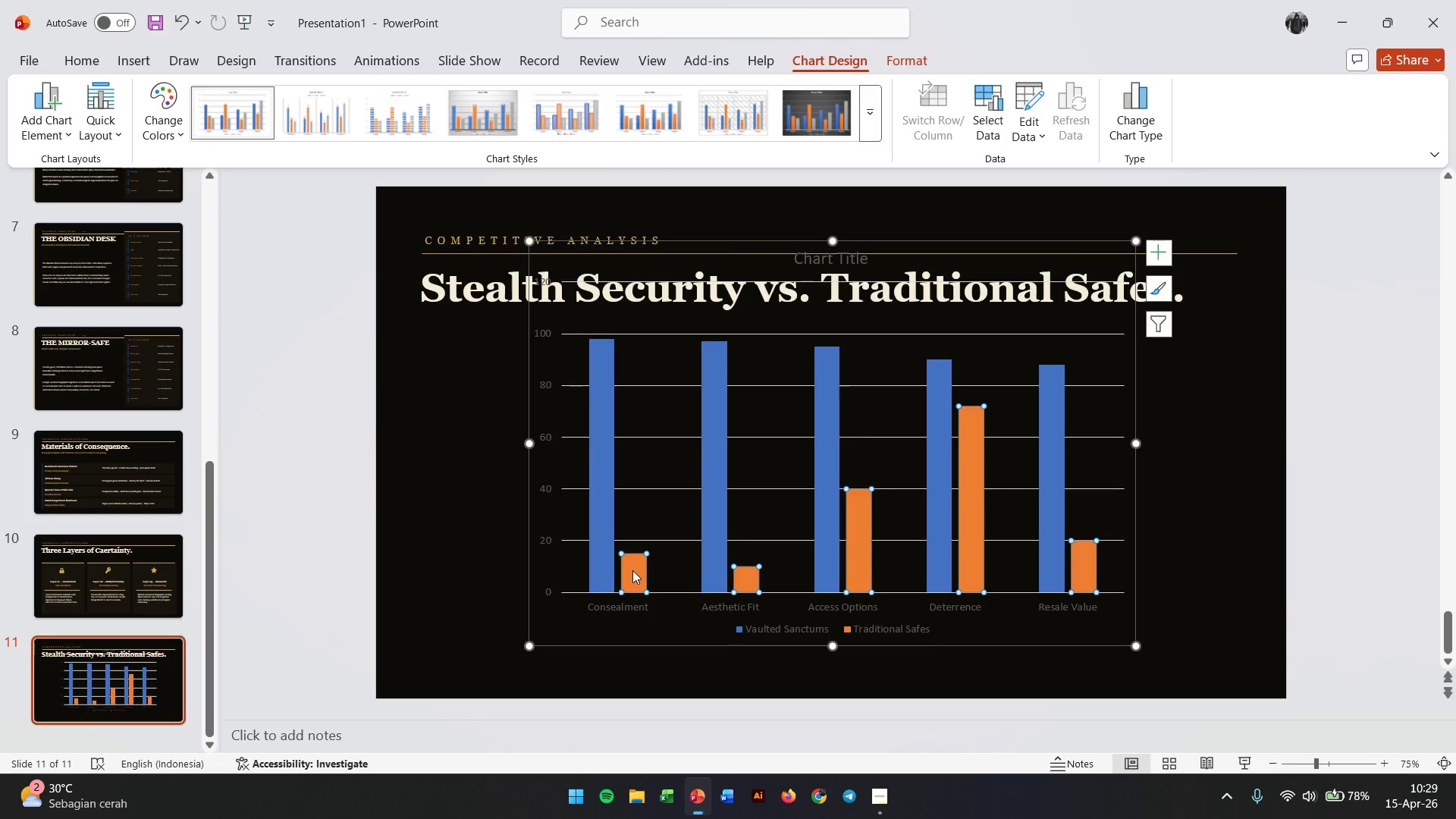 
left_click([601, 554])
 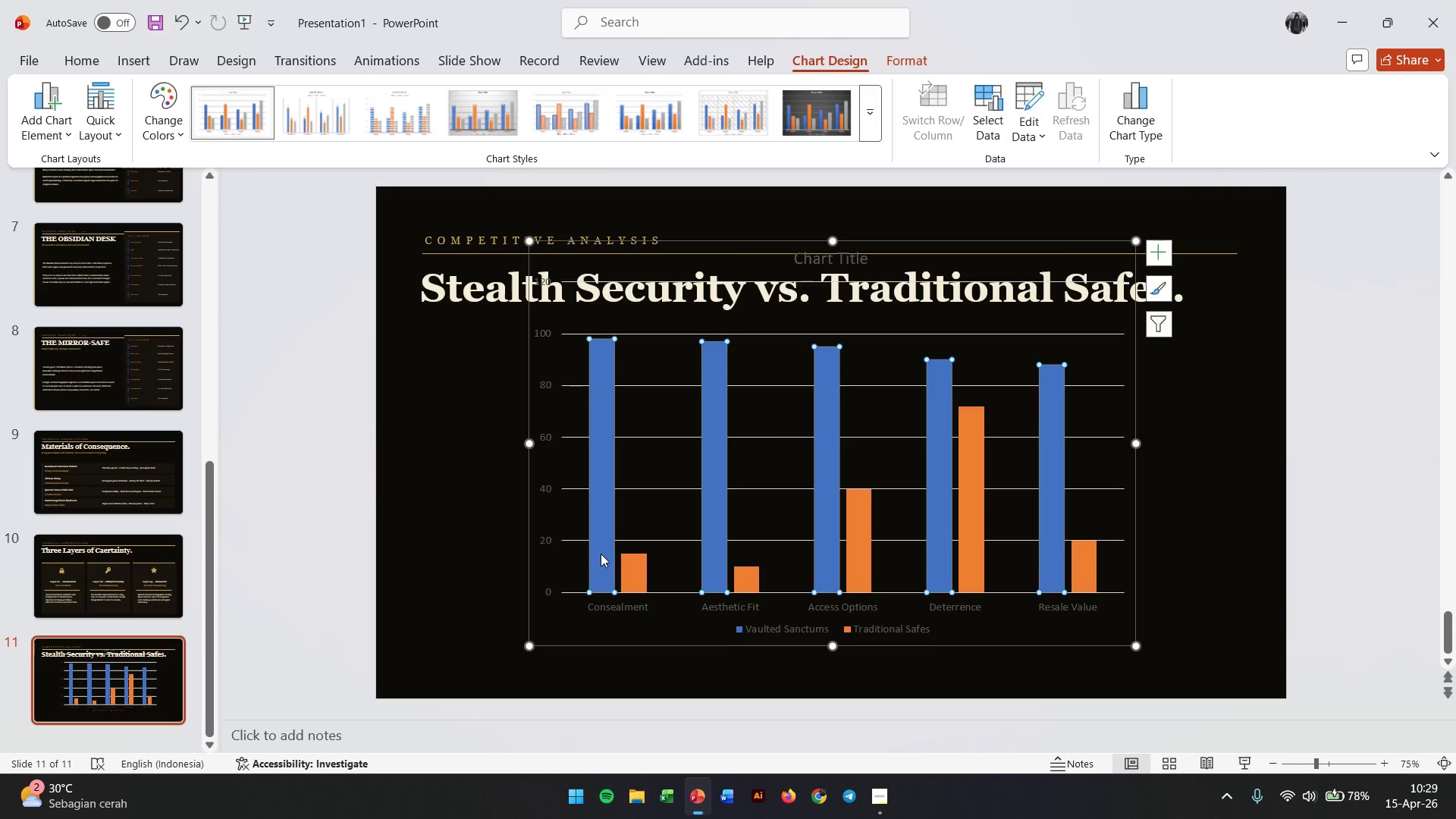 
left_click_drag(start_coordinate=[601, 554], to_coordinate=[608, 554])
 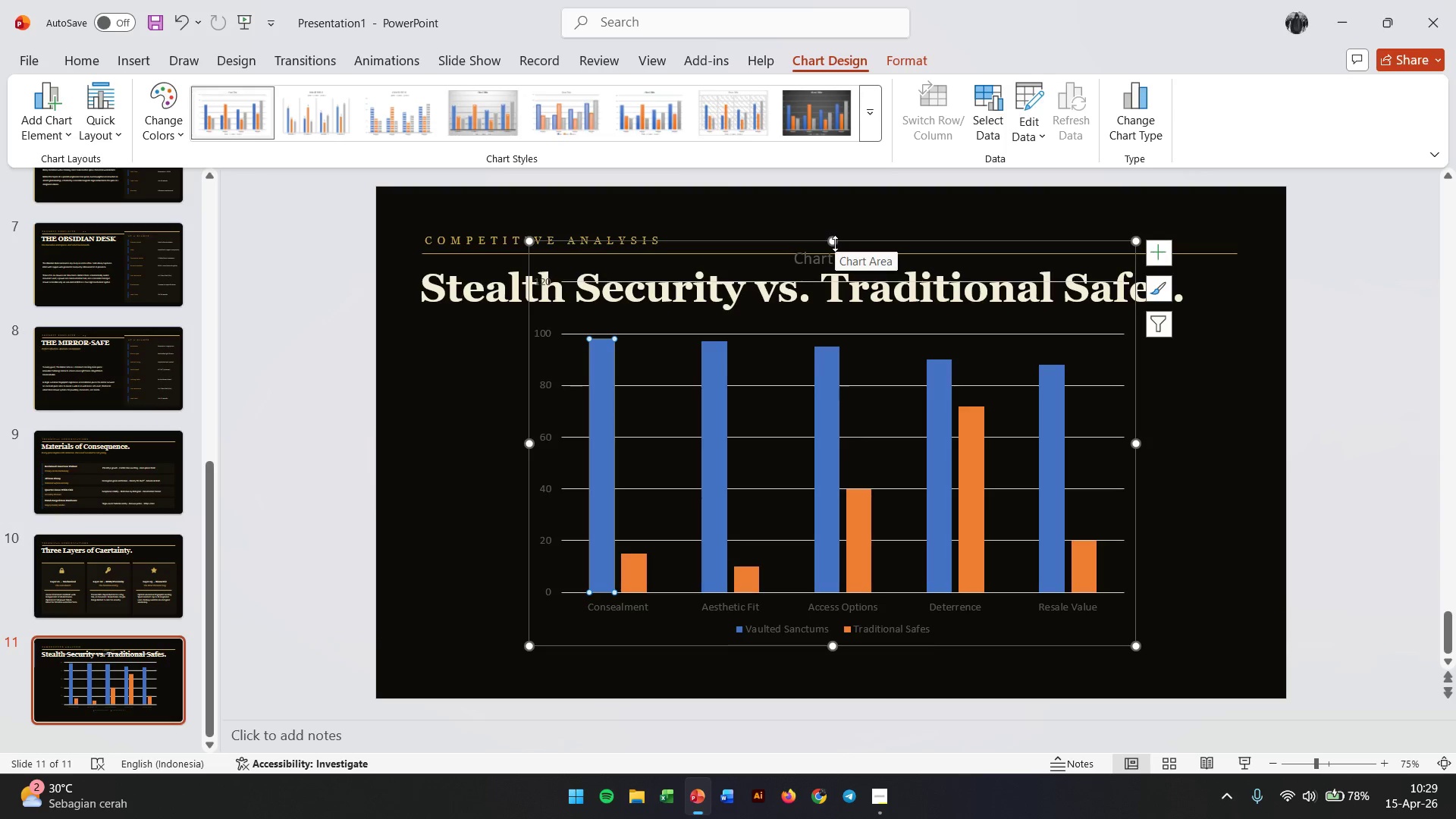 
wait(6.16)
 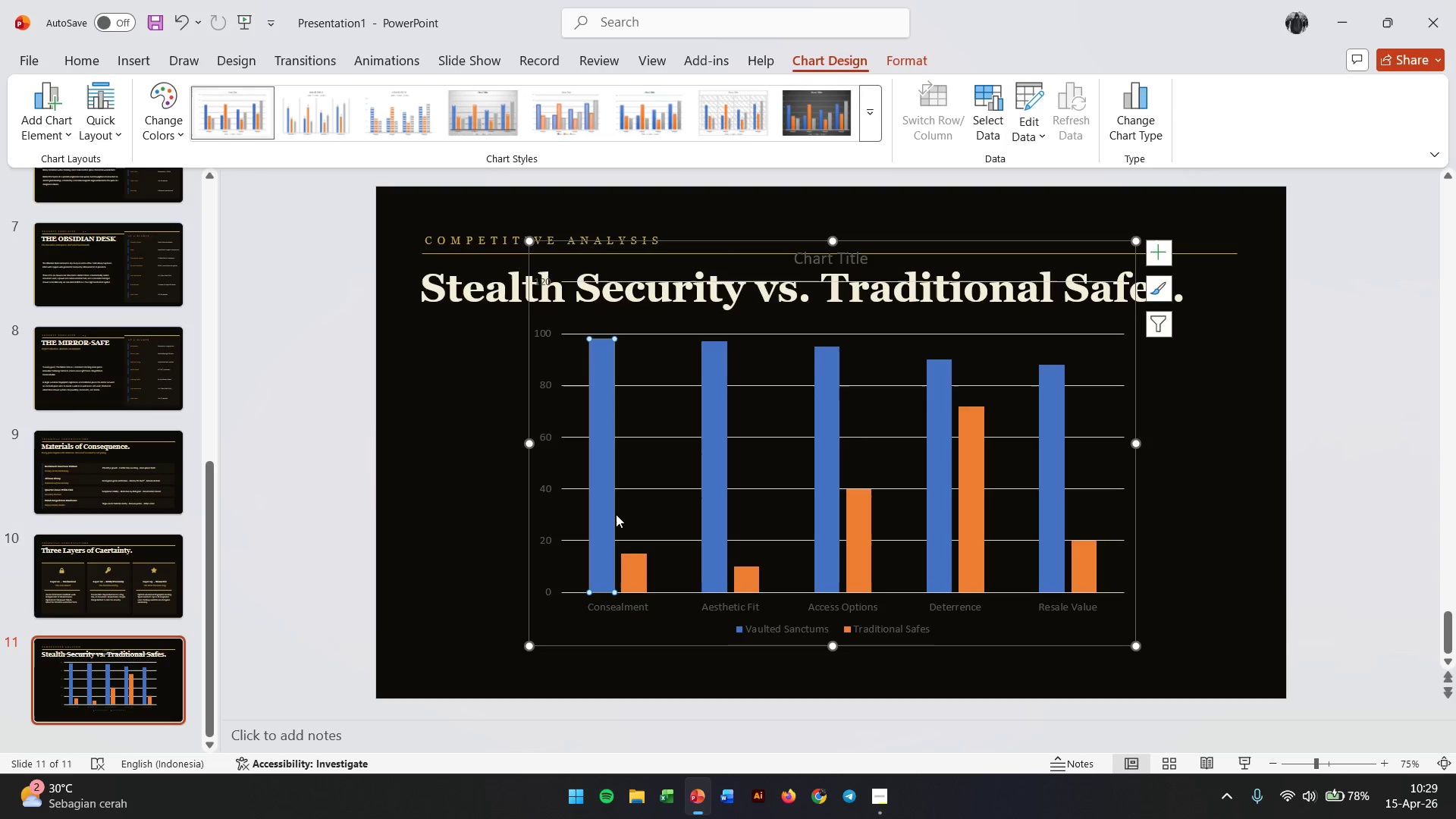 
left_click([833, 261])
 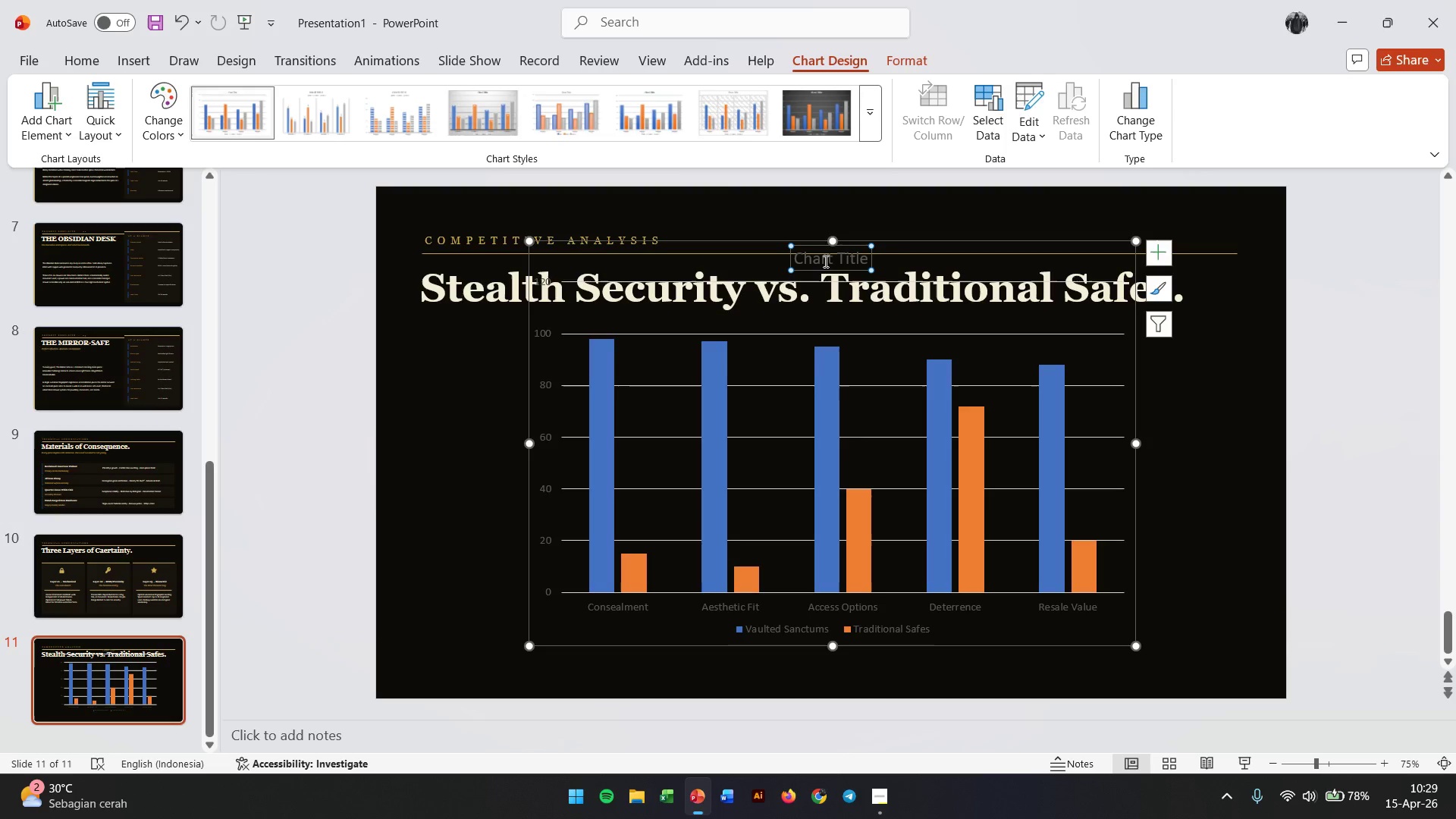 
key(Backspace)
 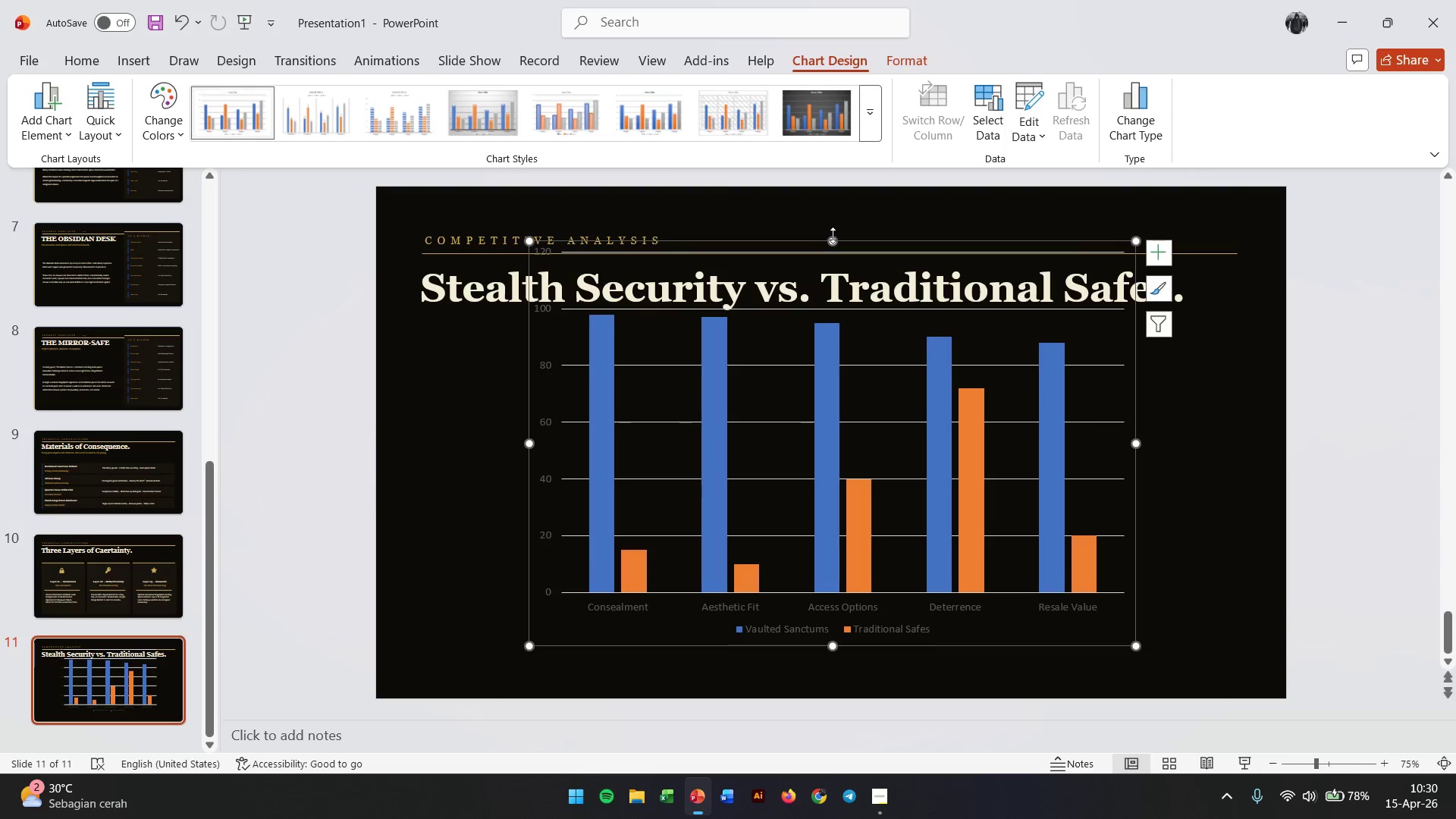 
left_click_drag(start_coordinate=[831, 240], to_coordinate=[821, 313])
 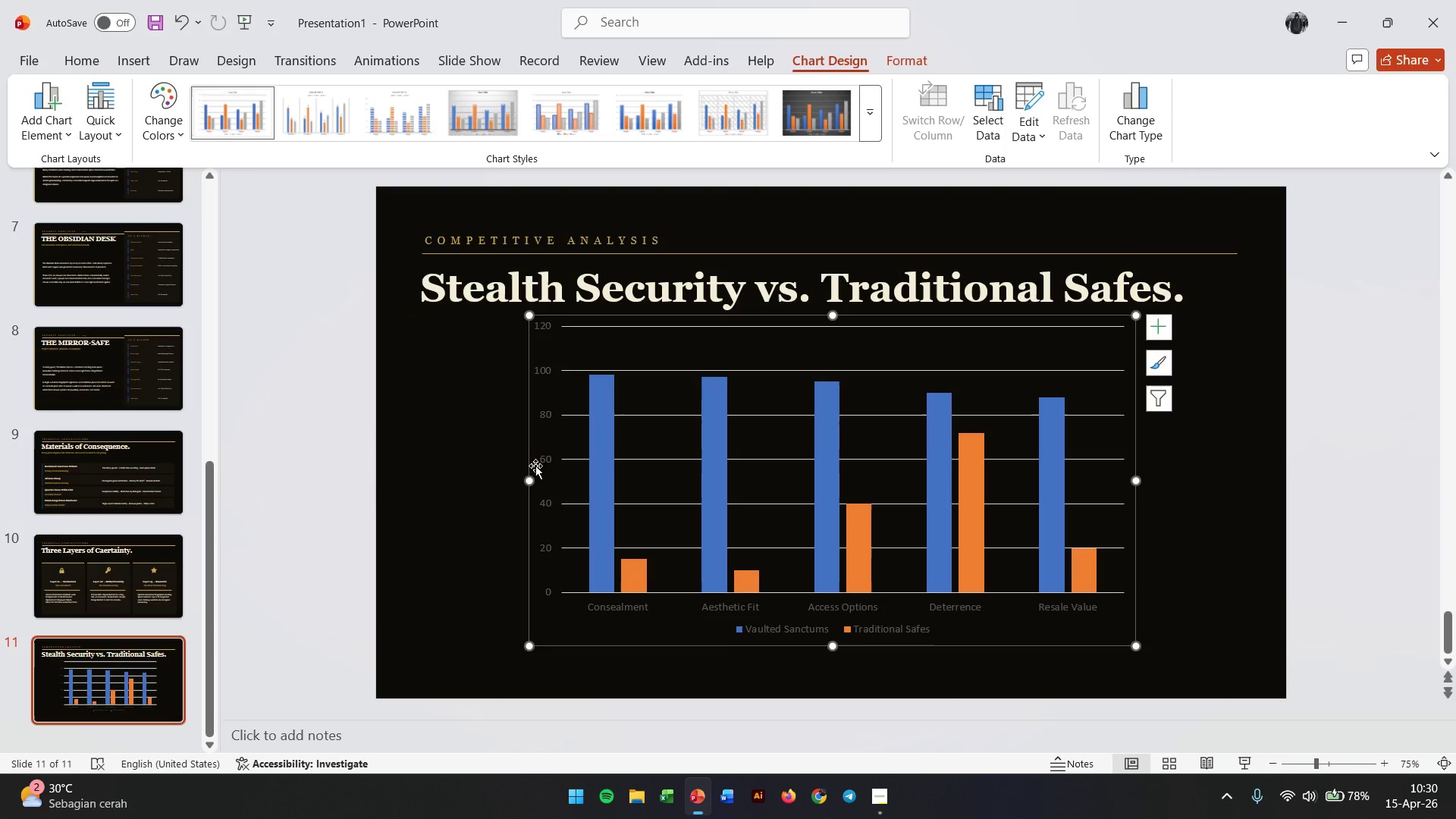 
left_click_drag(start_coordinate=[526, 484], to_coordinate=[418, 480])
 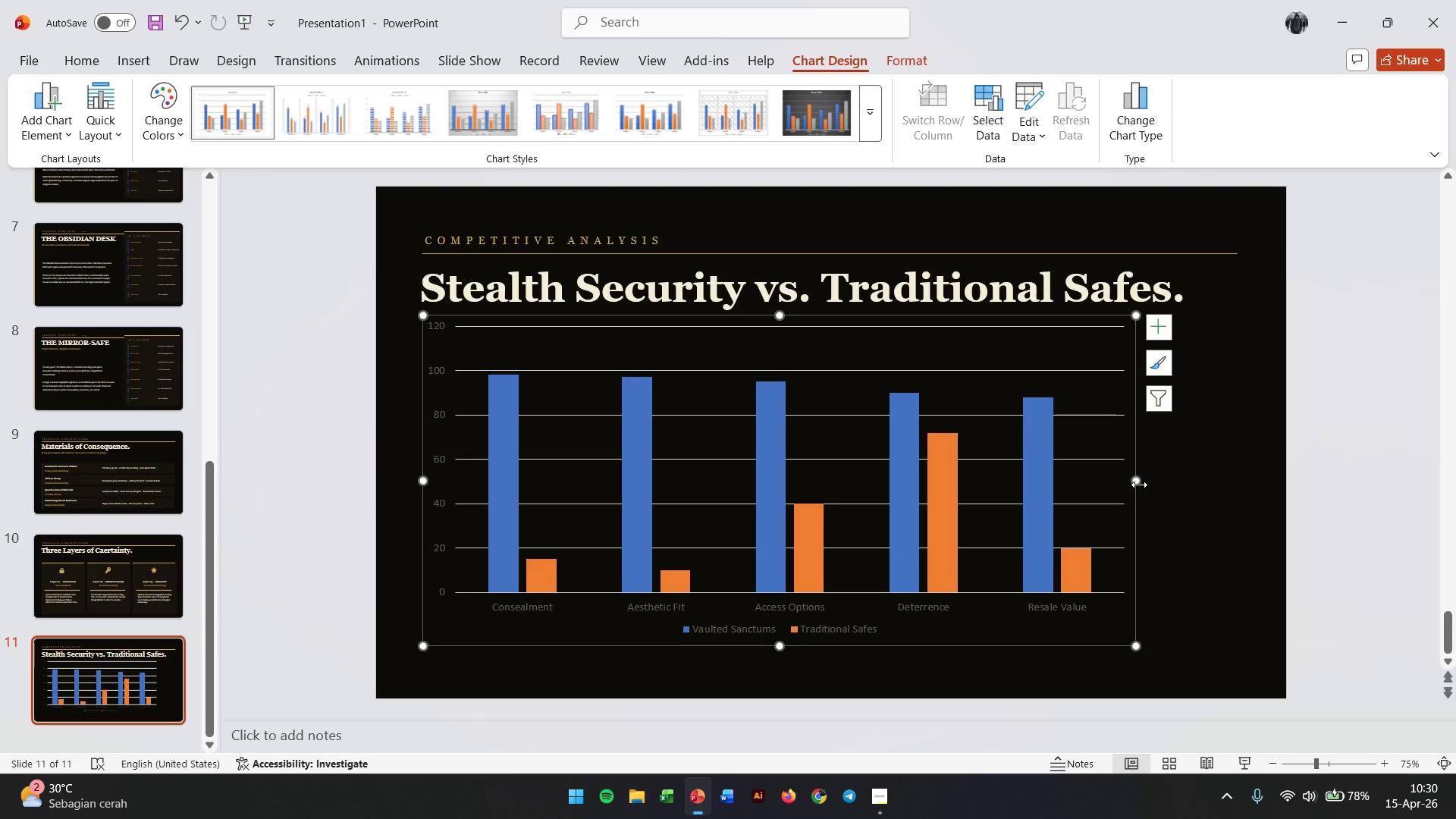 
left_click_drag(start_coordinate=[1139, 485], to_coordinate=[1235, 483])
 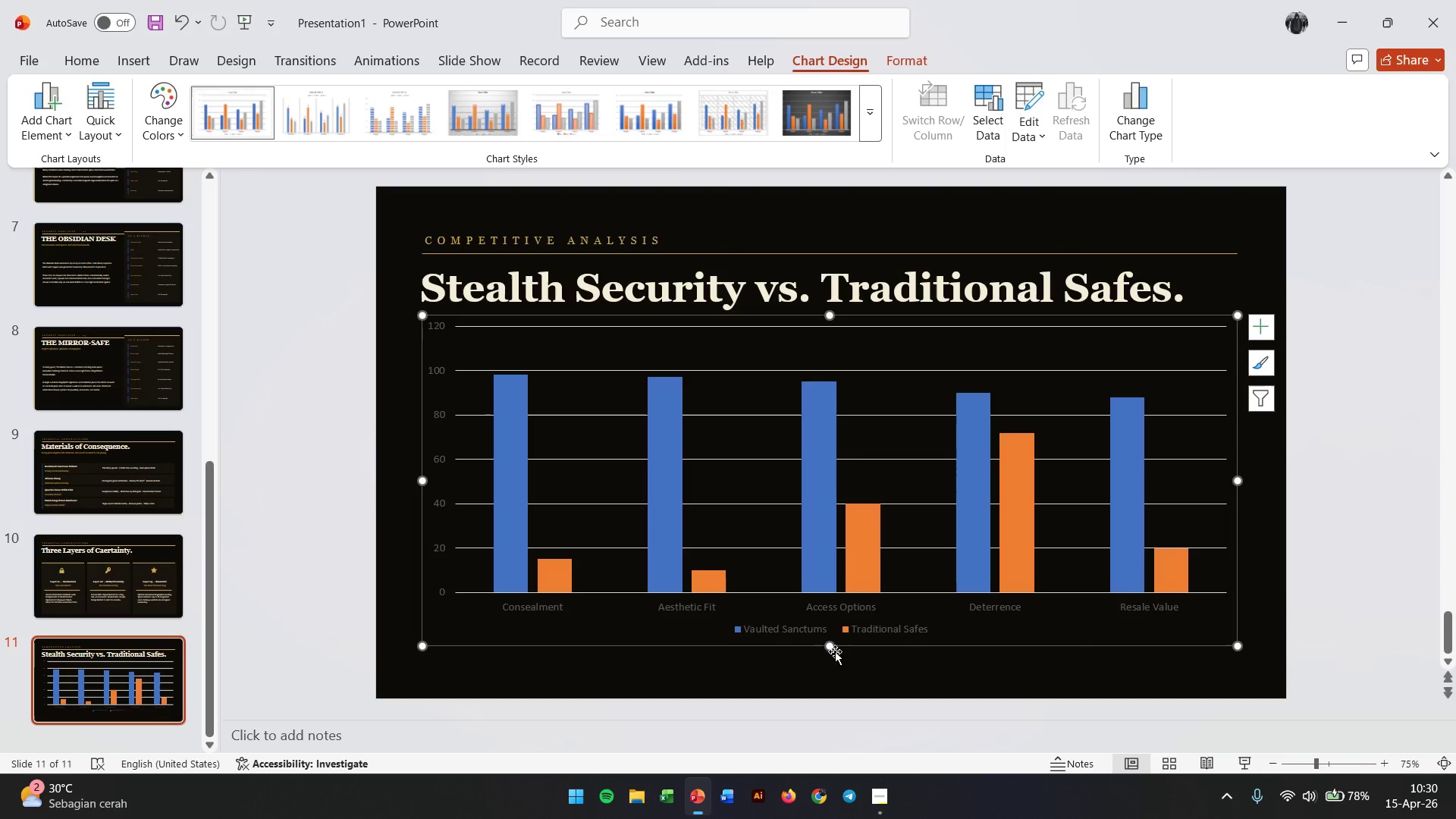 
left_click_drag(start_coordinate=[832, 645], to_coordinate=[831, 660])
 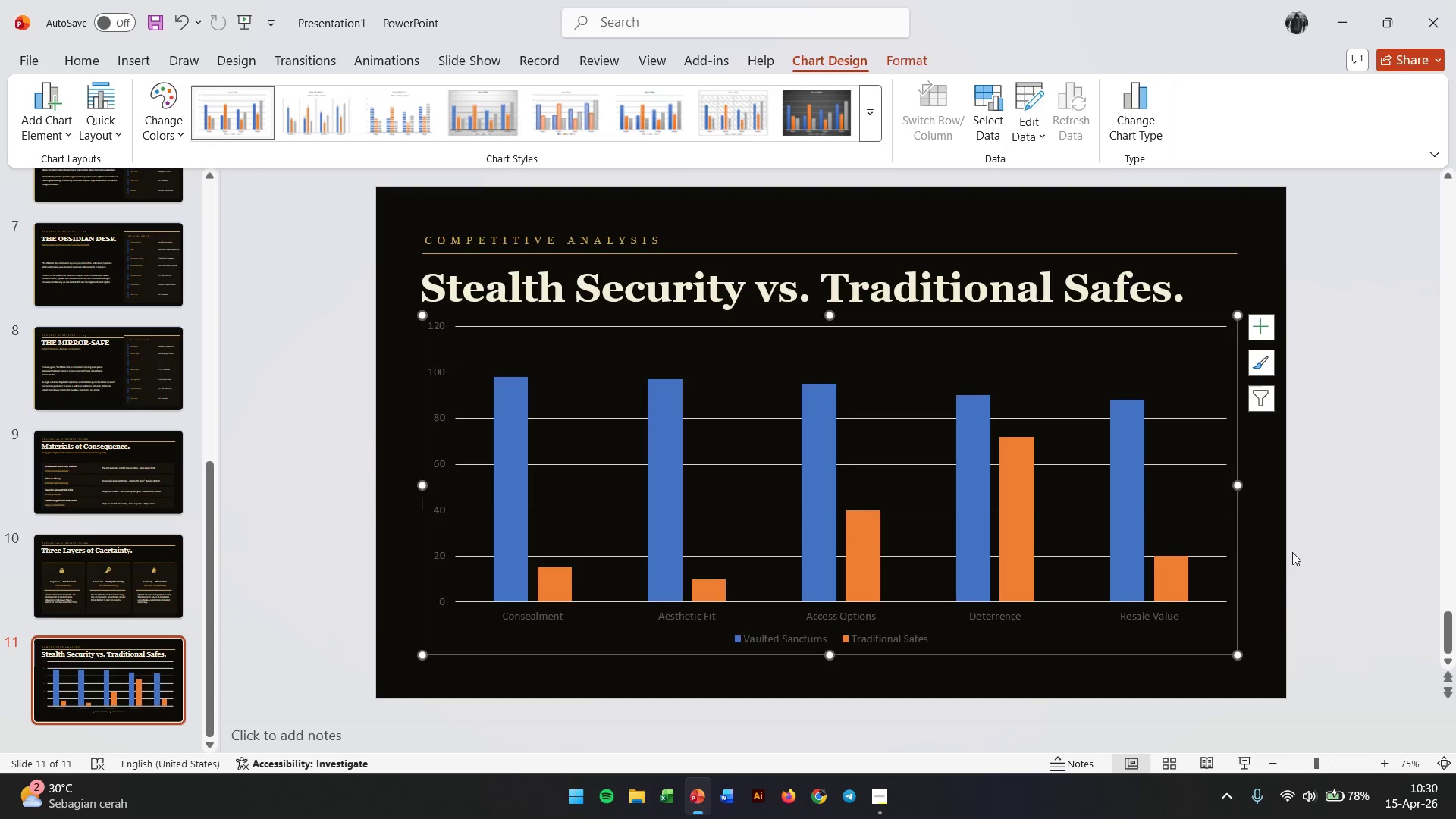 
left_click([1322, 552])
 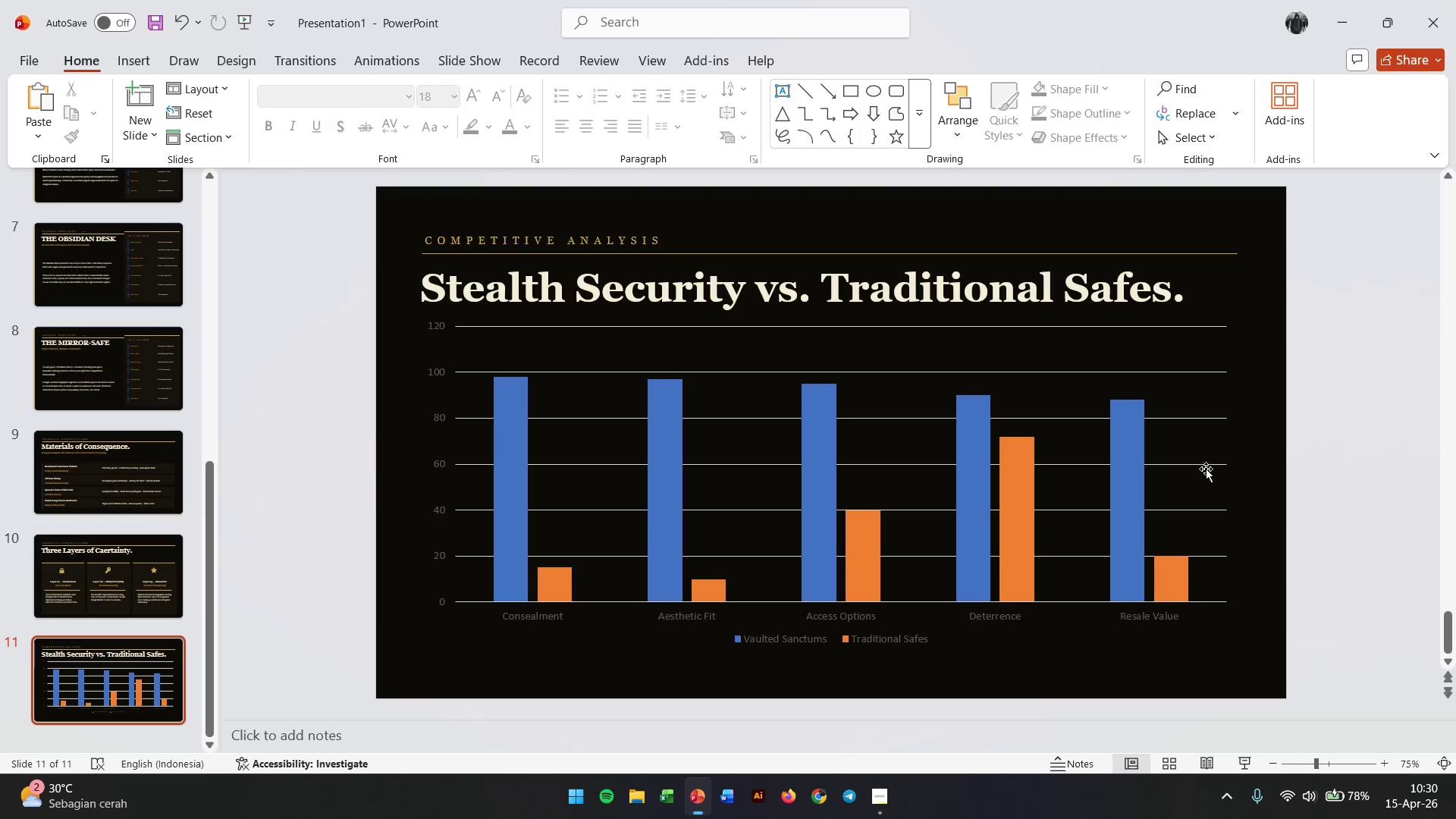 
left_click([1206, 463])
 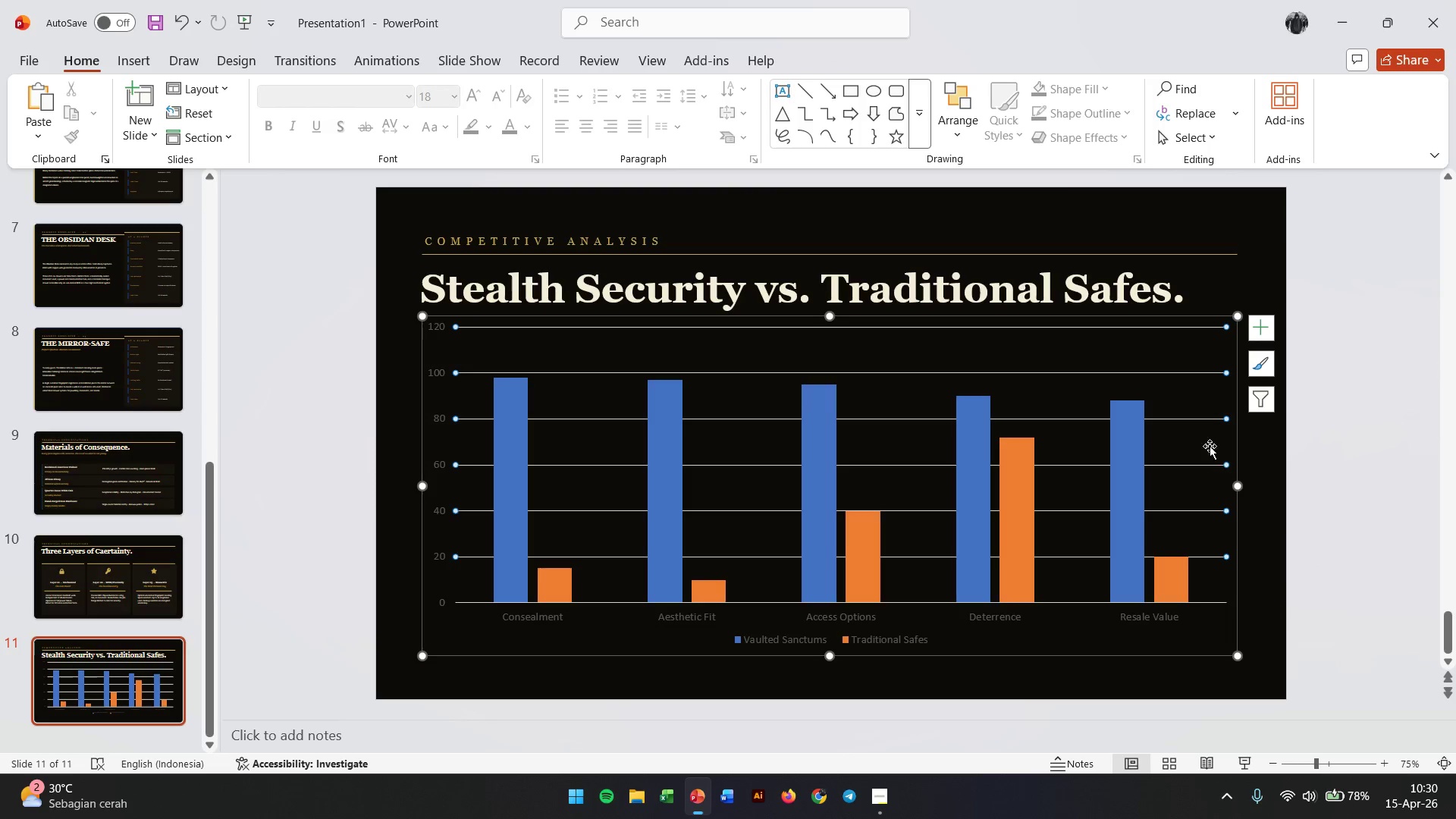 
left_click([1252, 373])
 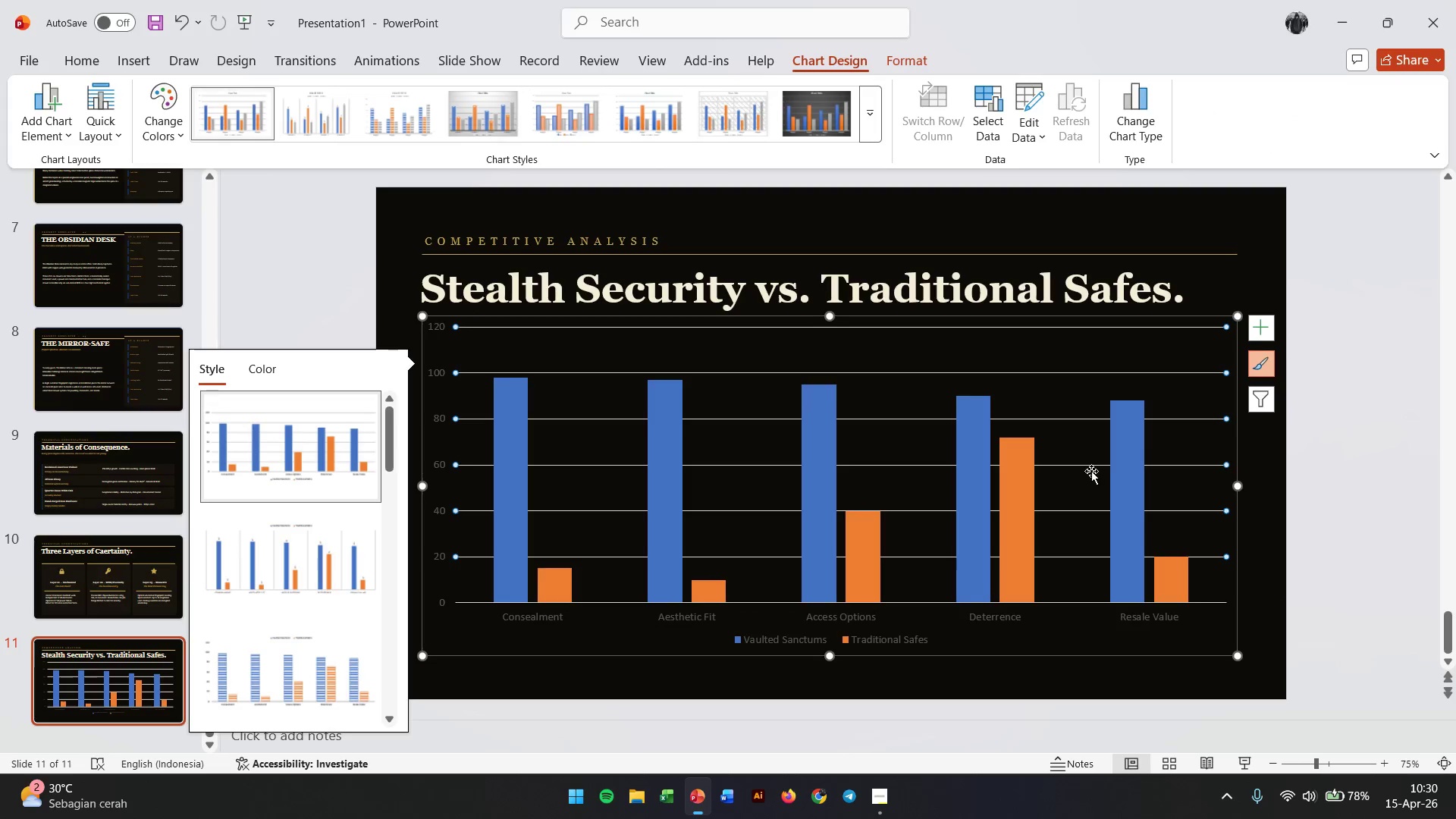 
mouse_move([1235, 394])
 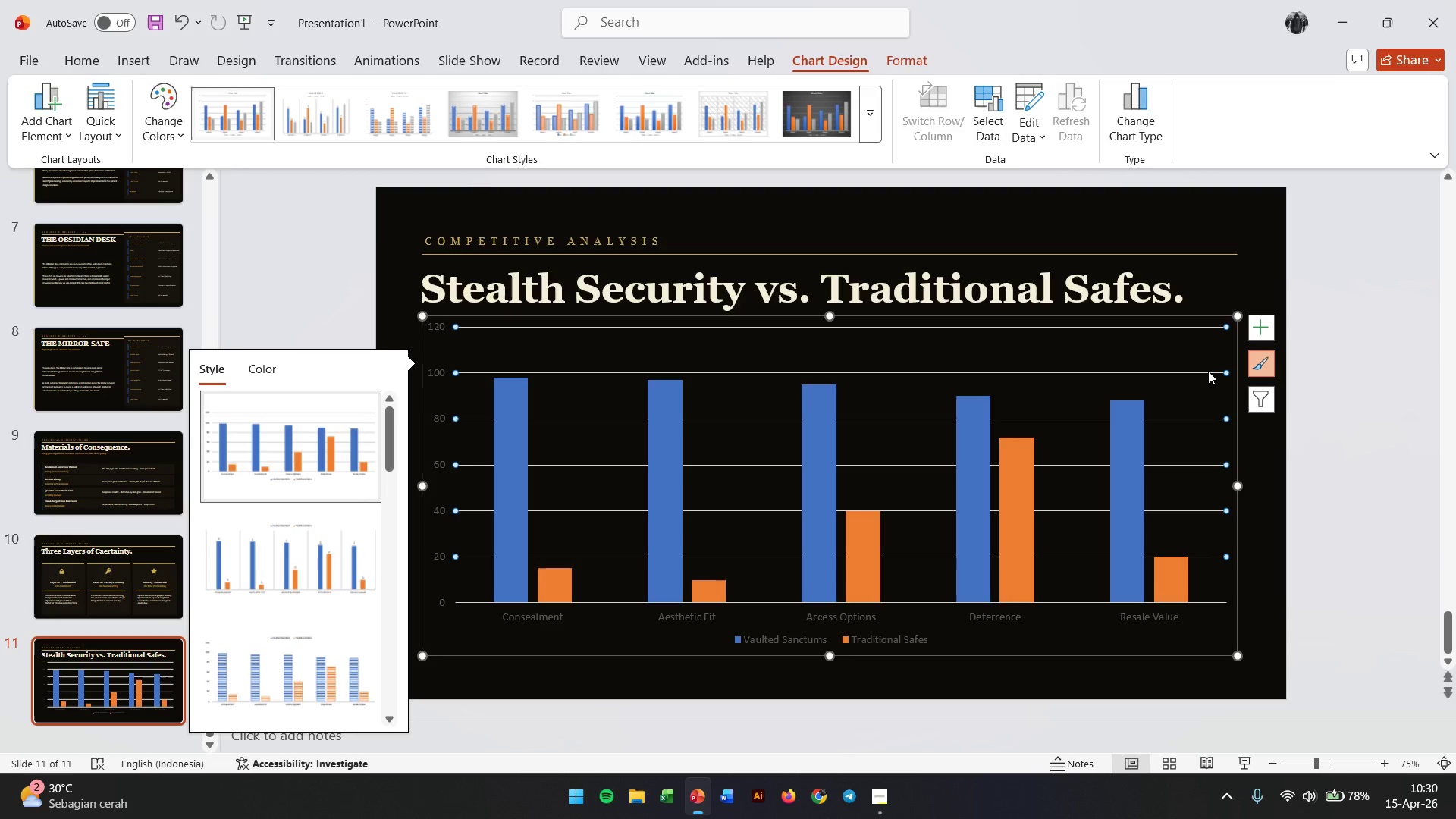 
left_click([1208, 371])
 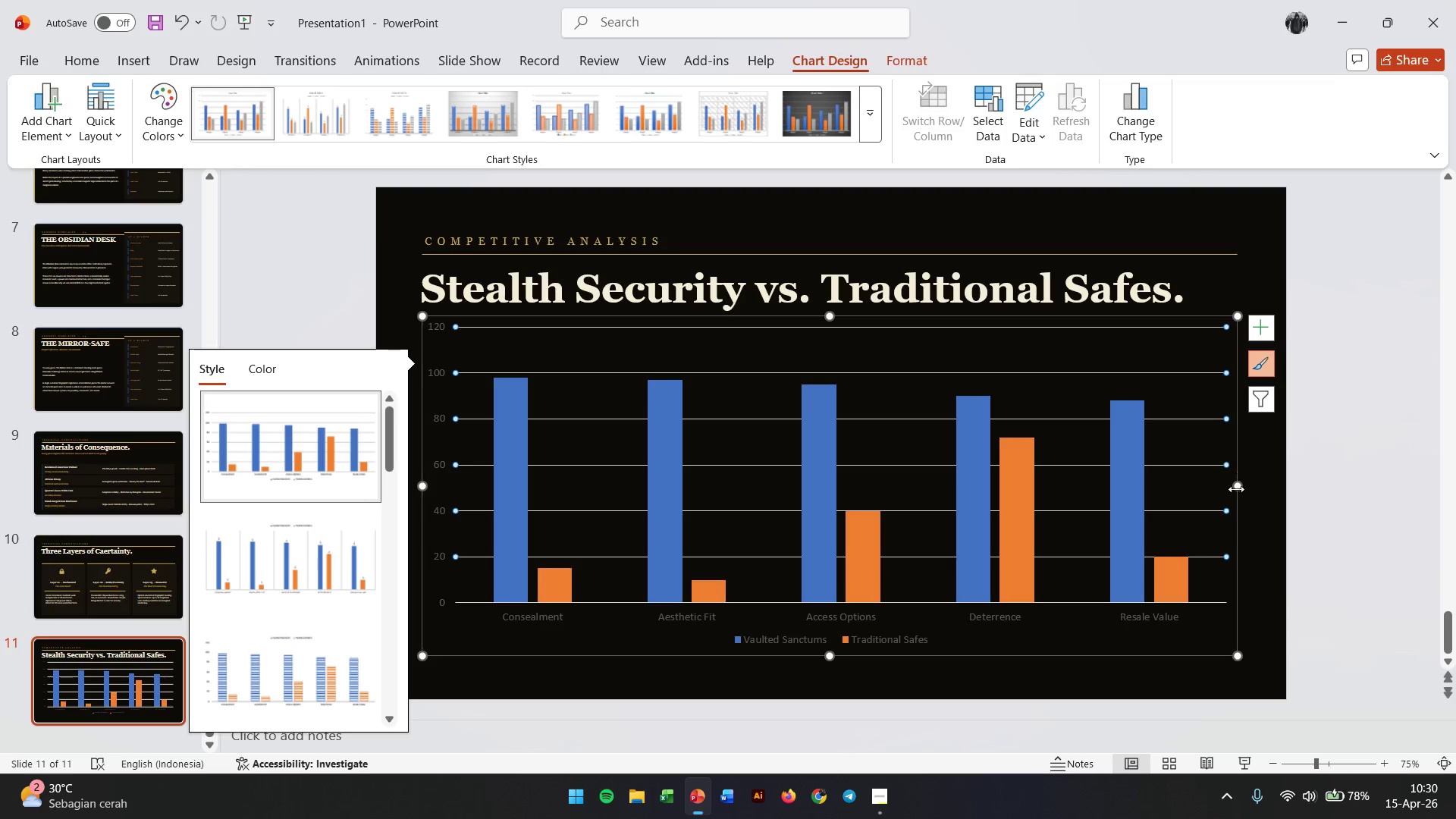 
left_click([1264, 492])
 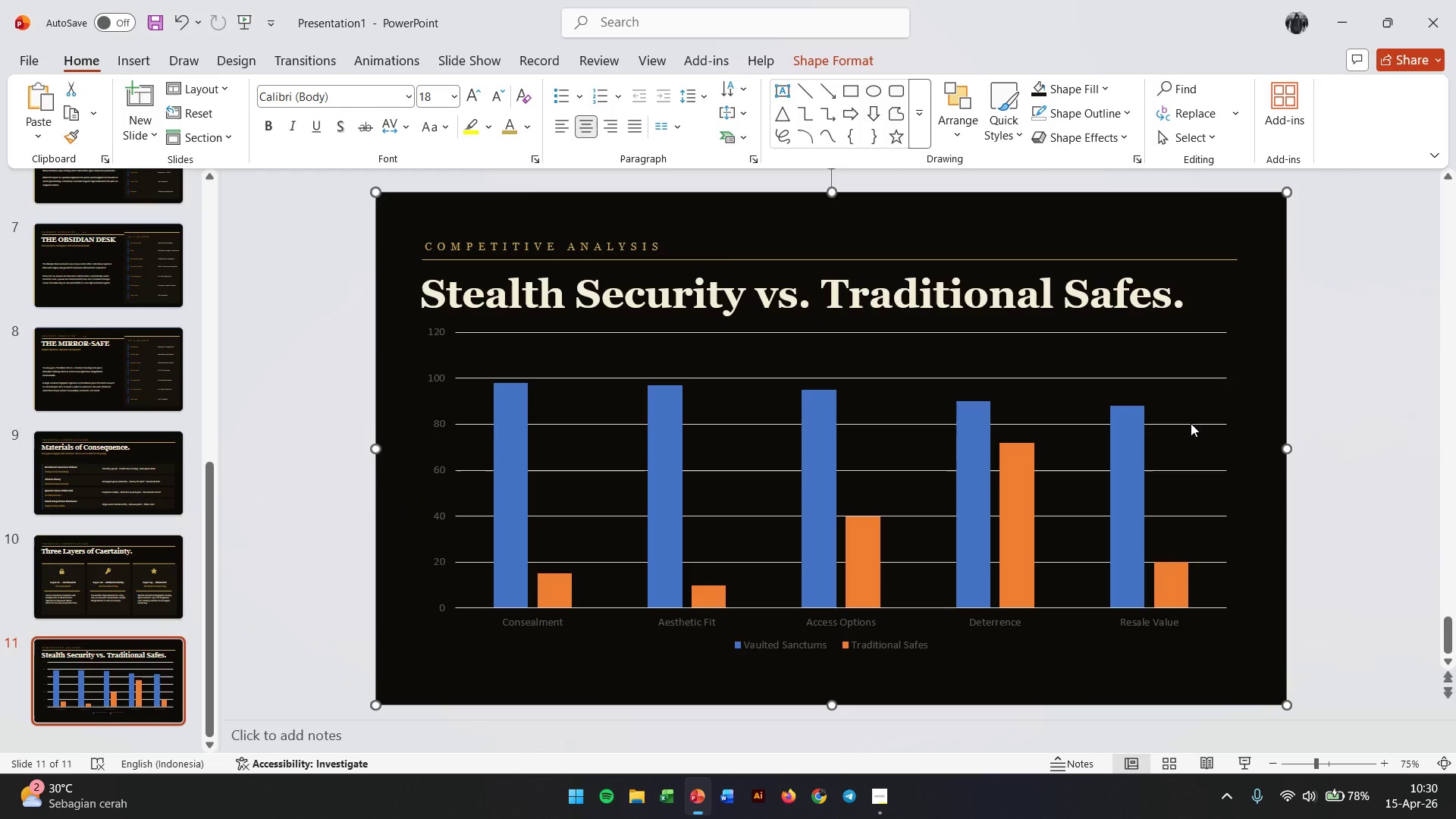 
left_click([1191, 423])
 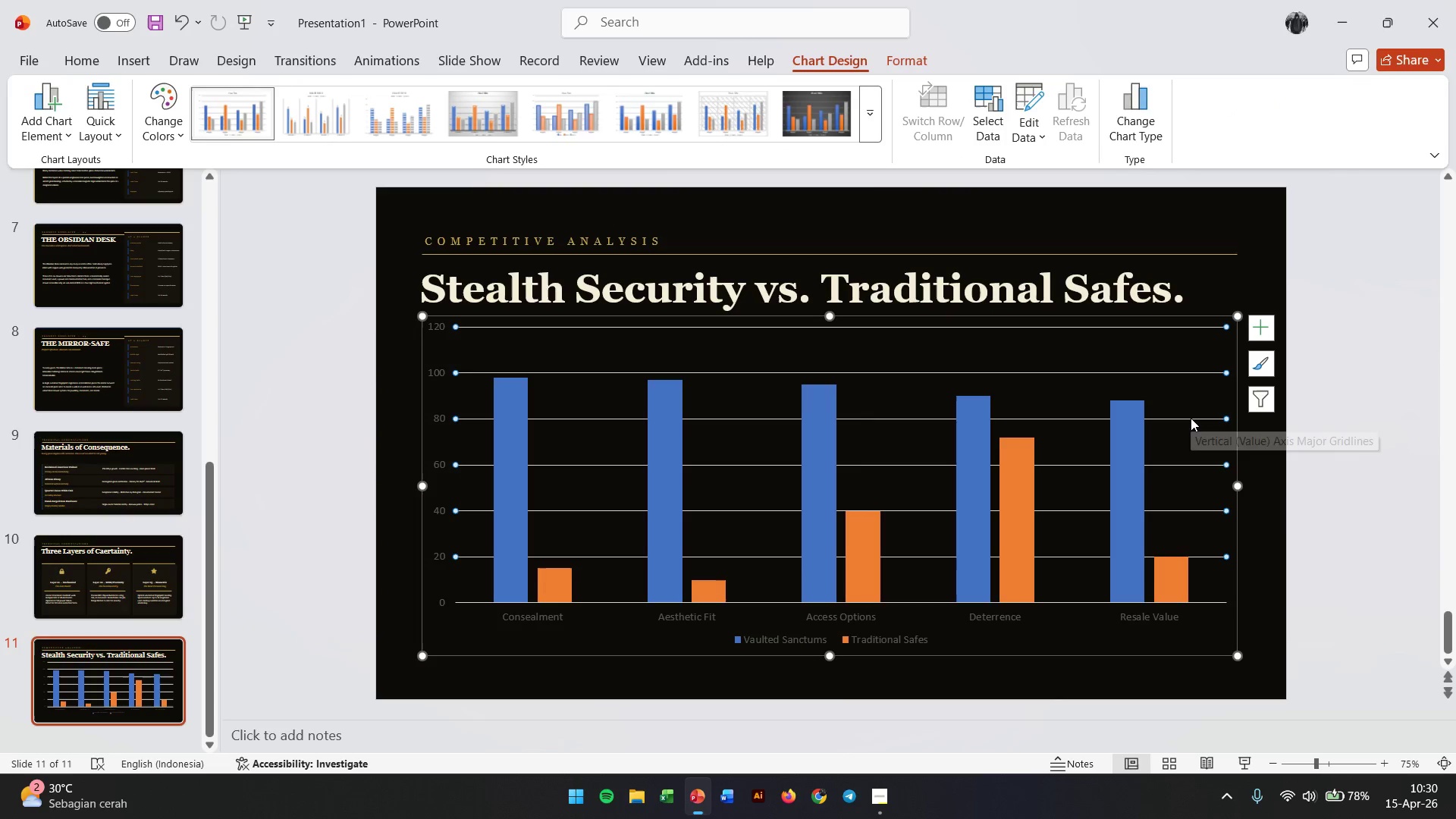 
right_click([1191, 418])
 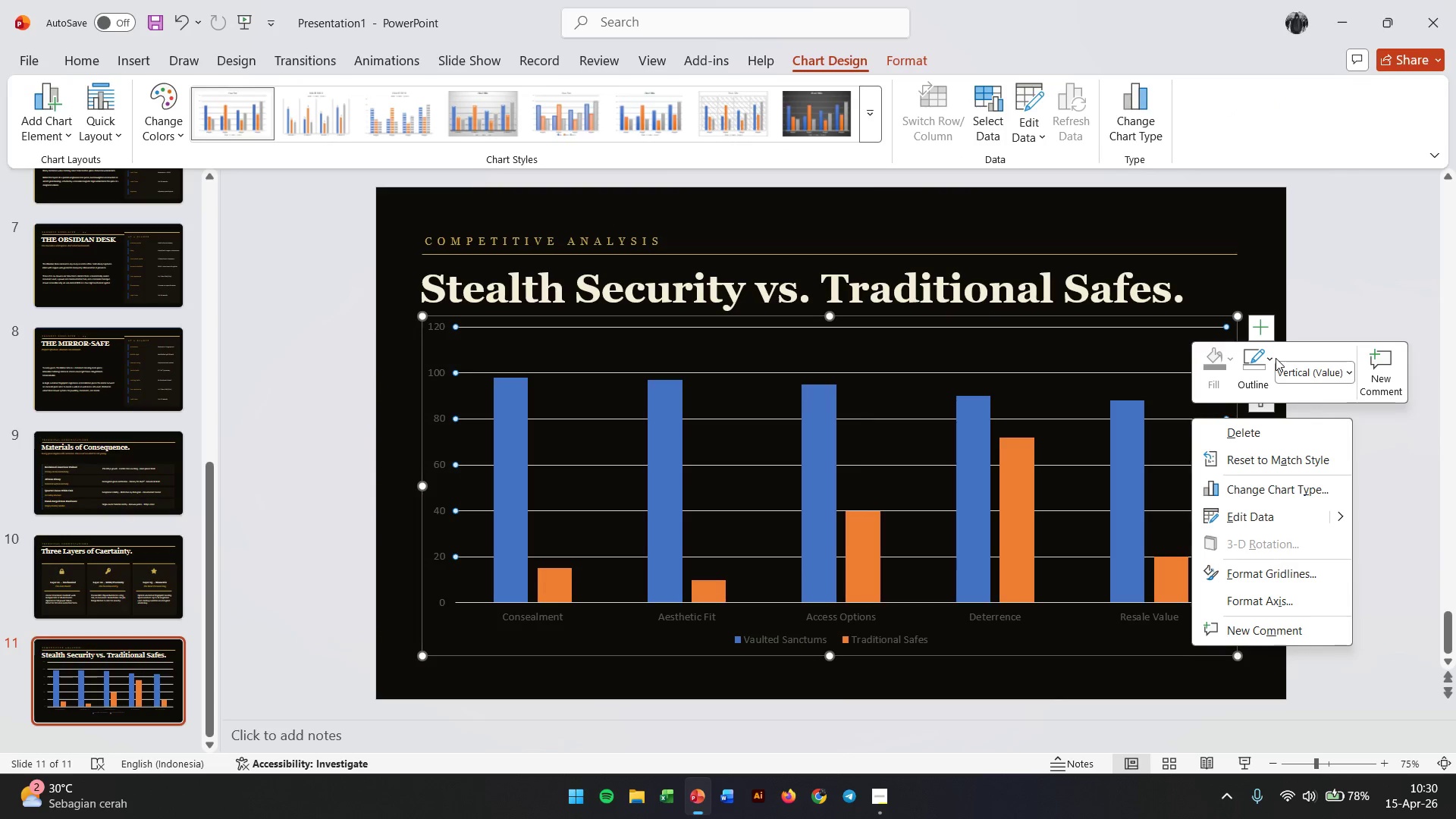 
left_click([1271, 358])
 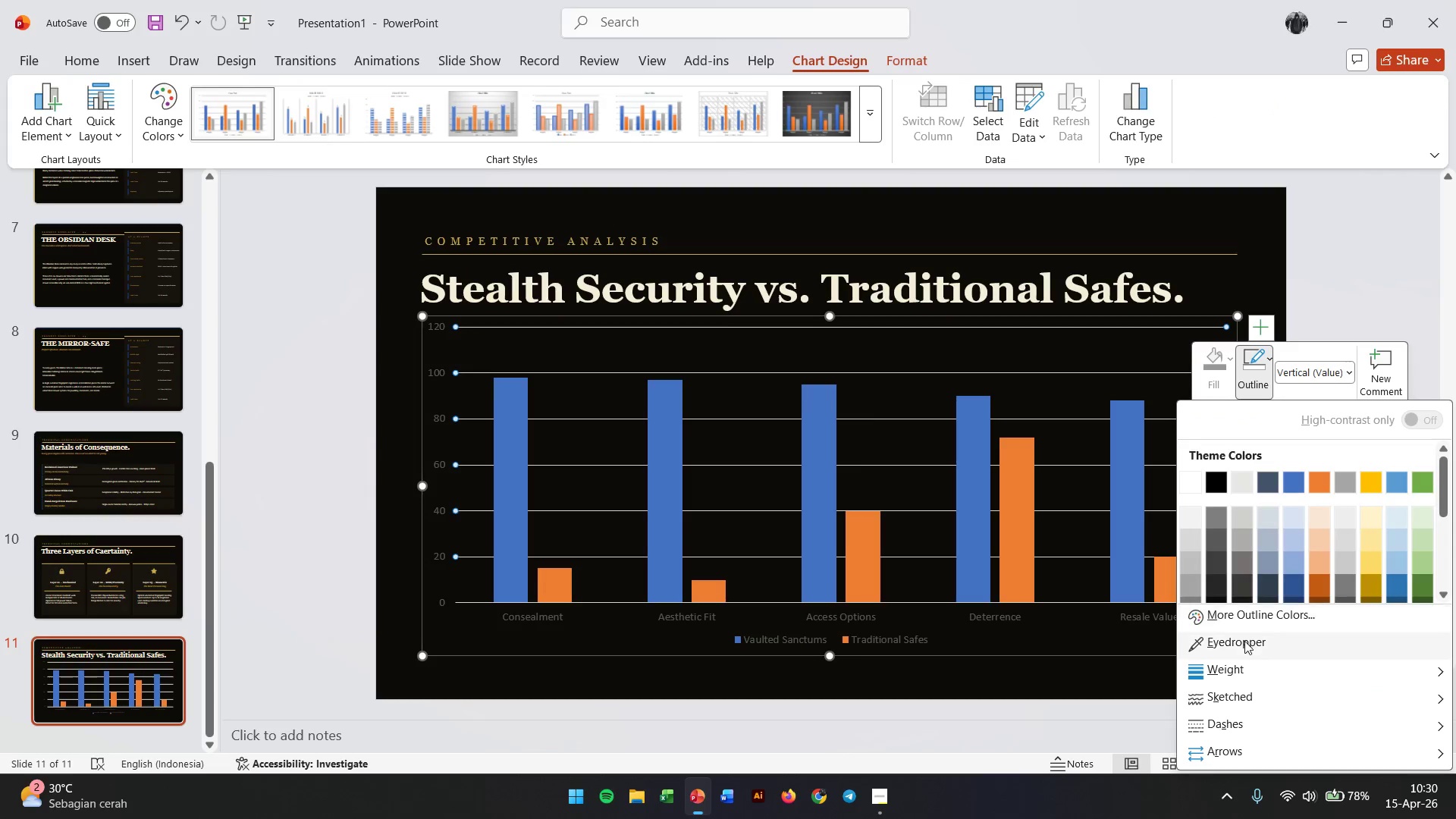 
scroll: coordinate [1250, 633], scroll_direction: none, amount: 0.0
 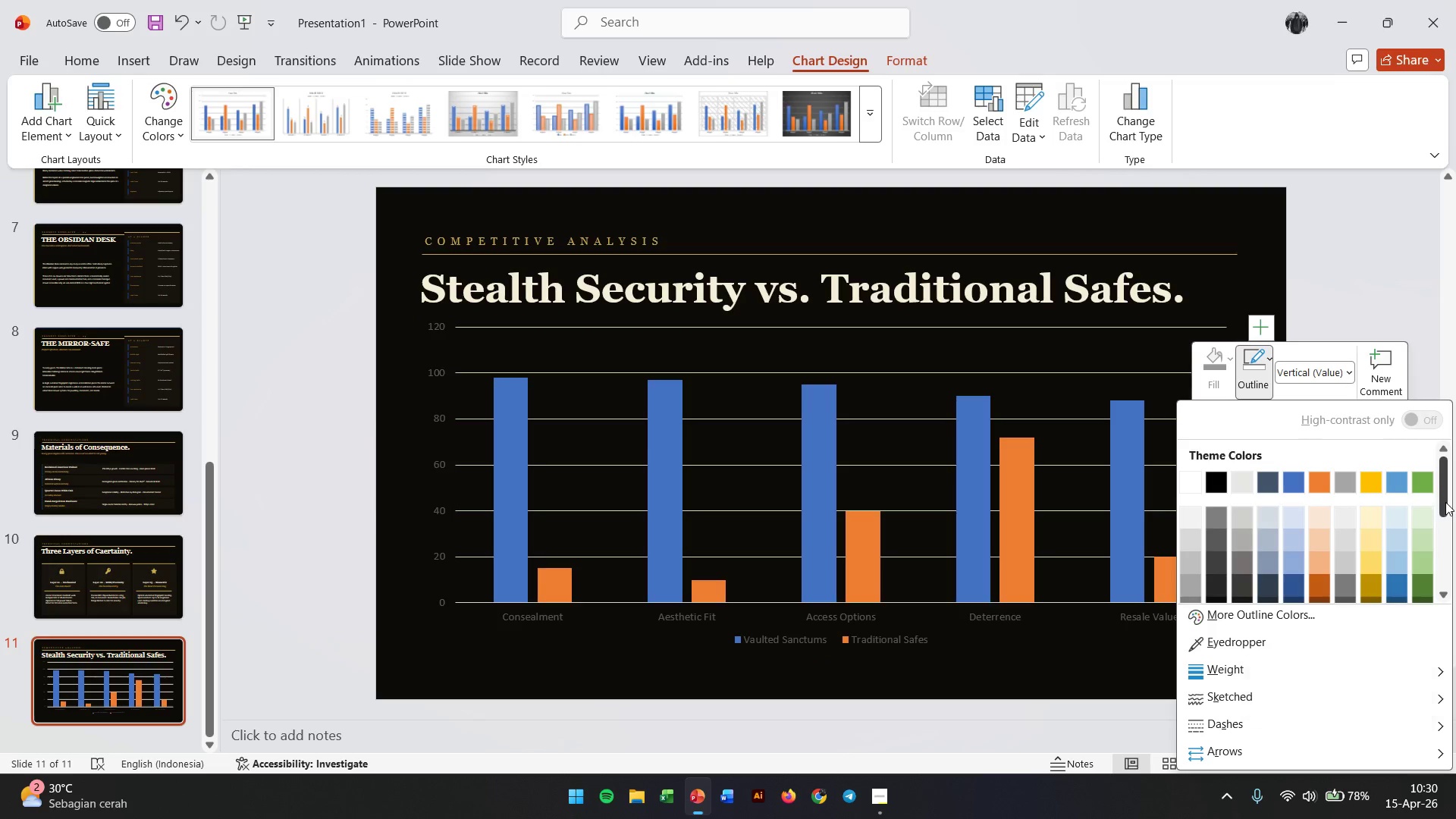 
left_click_drag(start_coordinate=[1444, 500], to_coordinate=[1439, 579])
 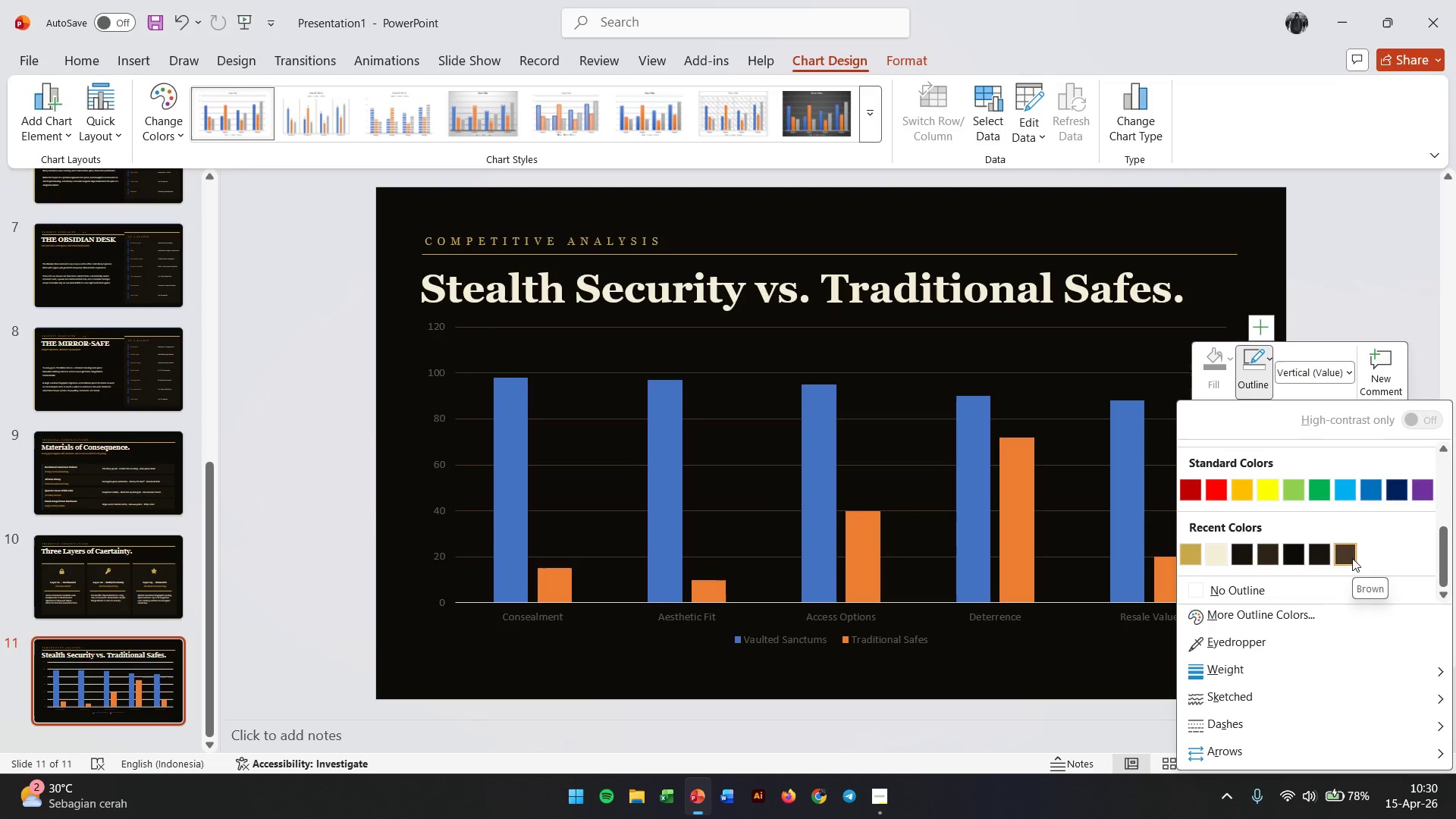 
left_click([1352, 558])
 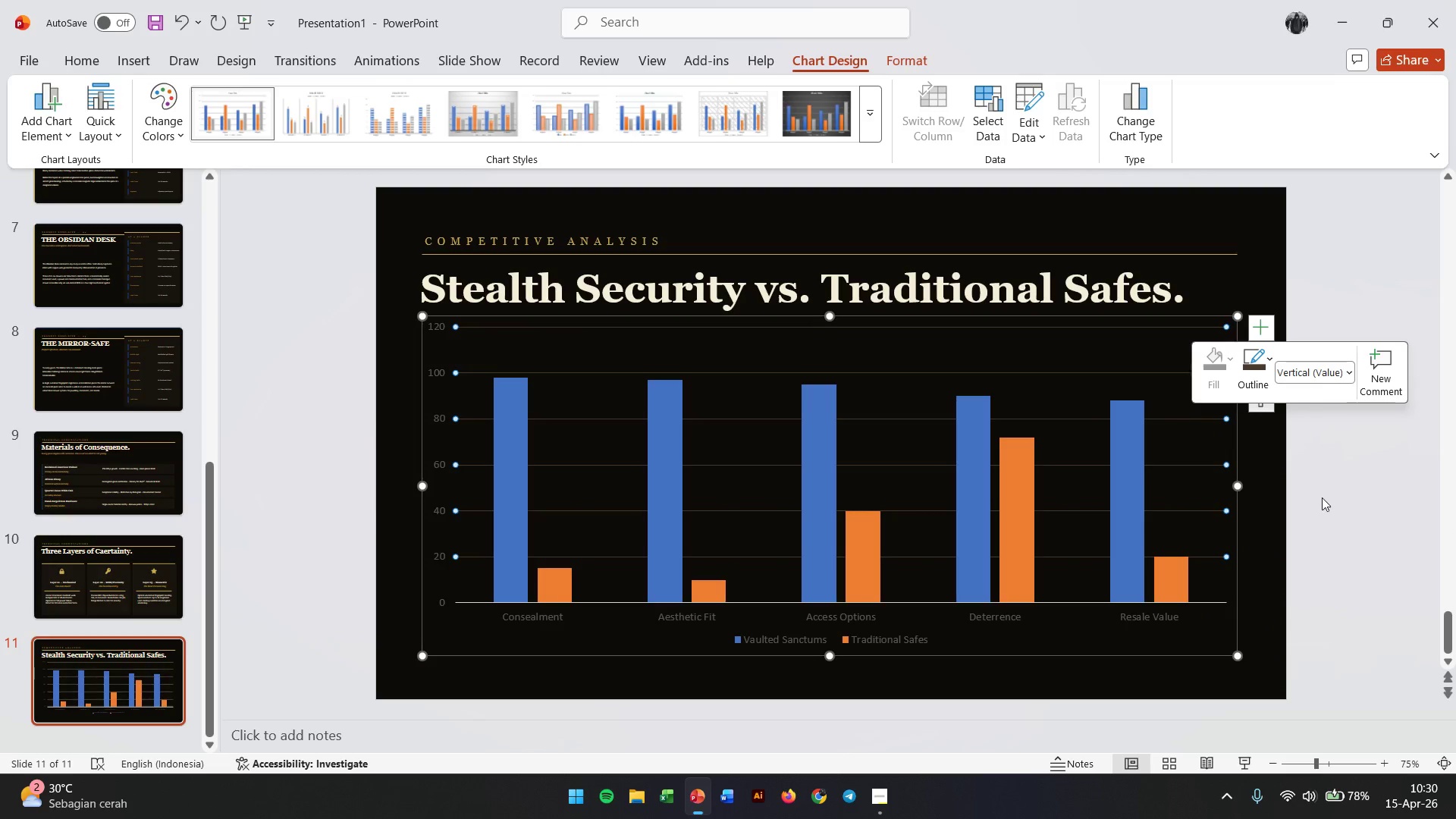 
left_click([1321, 496])
 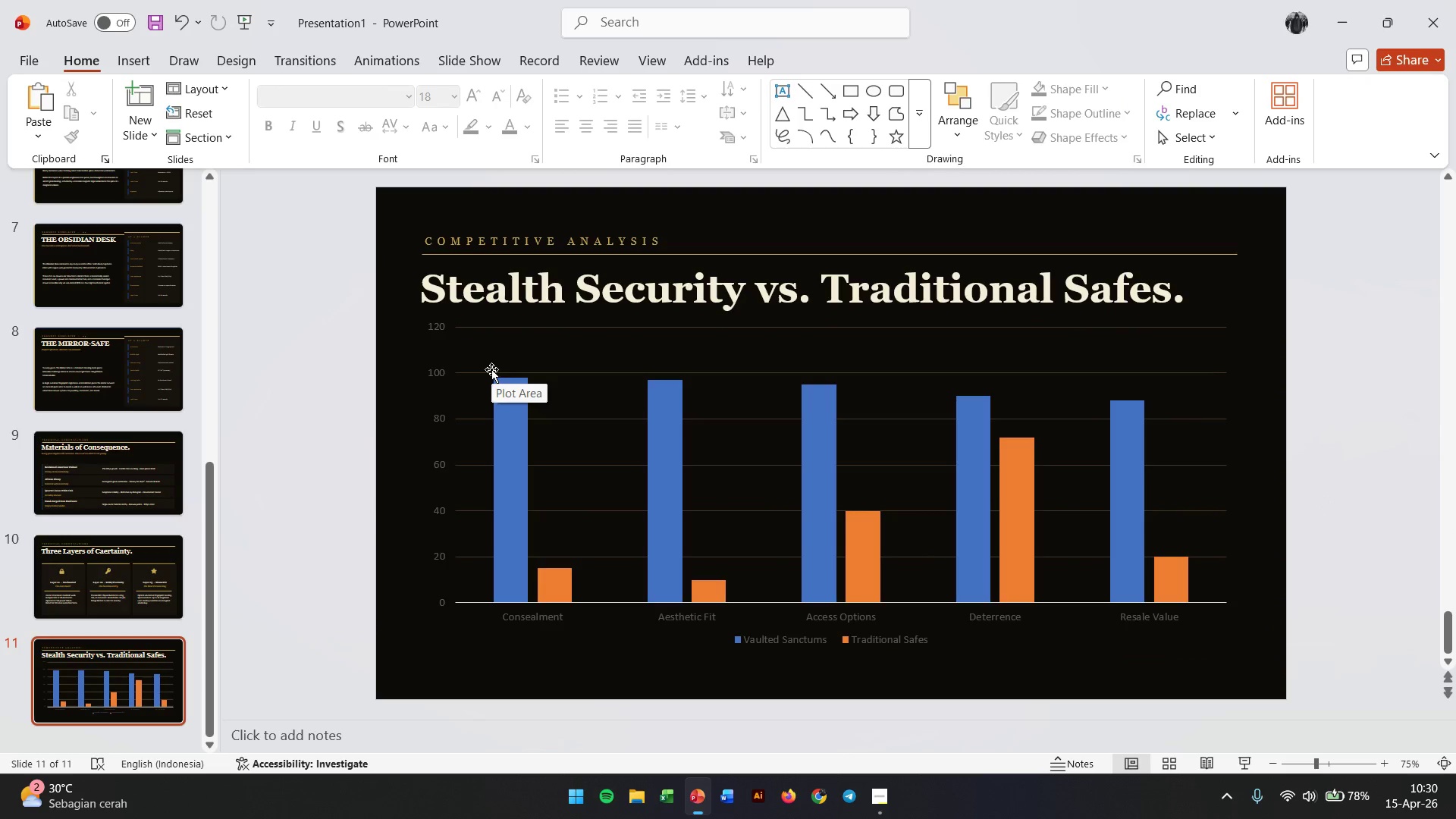 
wait(5.22)
 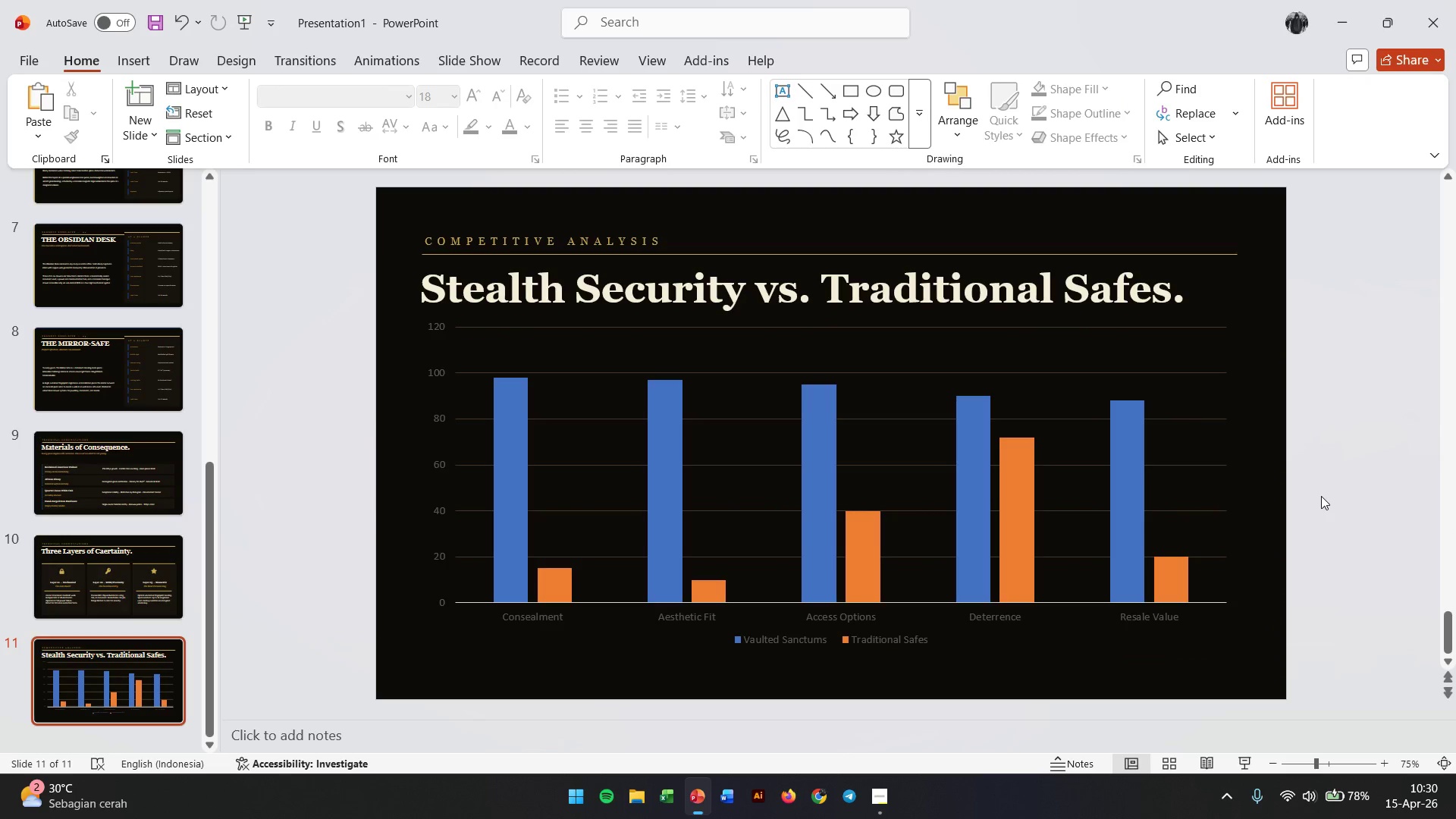 
left_click([437, 320])
 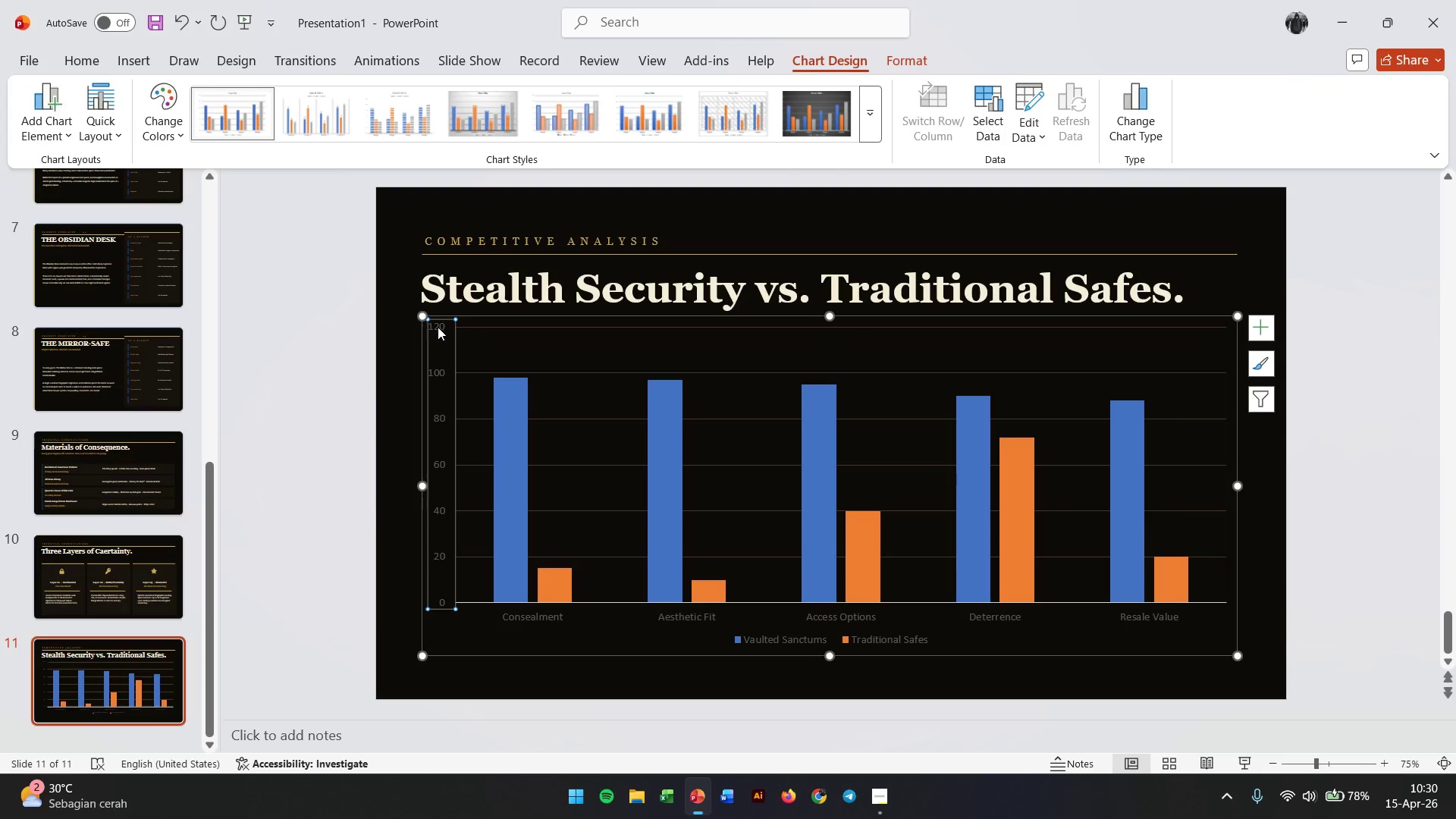 
right_click([440, 329])
 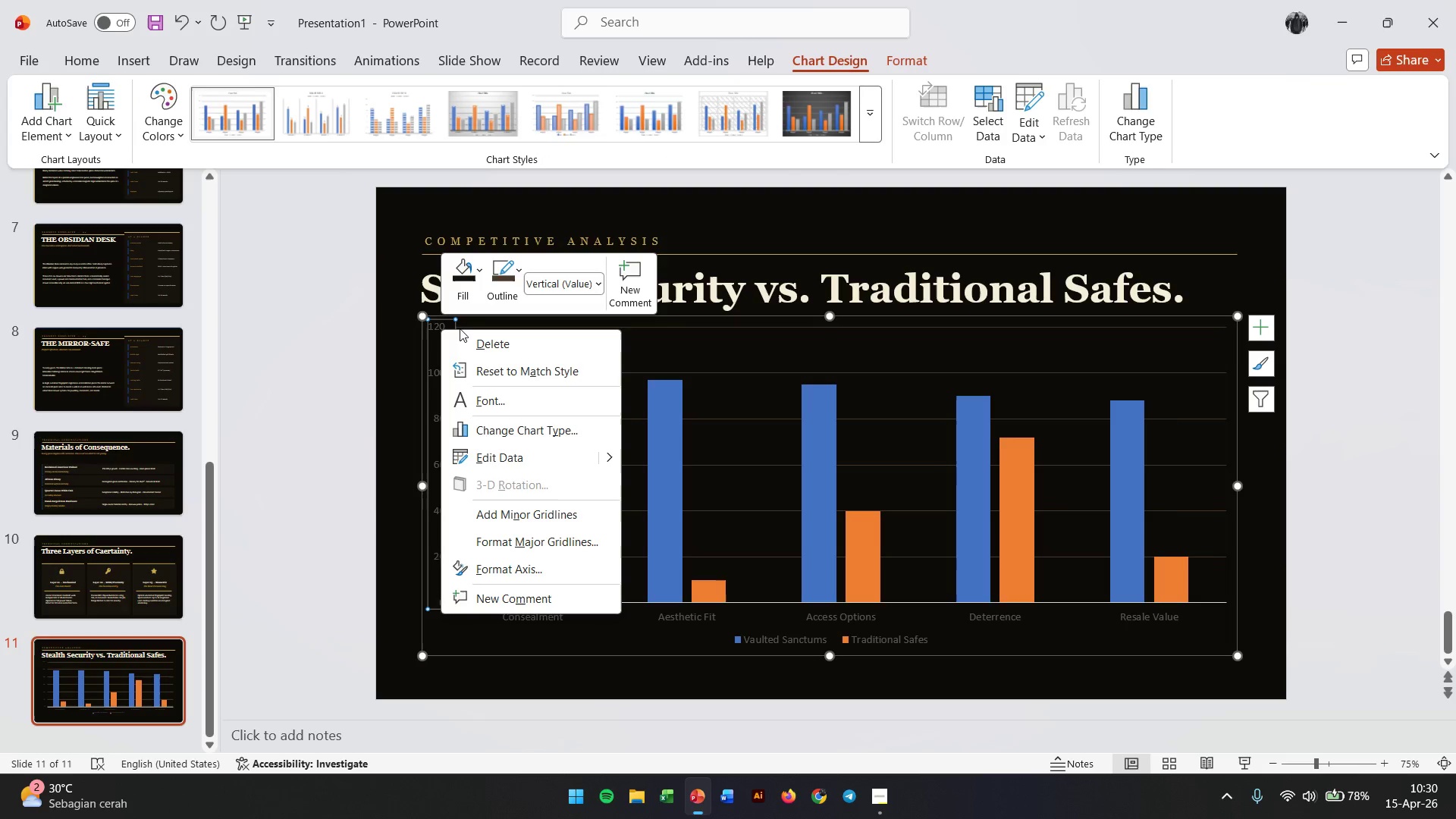 
left_click([504, 400])
 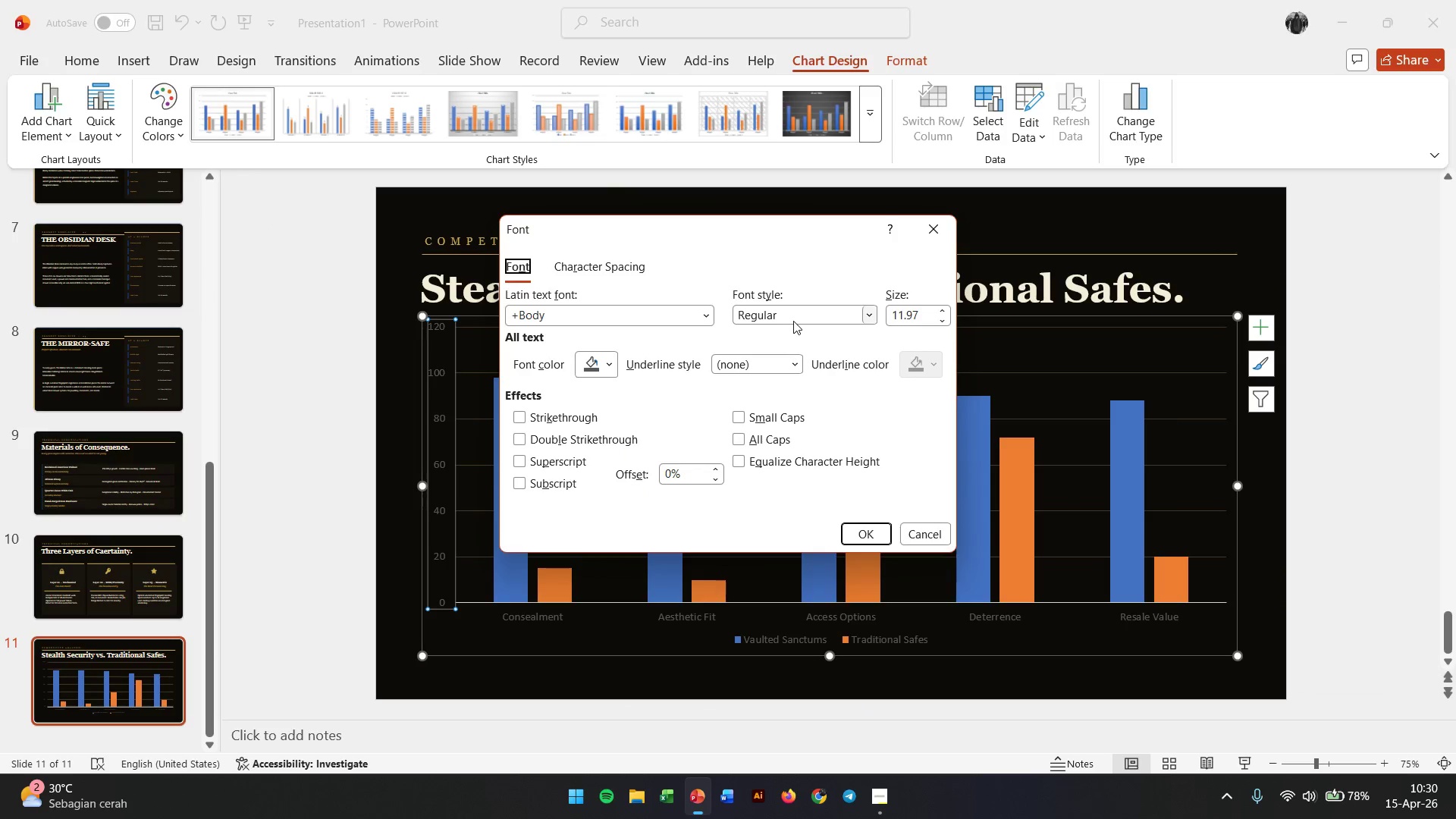 
left_click([851, 317])
 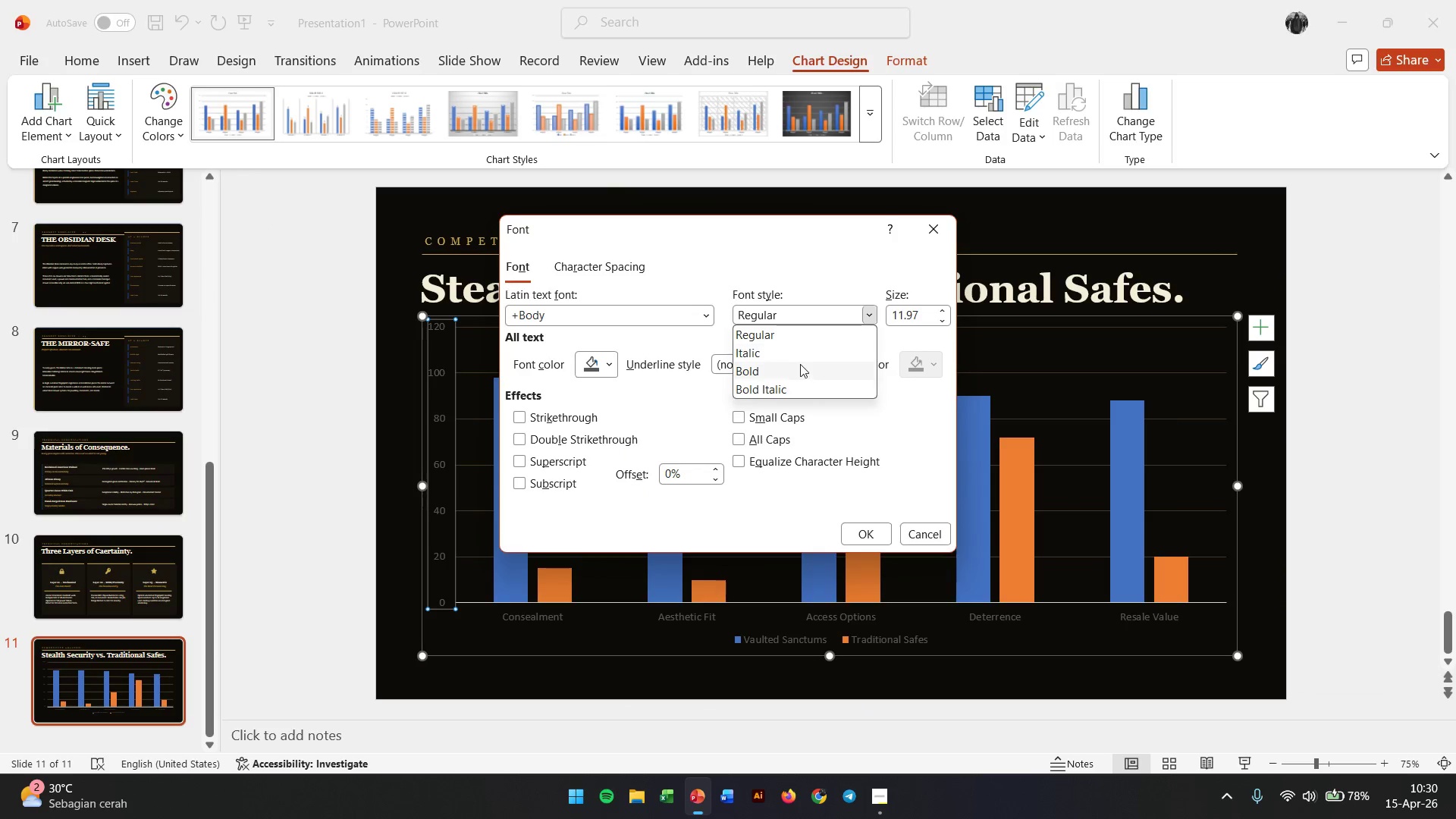 
left_click([796, 368])
 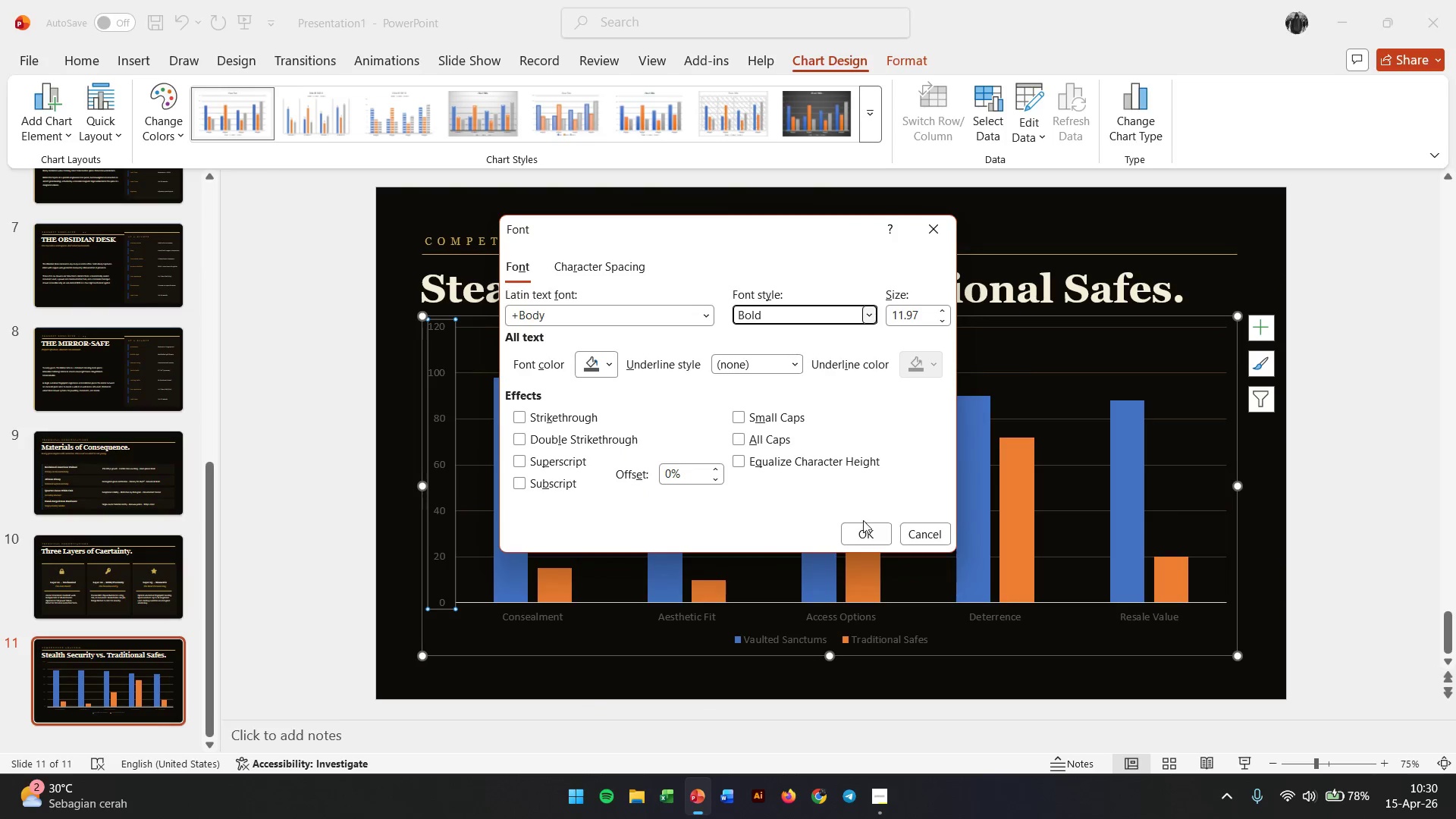 
left_click([864, 536])
 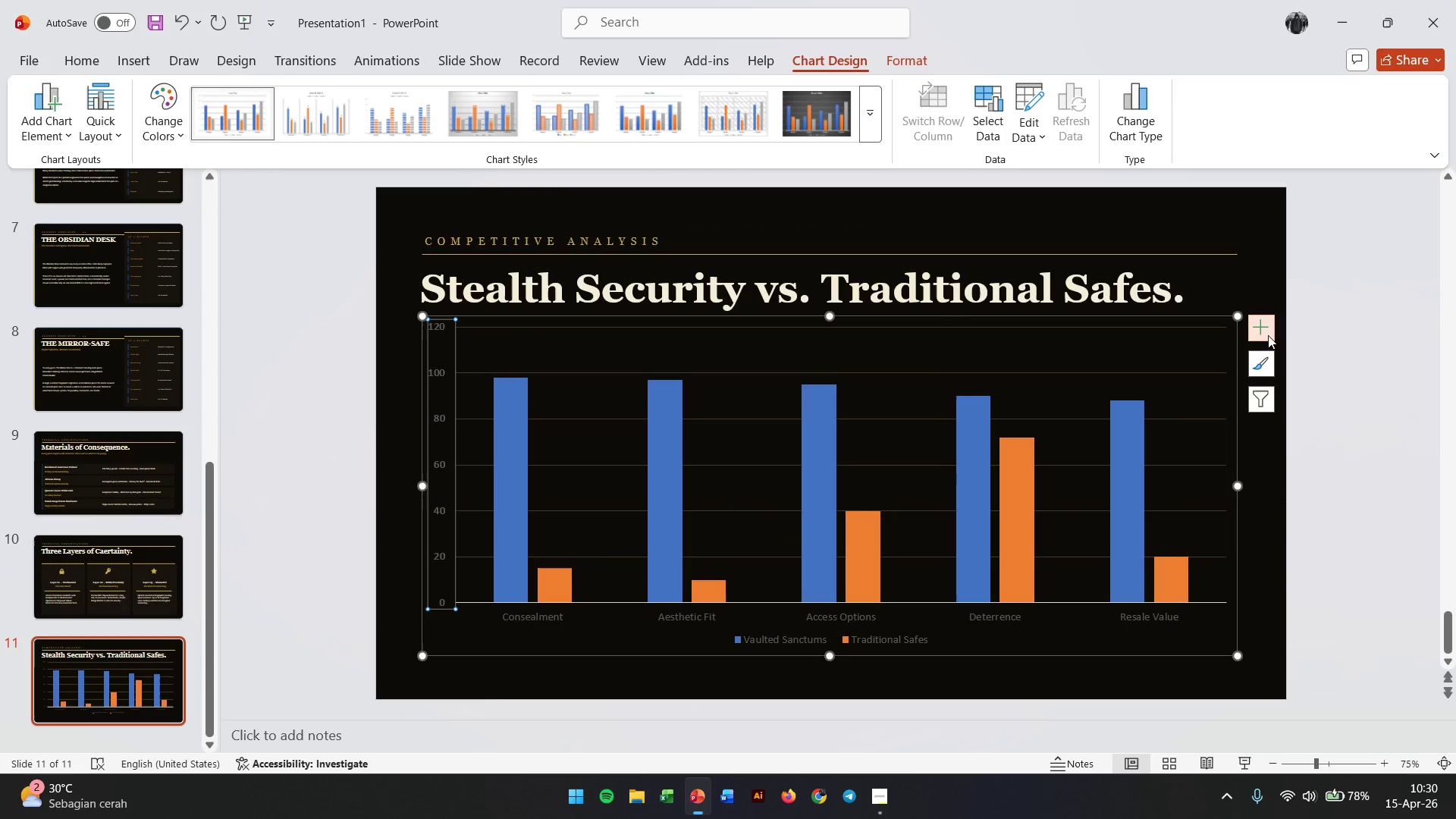 
left_click([1320, 328])
 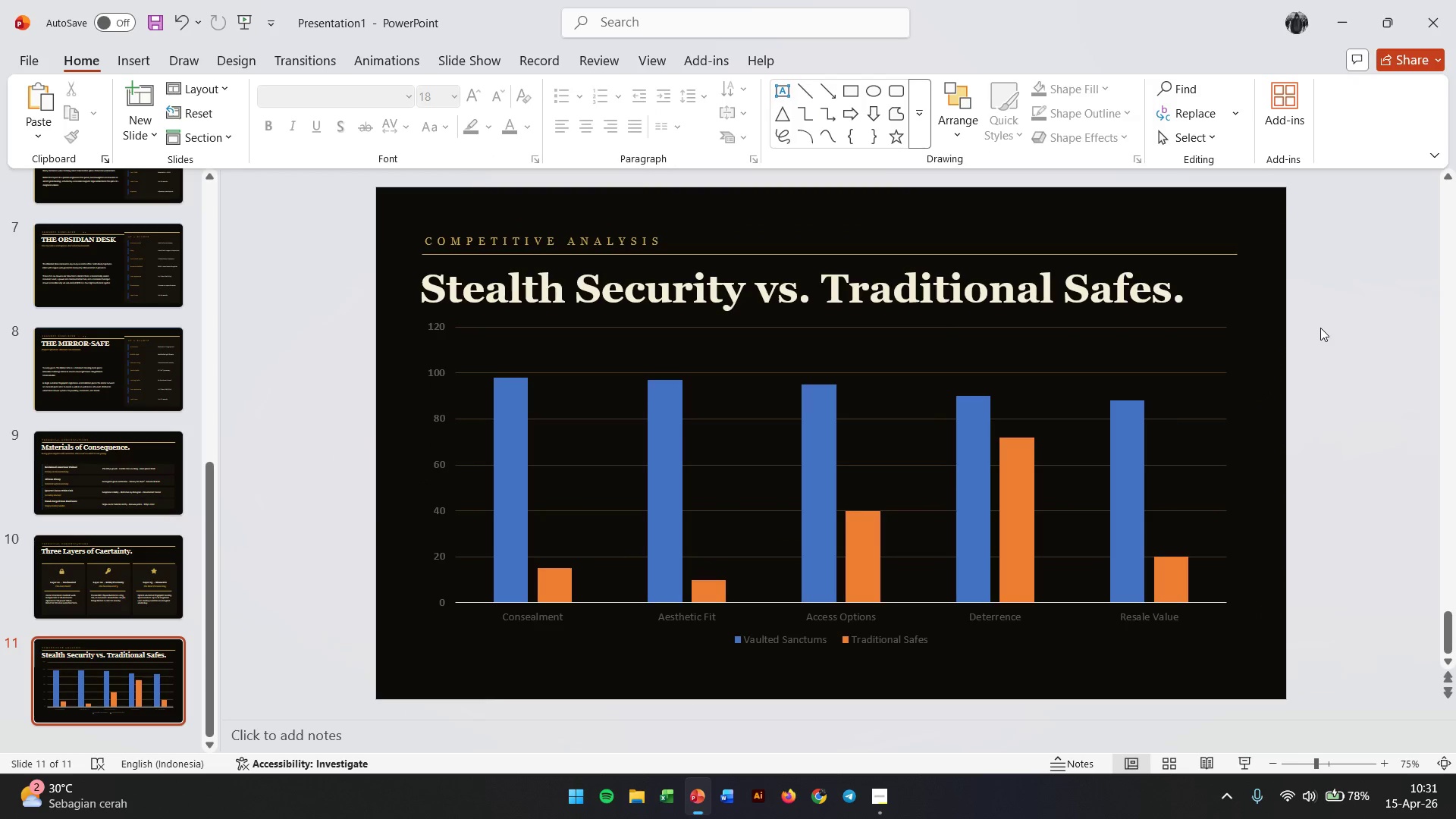 
mouse_move([971, 513])
 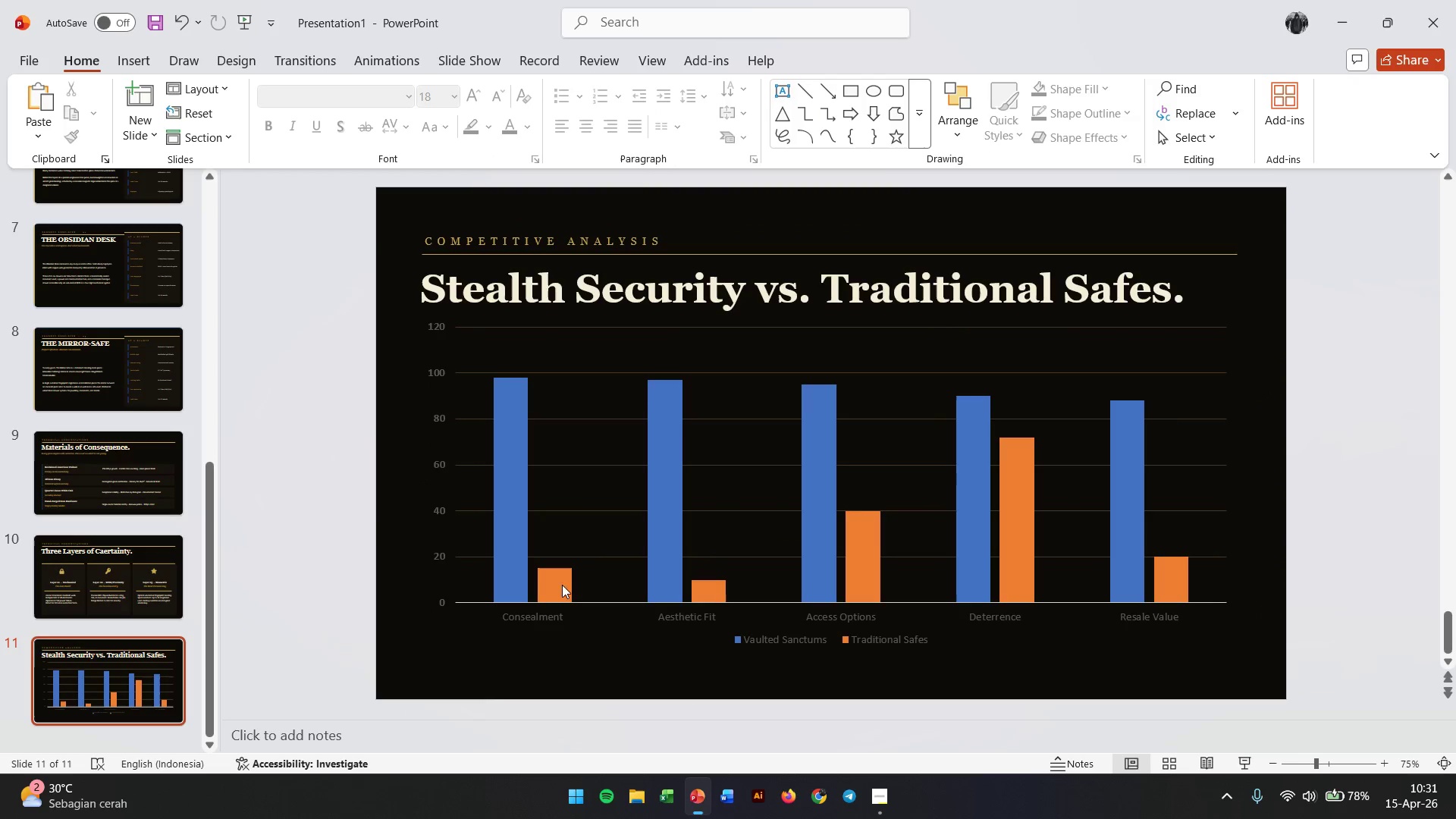 
left_click([550, 582])
 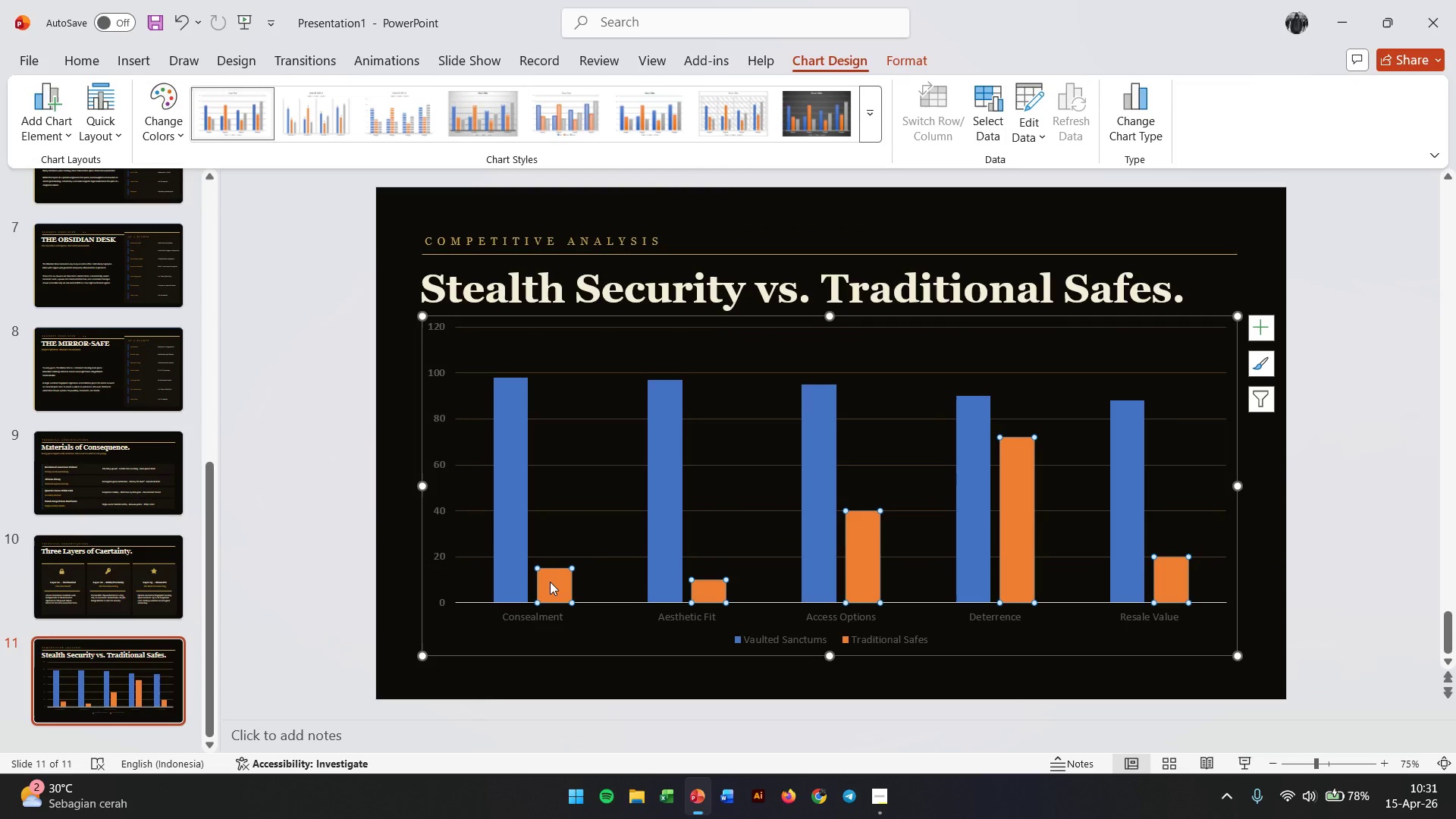 
right_click([550, 582])
 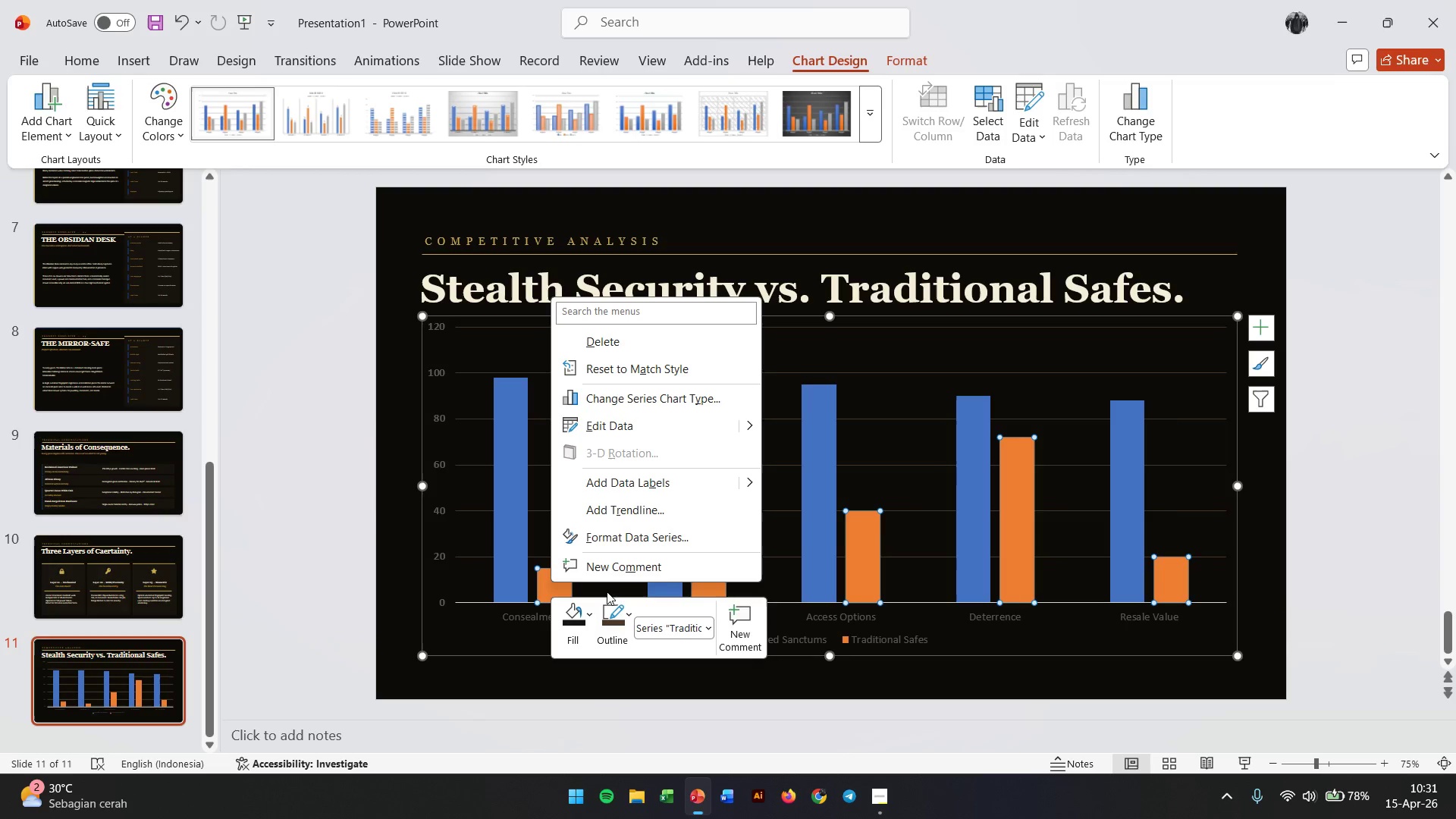 
left_click([590, 617])
 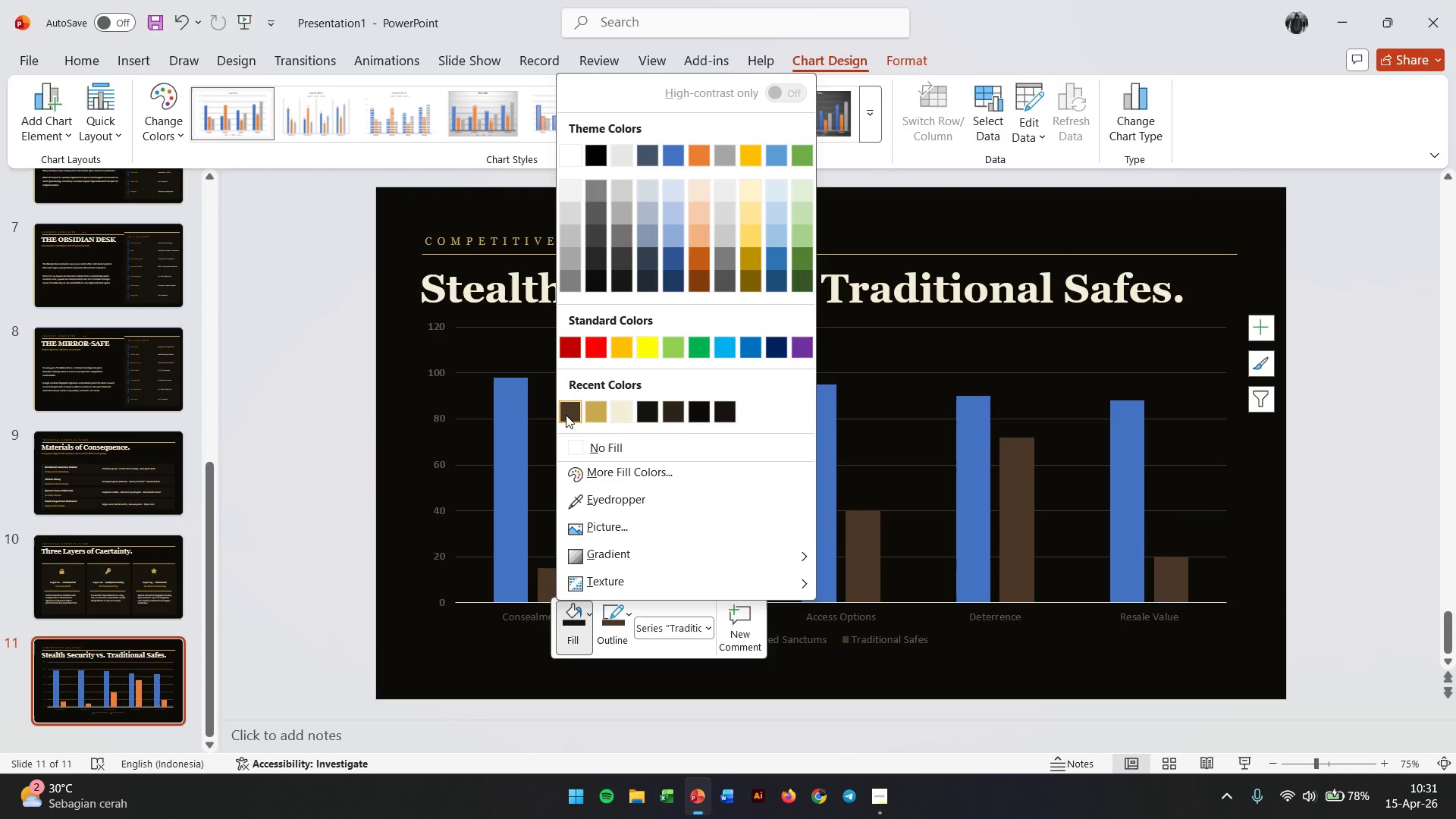 
mouse_move([682, 416])
 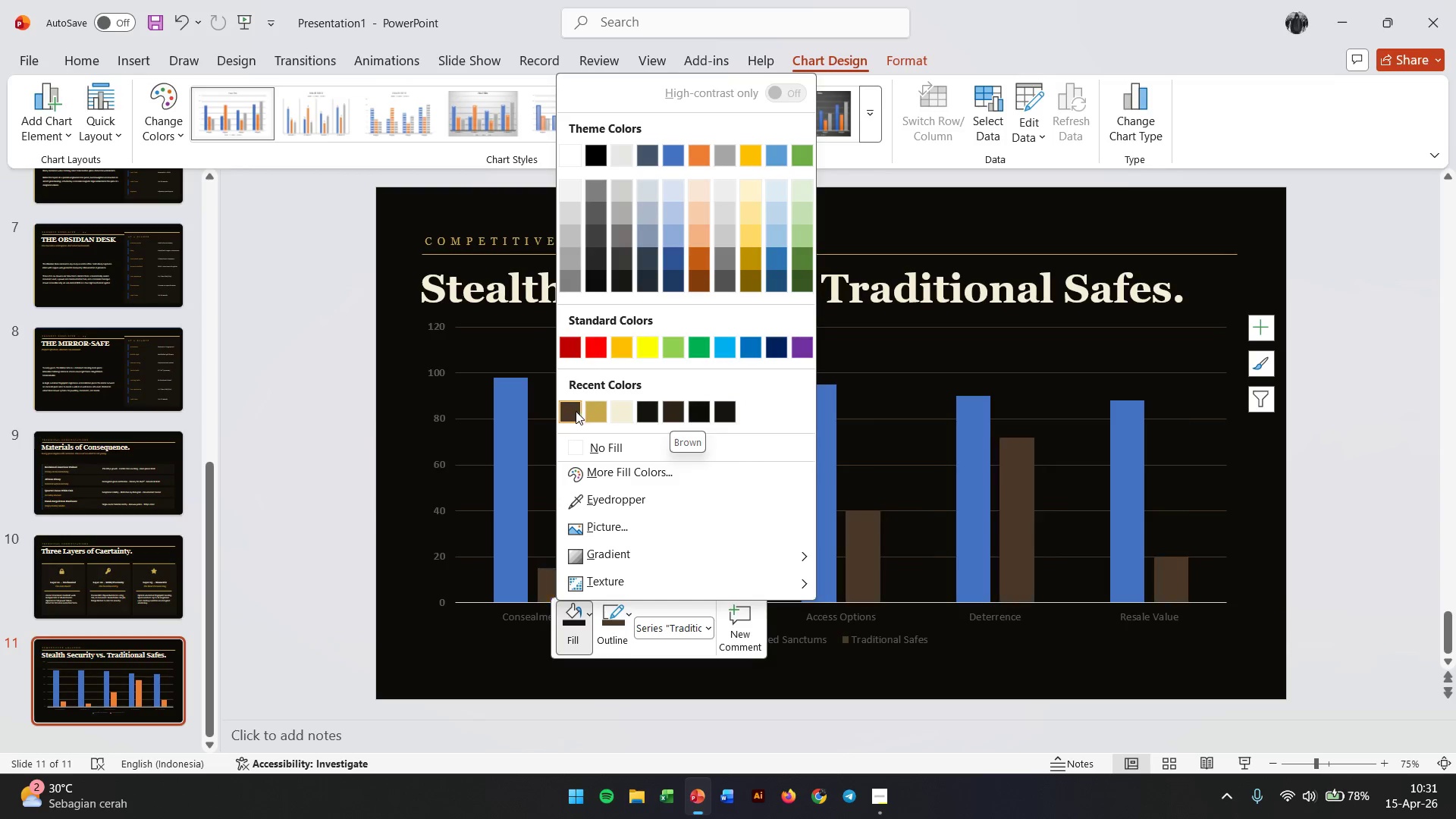 
wait(5.86)
 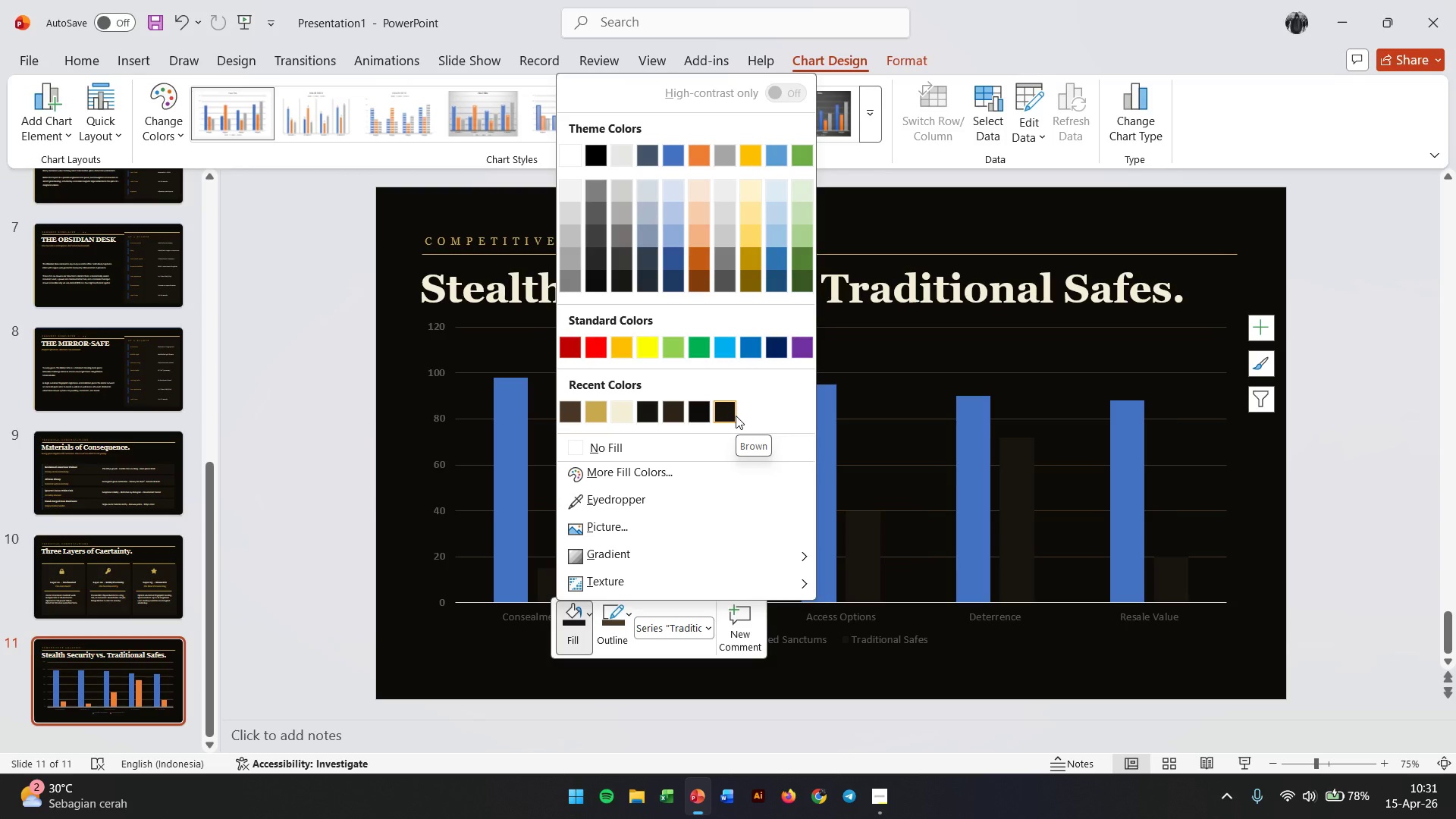 
left_click([576, 411])
 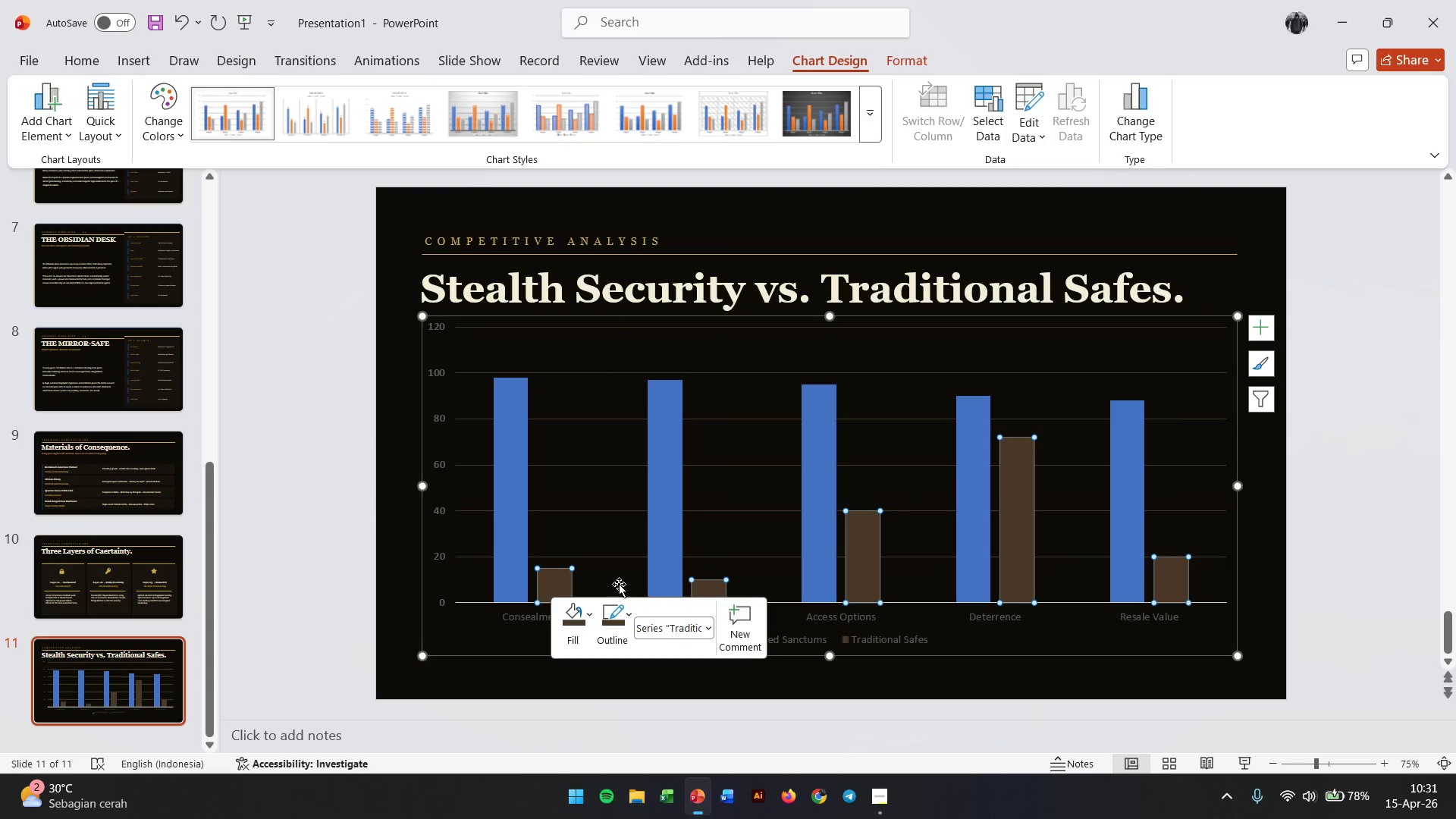 
left_click([507, 519])
 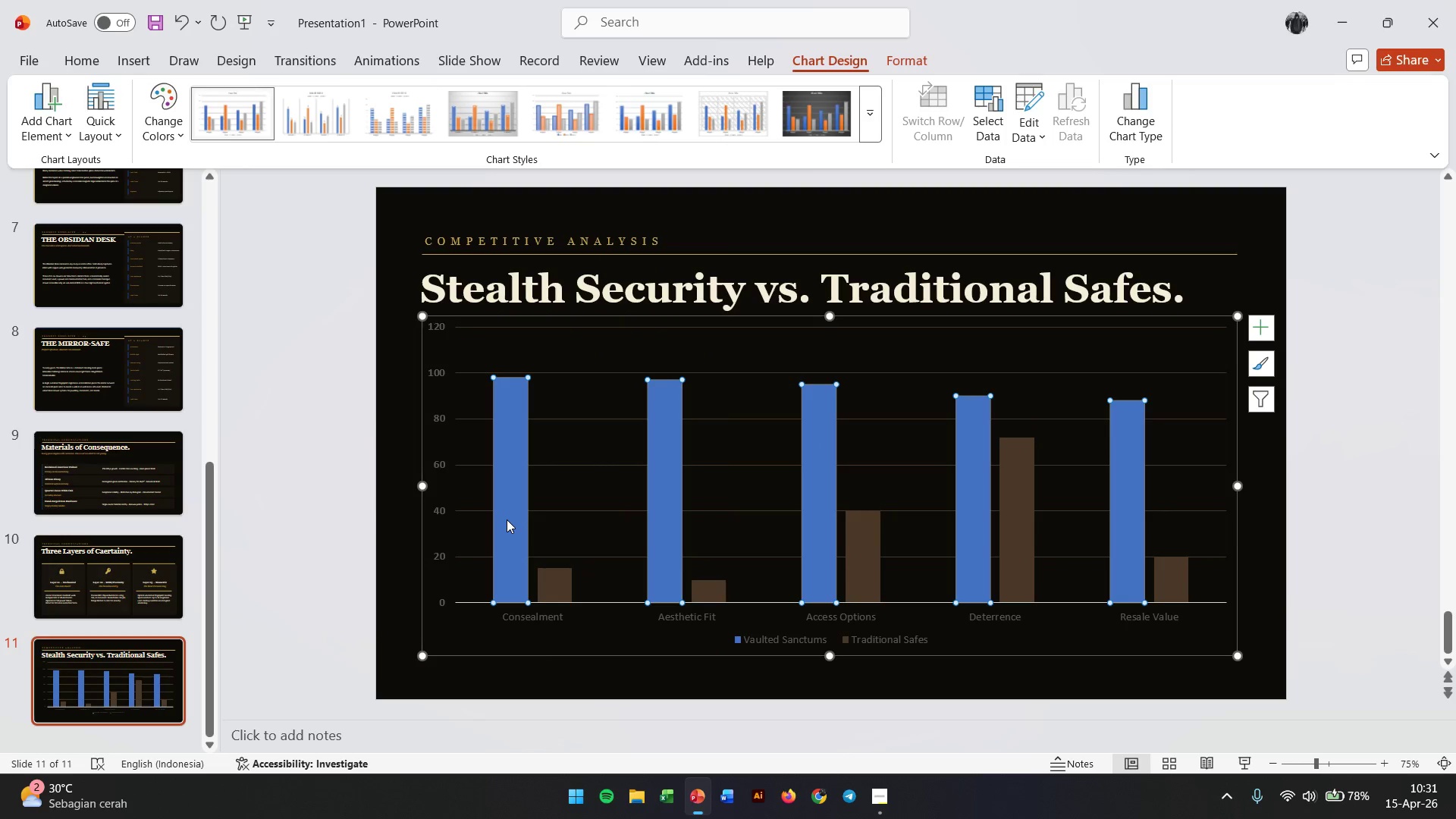 
right_click([507, 519])
 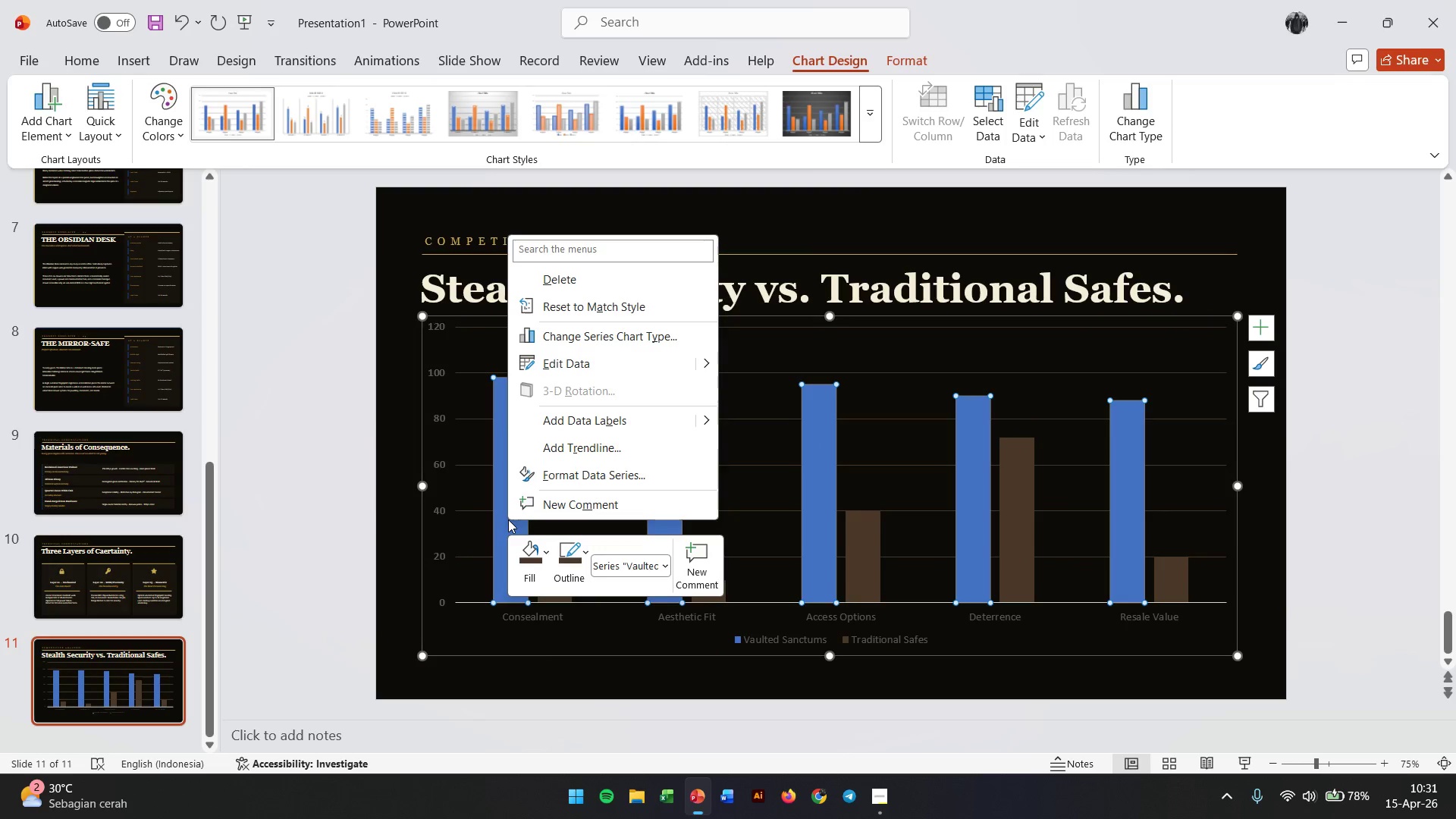 
left_click([535, 554])
 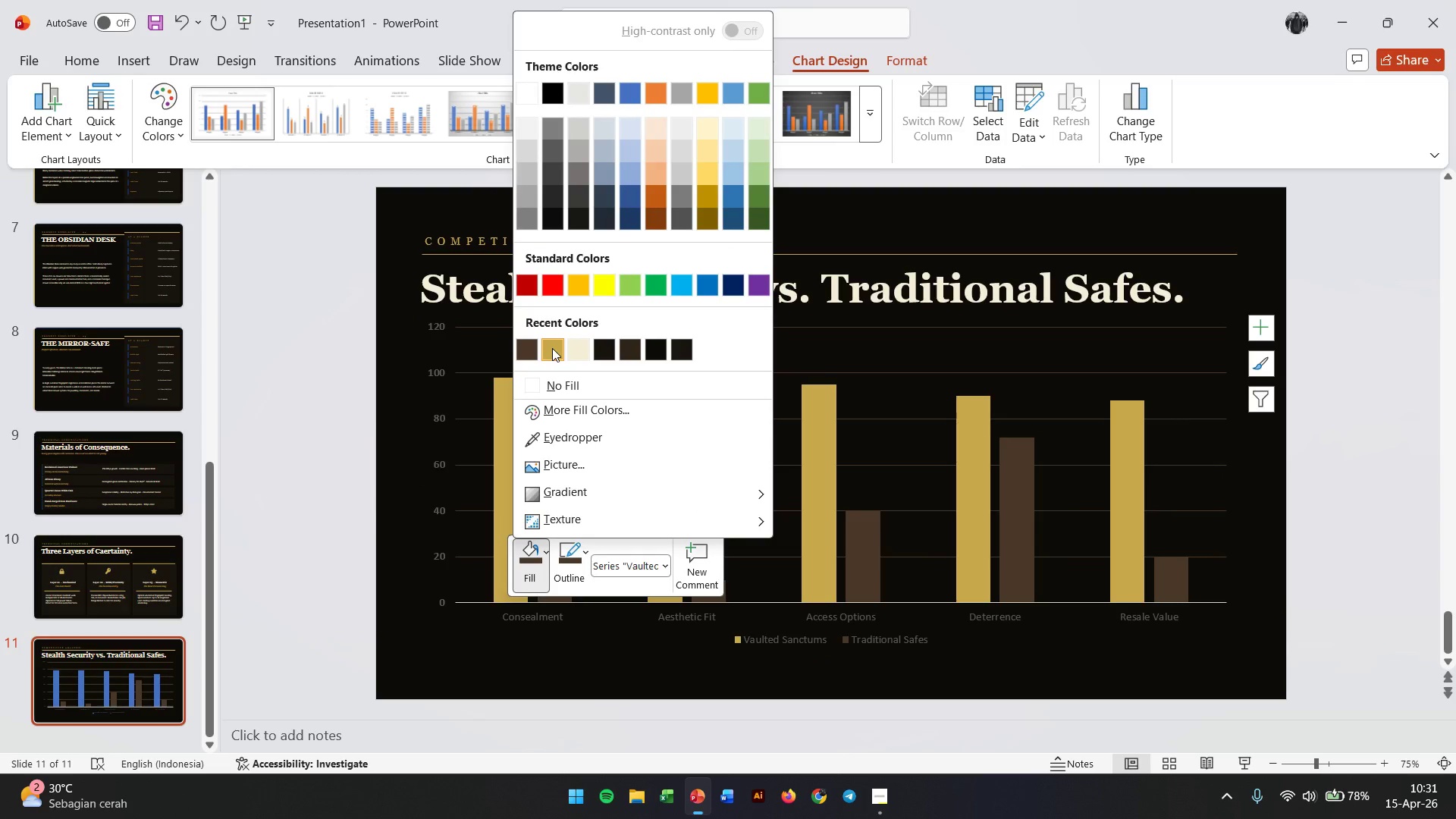 
left_click([552, 348])
 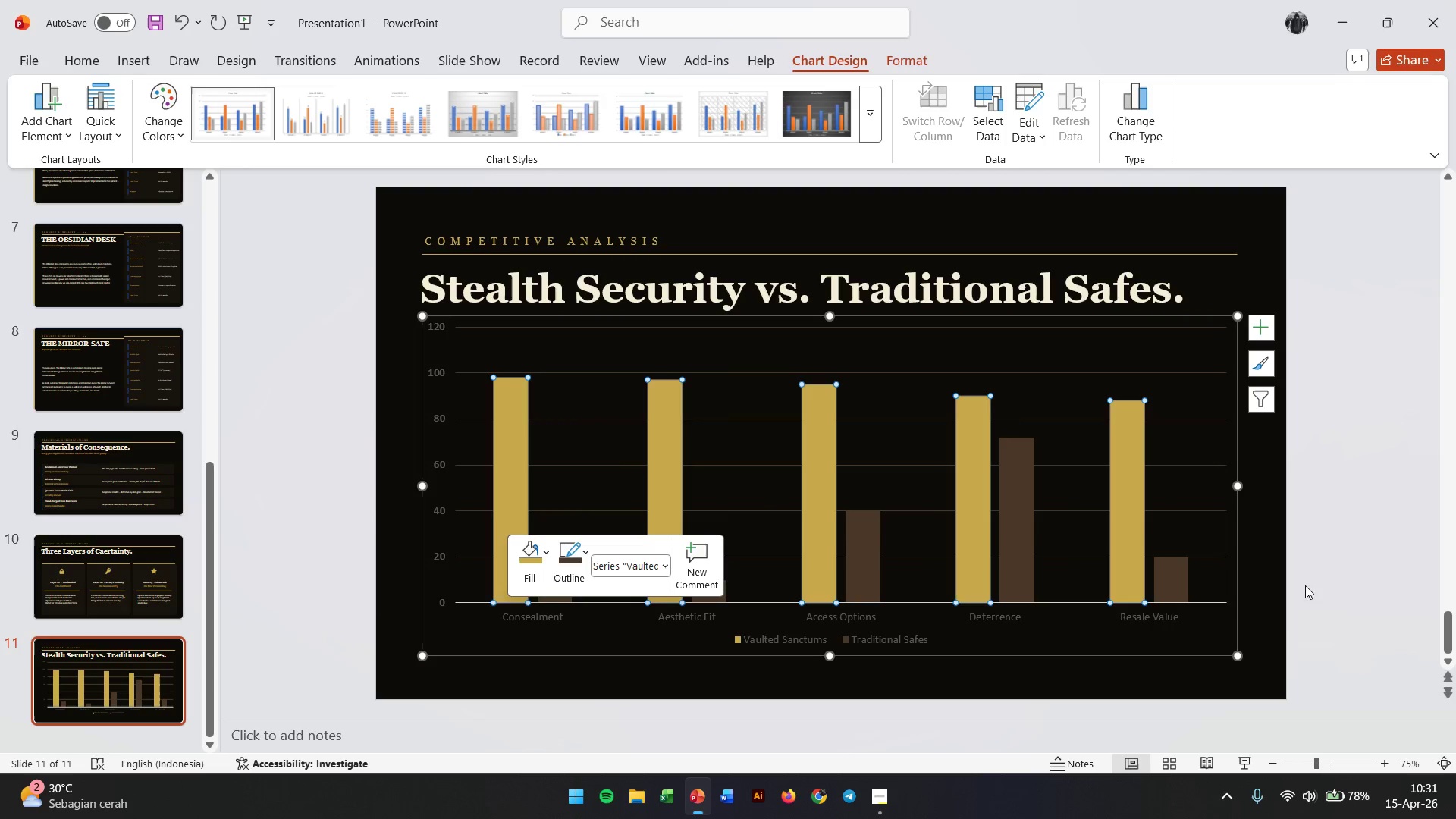 
left_click([1317, 582])
 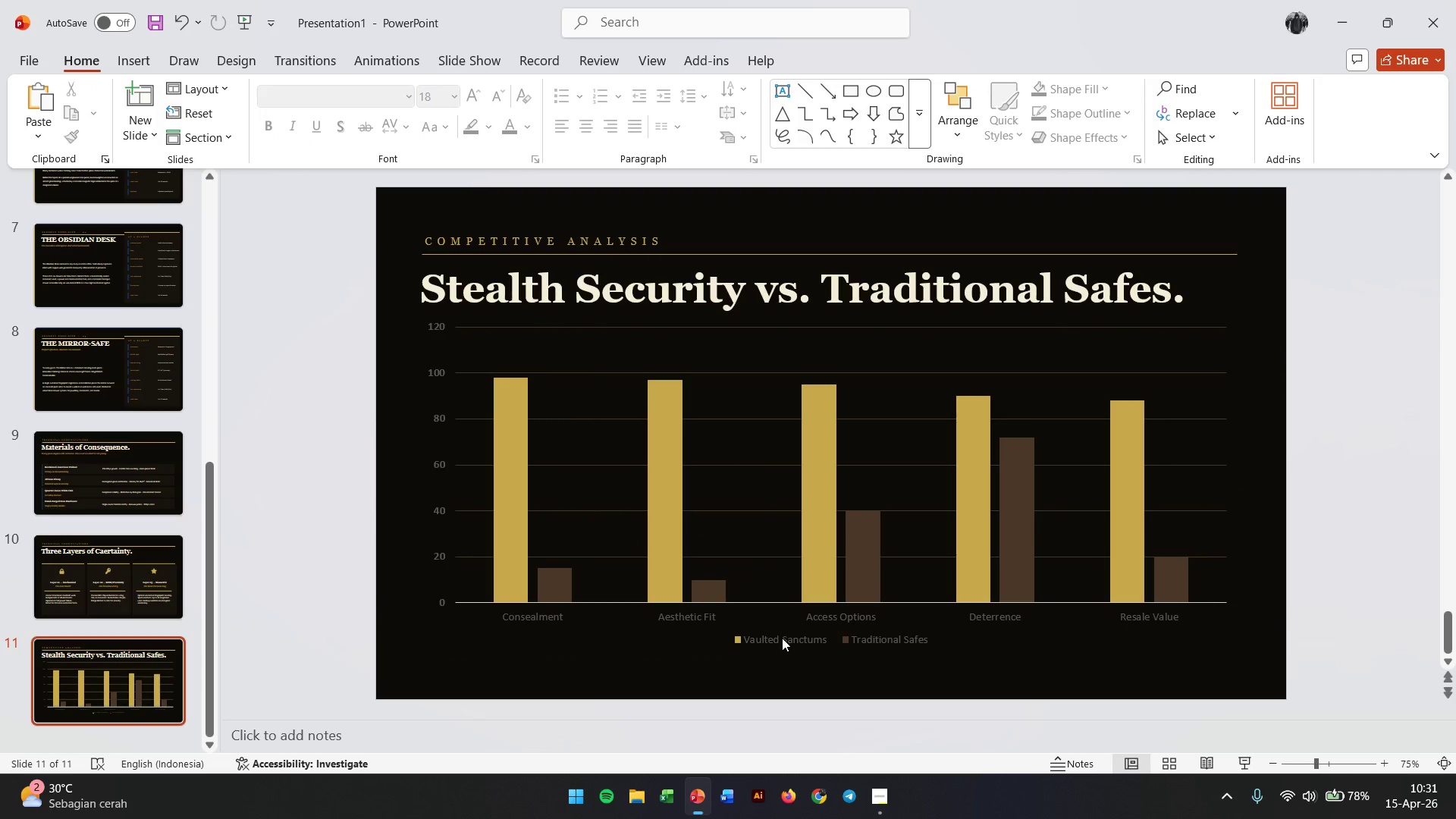 
wait(5.59)
 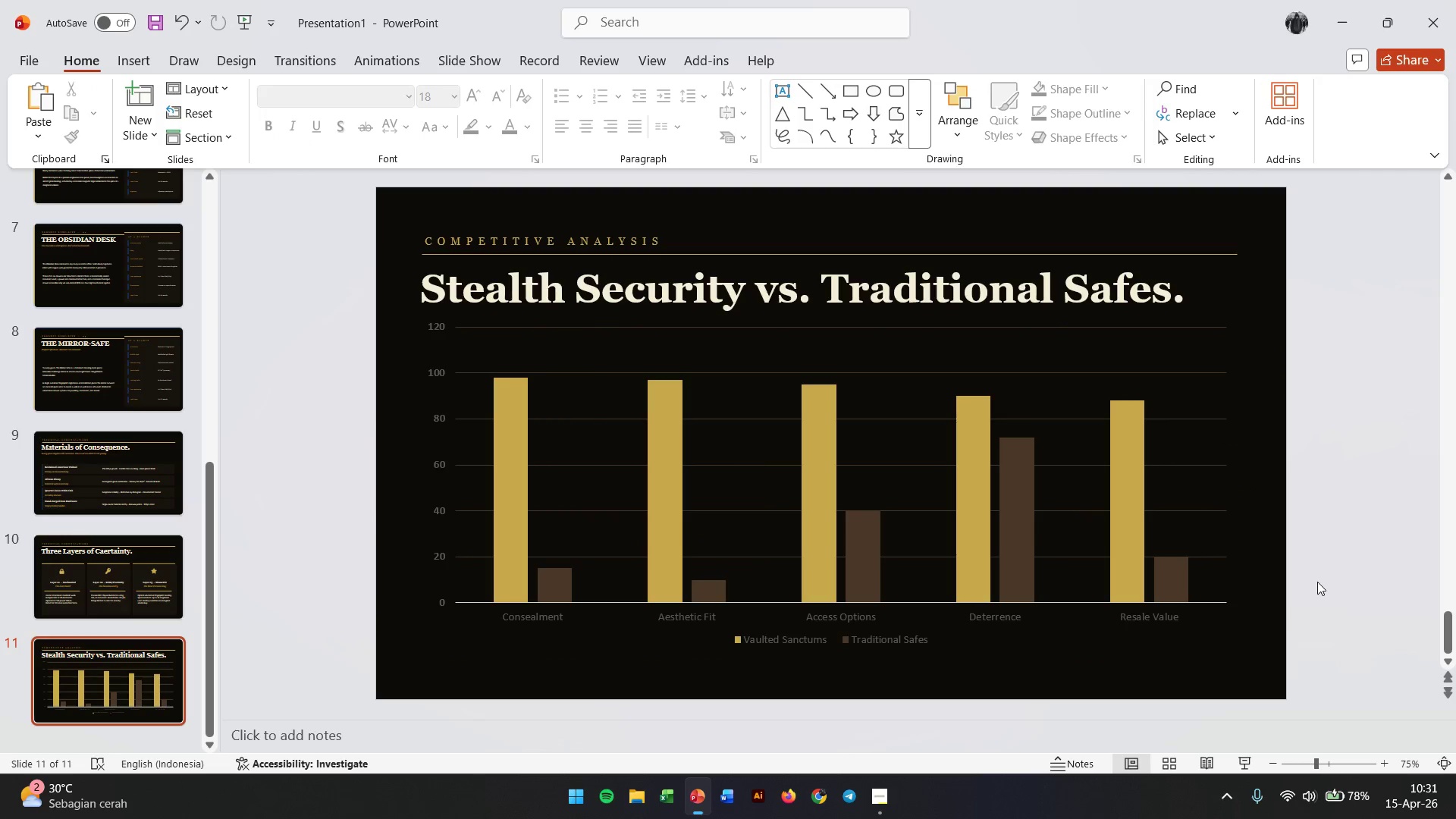 
left_click([516, 581])
 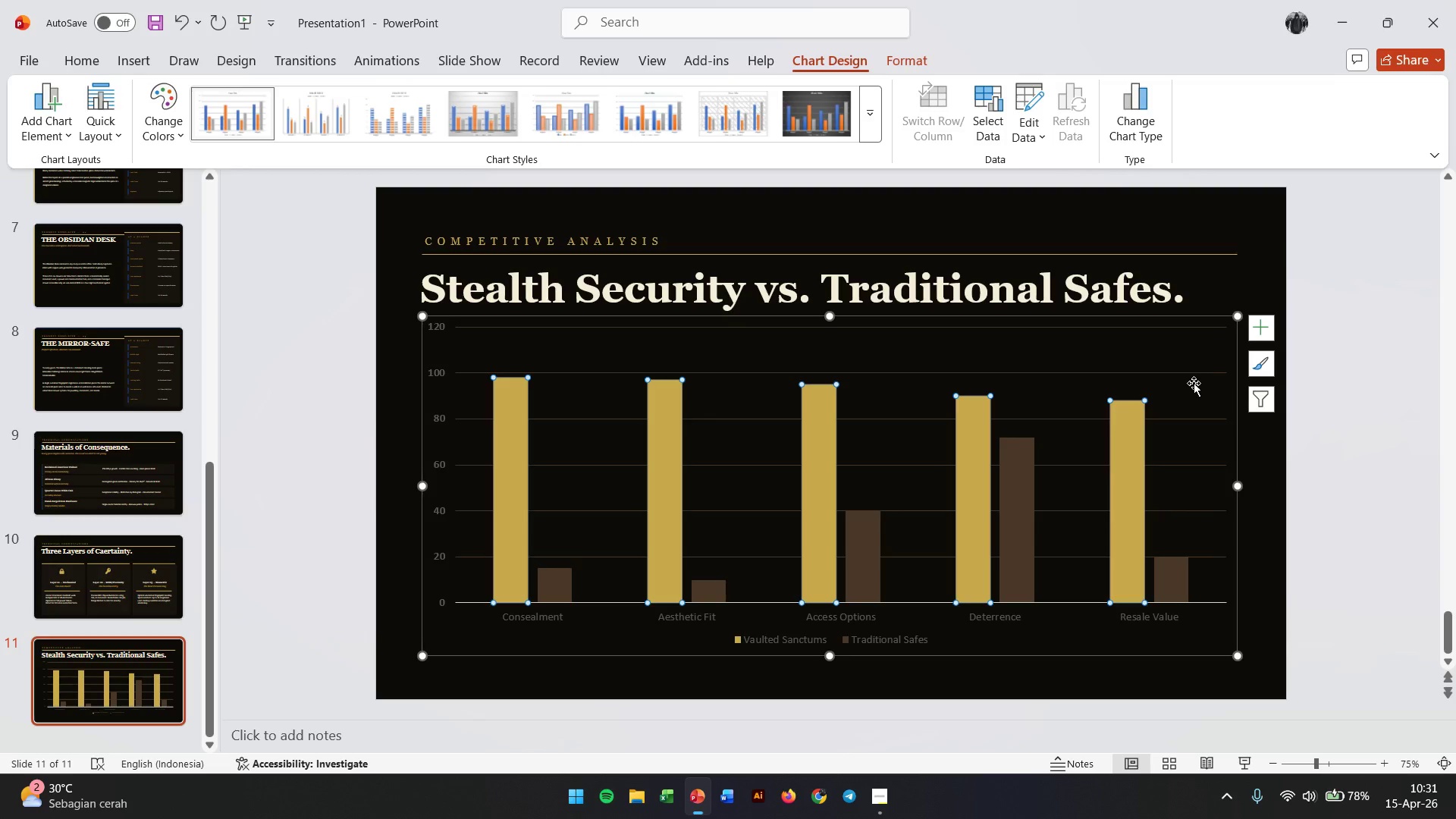 
left_click([1249, 372])
 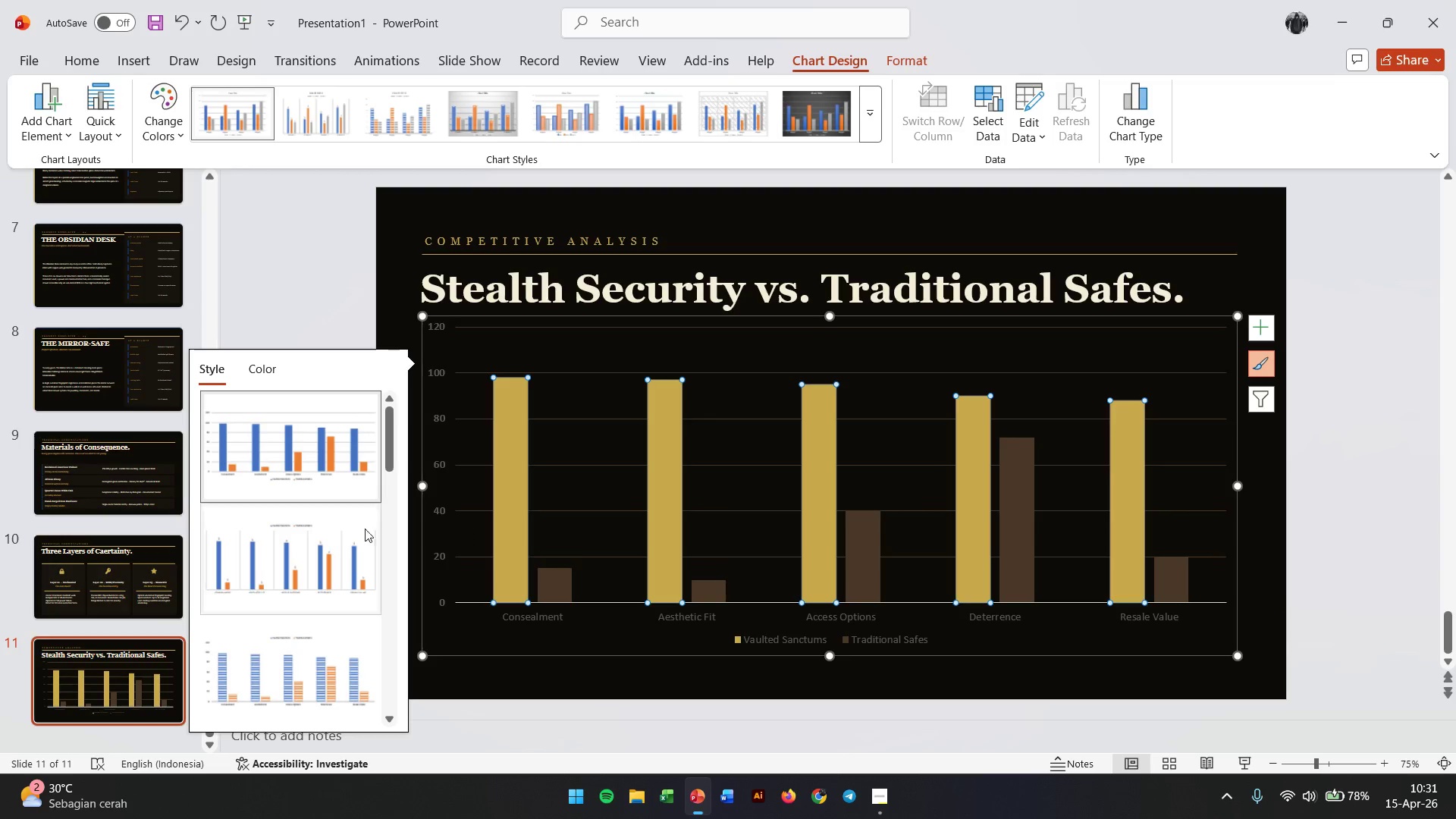 
scroll: coordinate [283, 682], scroll_direction: down, amount: 8.0
 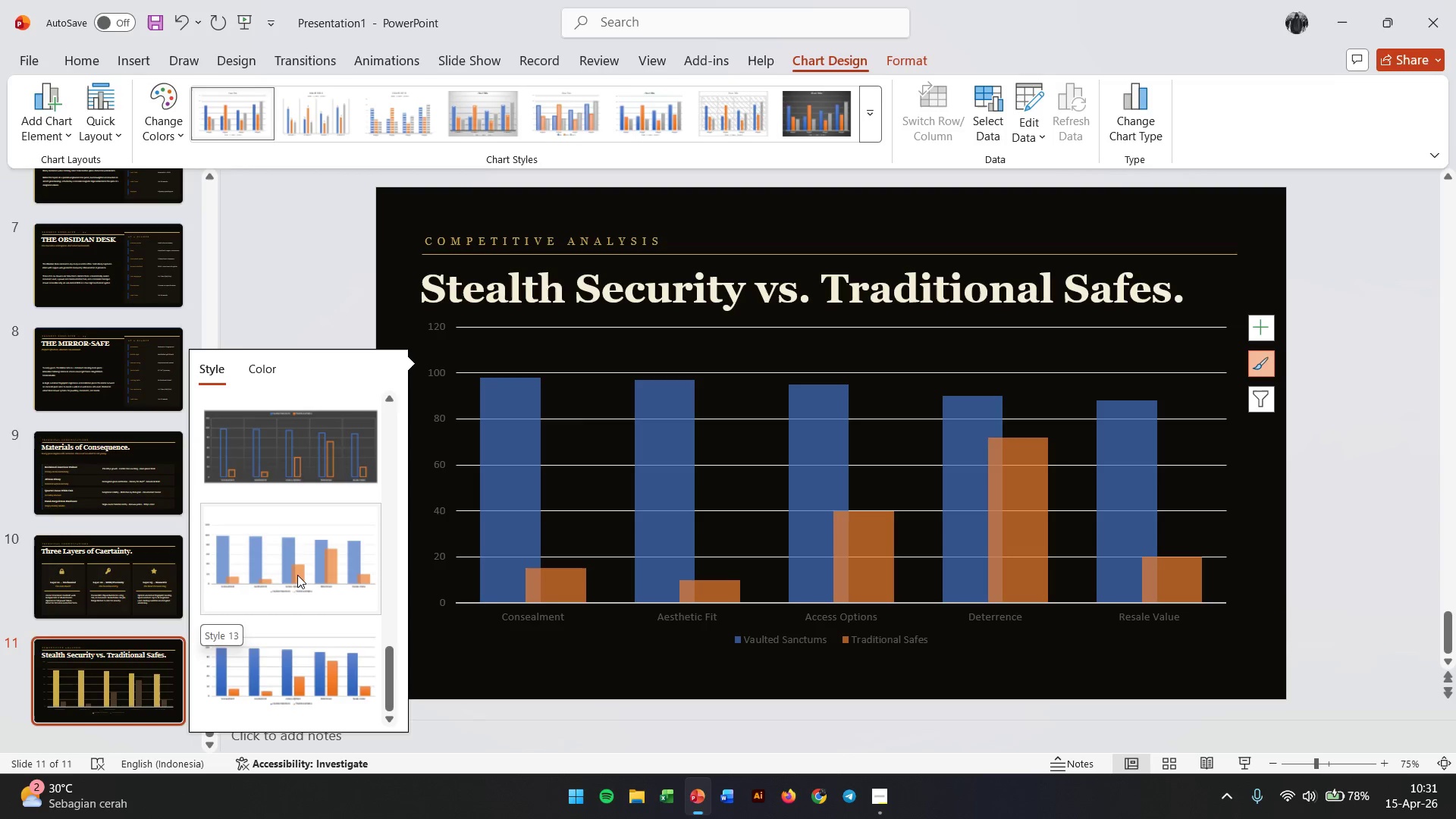 
scroll: coordinate [309, 457], scroll_direction: up, amount: 7.0
 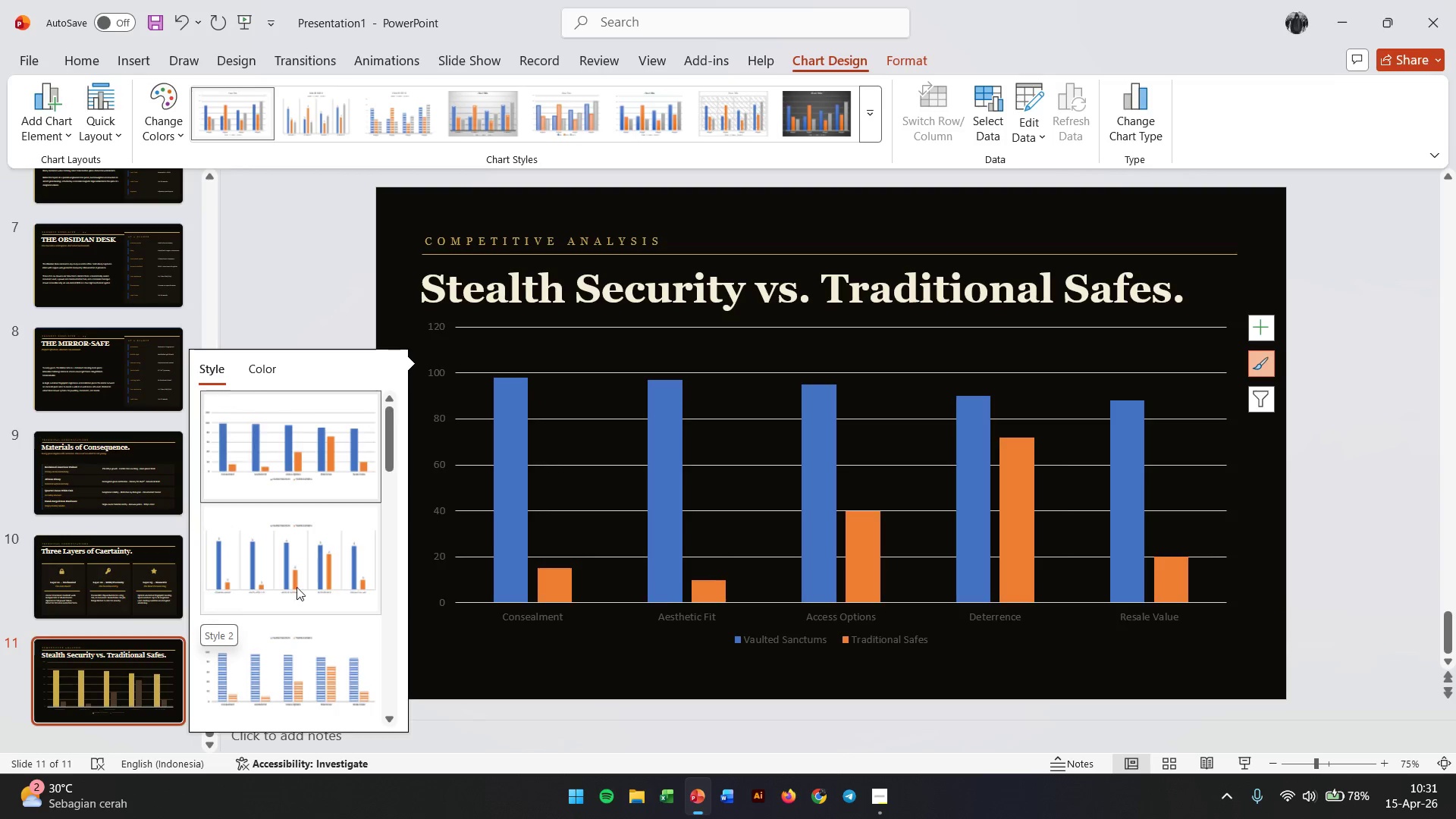 
scroll: coordinate [297, 592], scroll_direction: down, amount: 6.0
 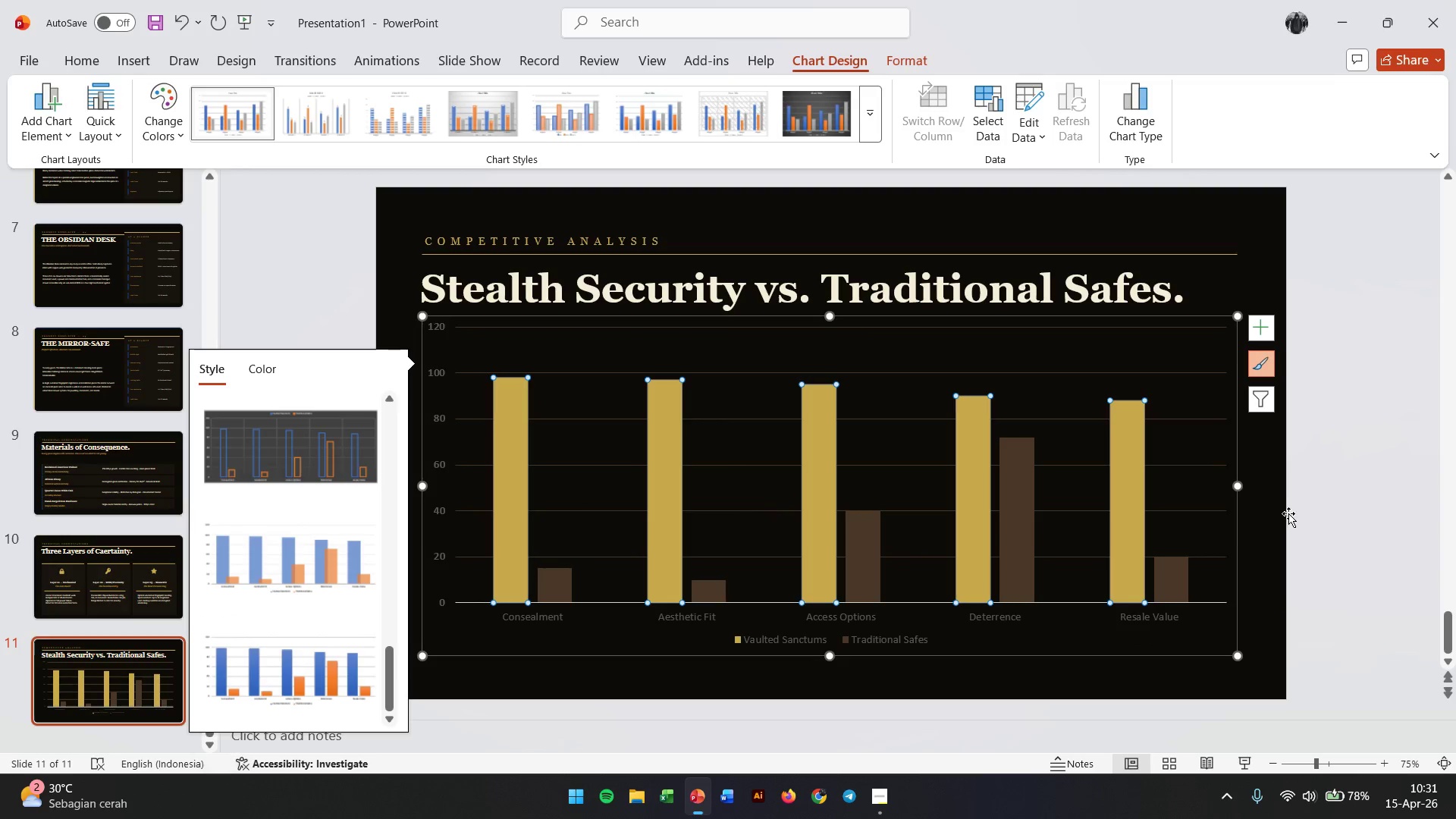 
left_click([1288, 513])
 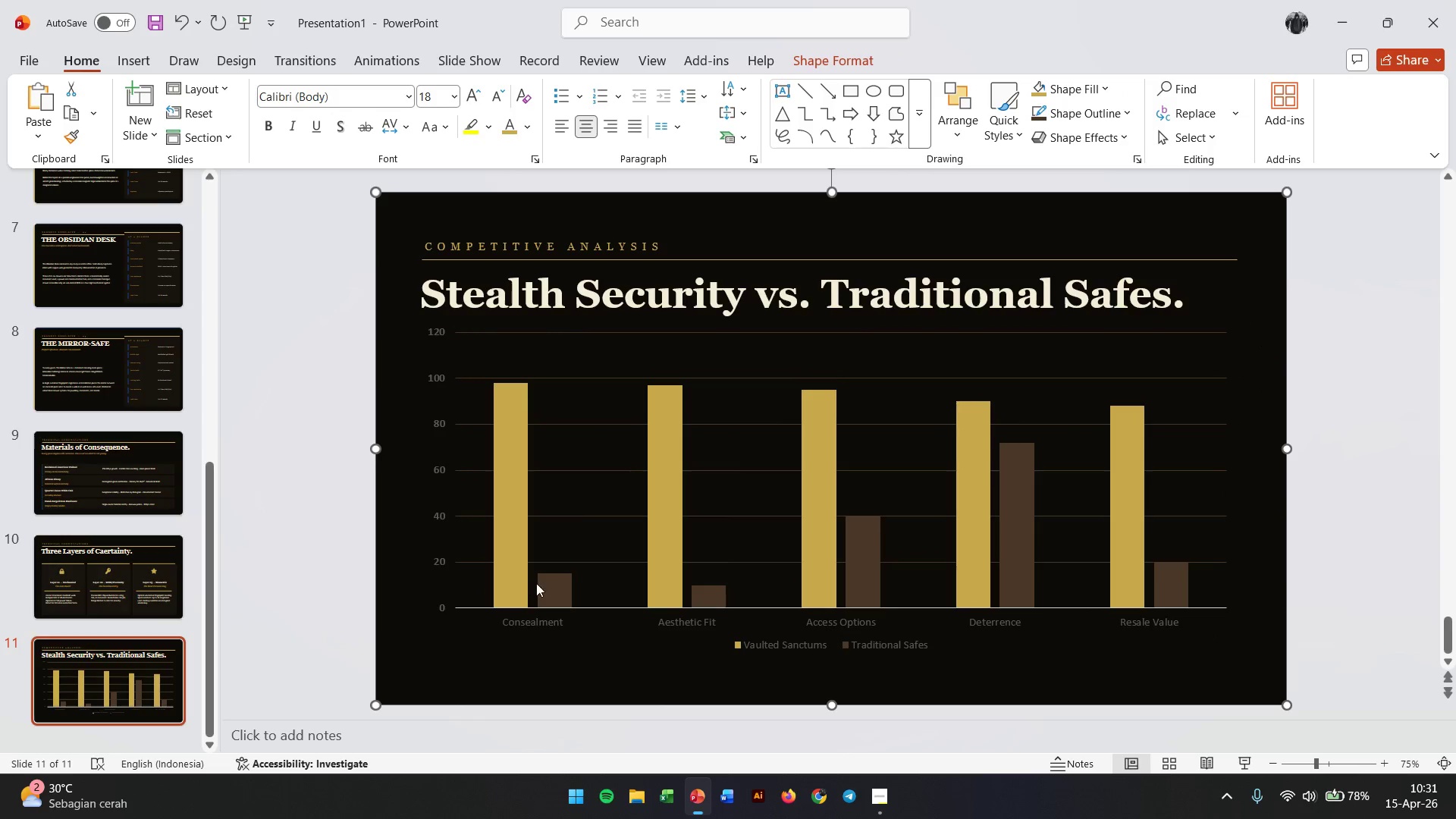 
left_click([548, 594])
 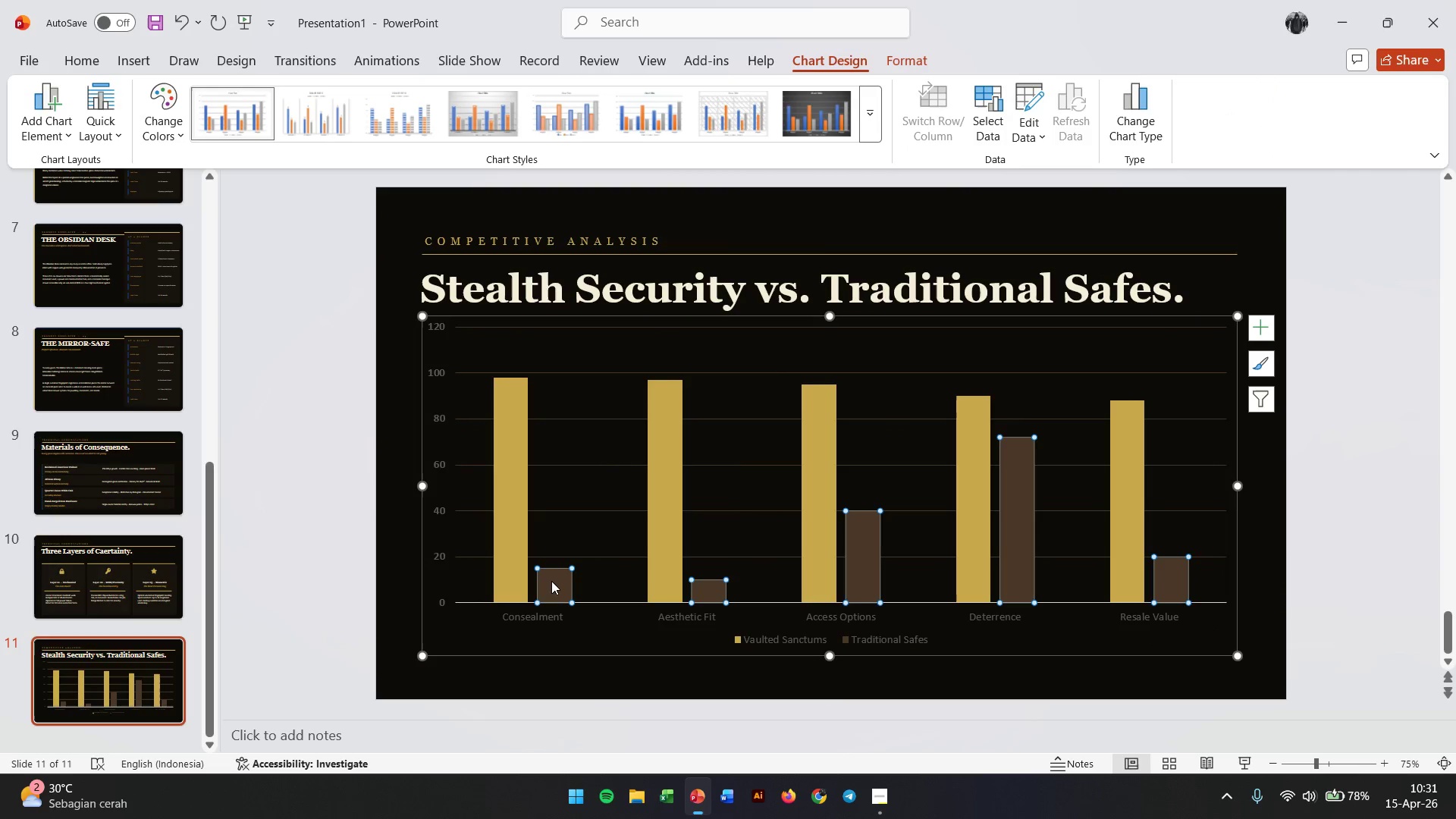 
left_click([551, 581])
 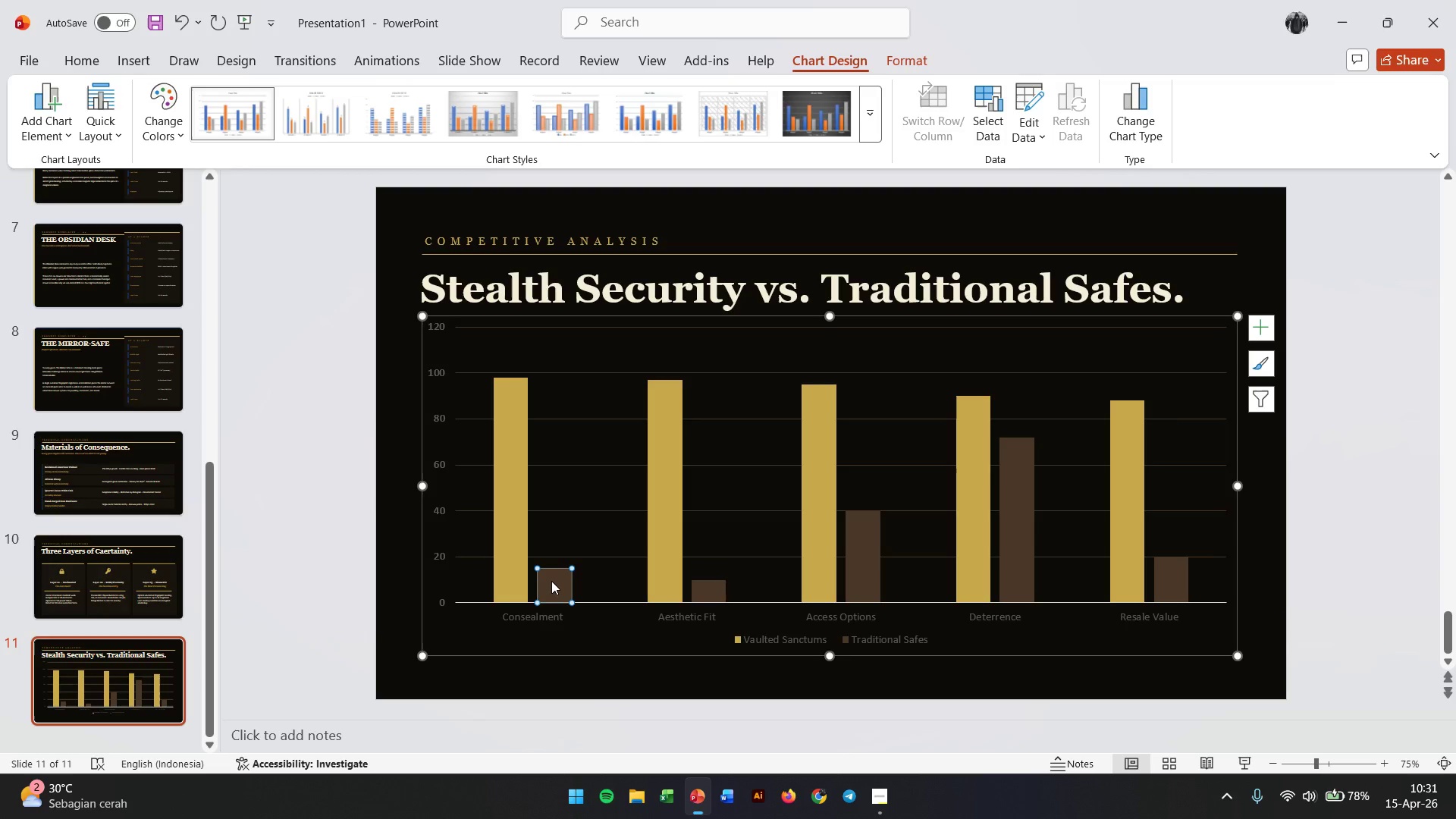 
left_click([551, 581])
 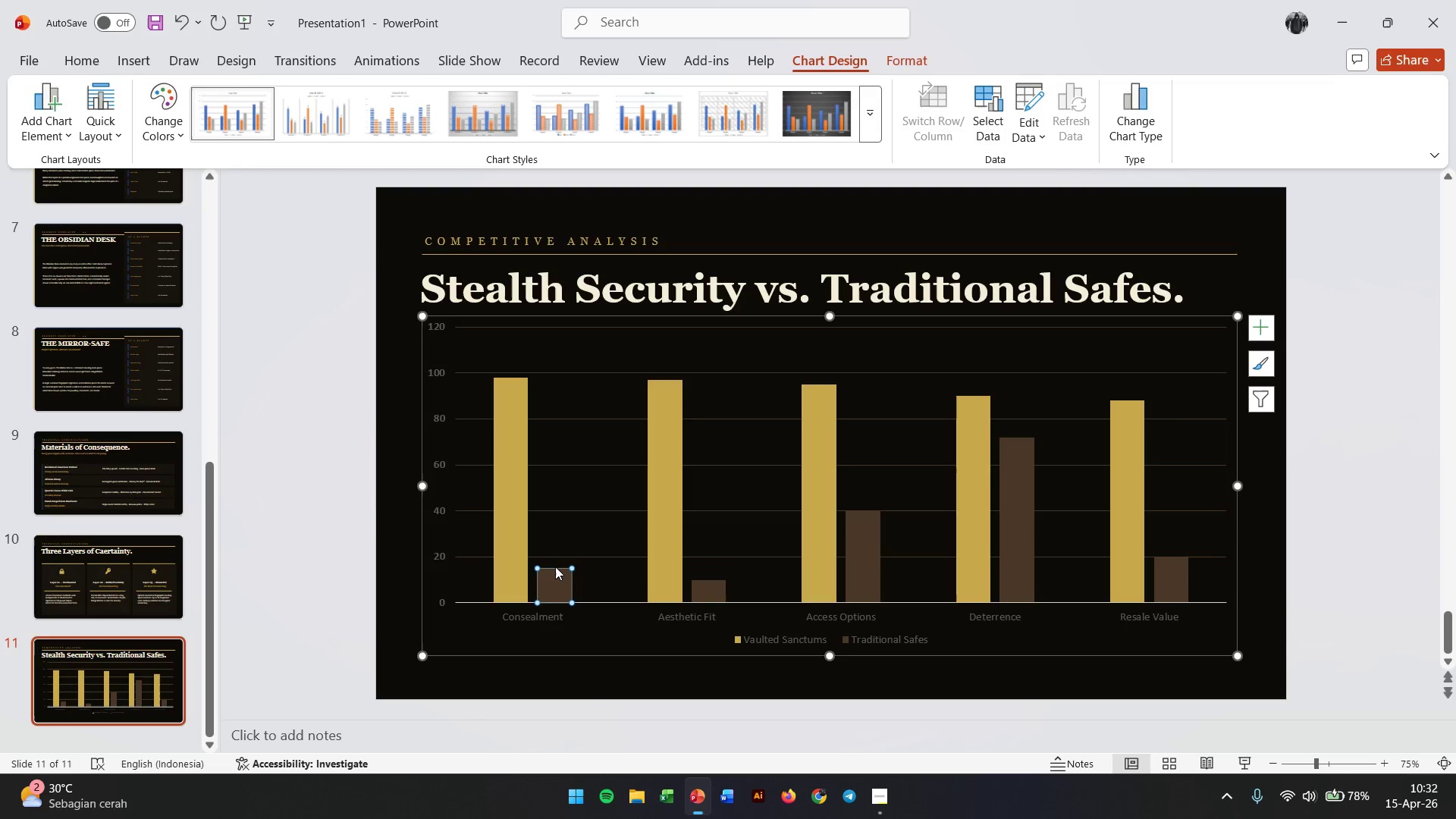 
left_click_drag(start_coordinate=[555, 566], to_coordinate=[549, 566])
 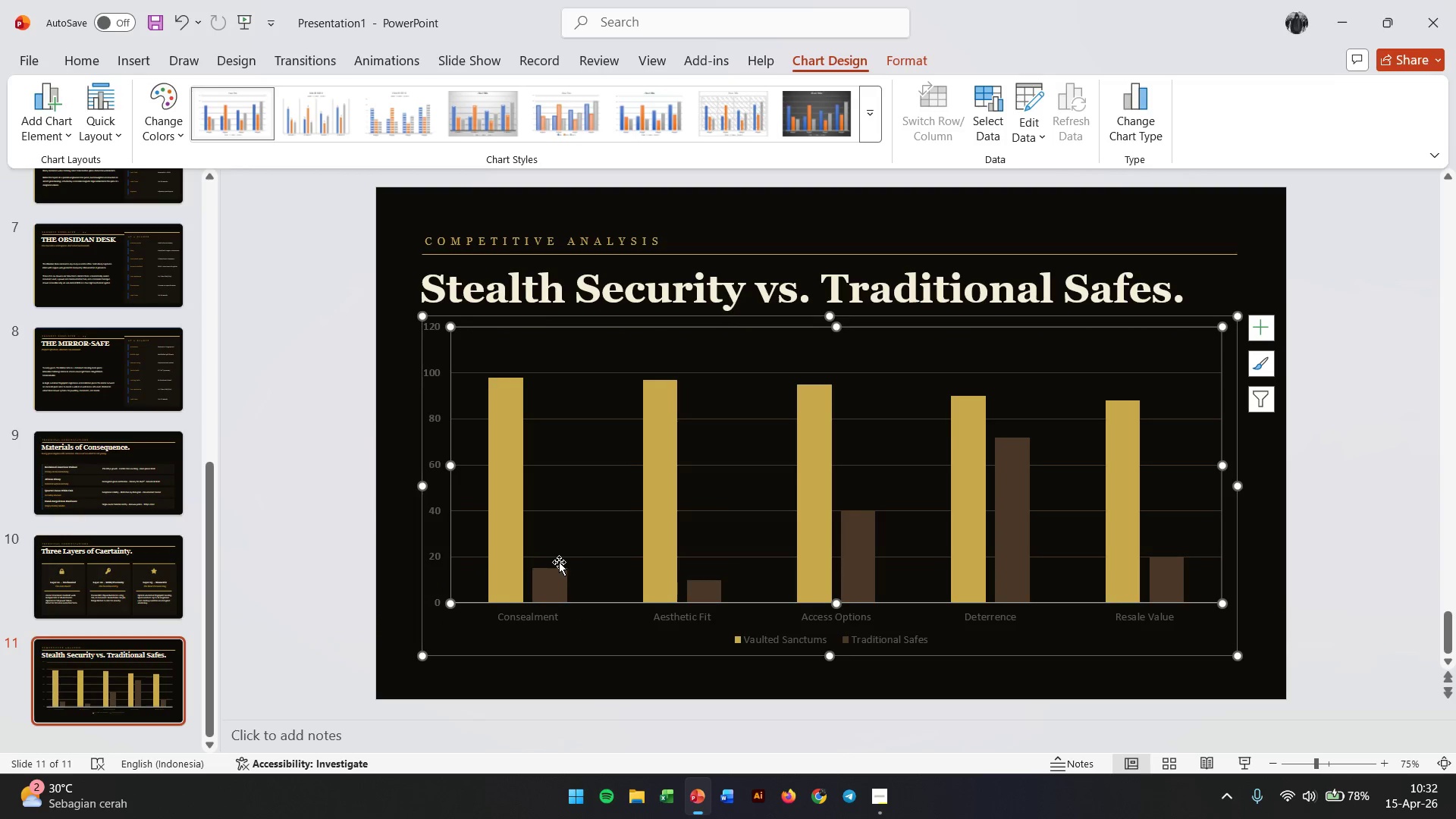 
key(Control+ControlLeft)
 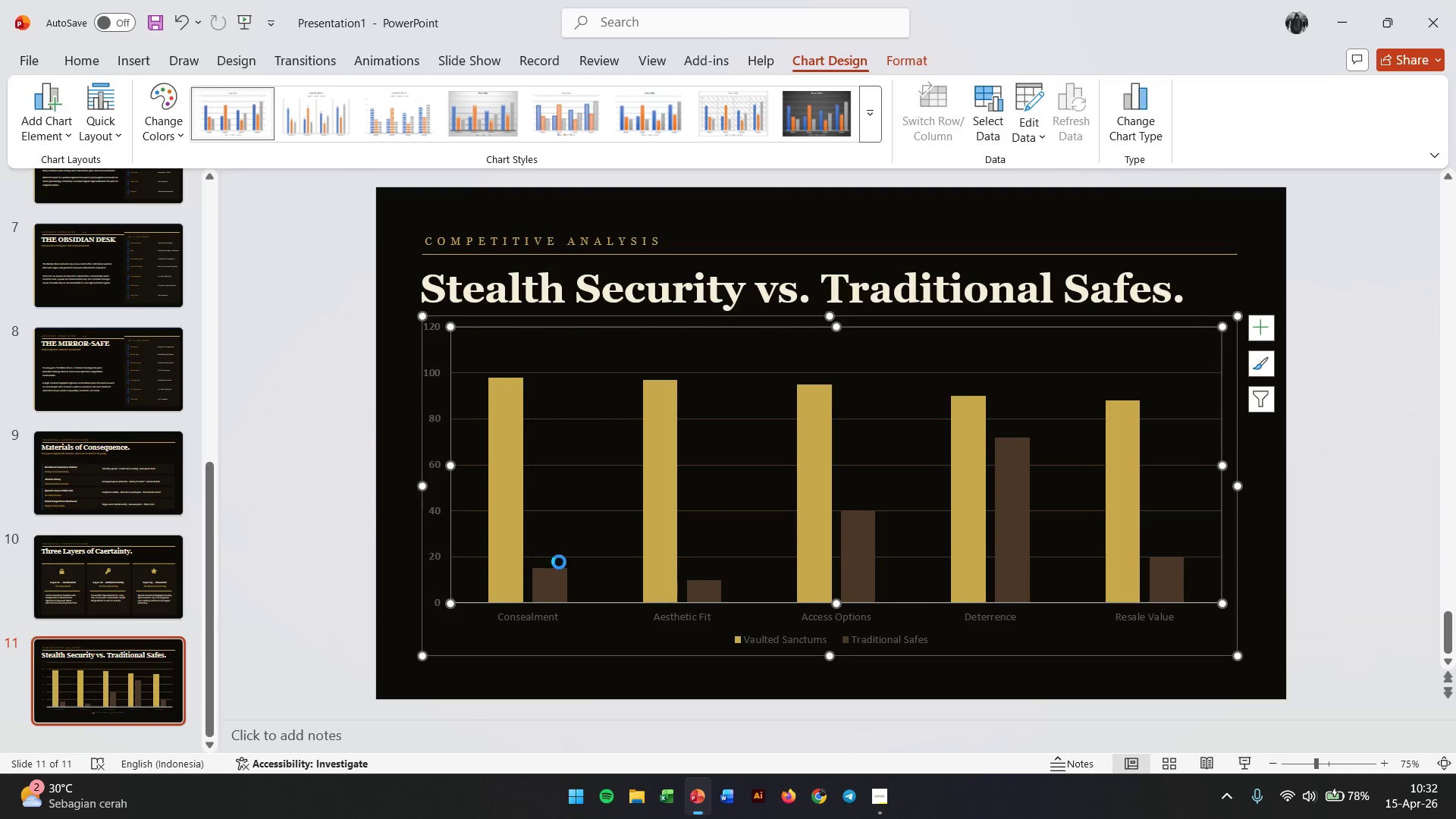 
key(Control+Z)
 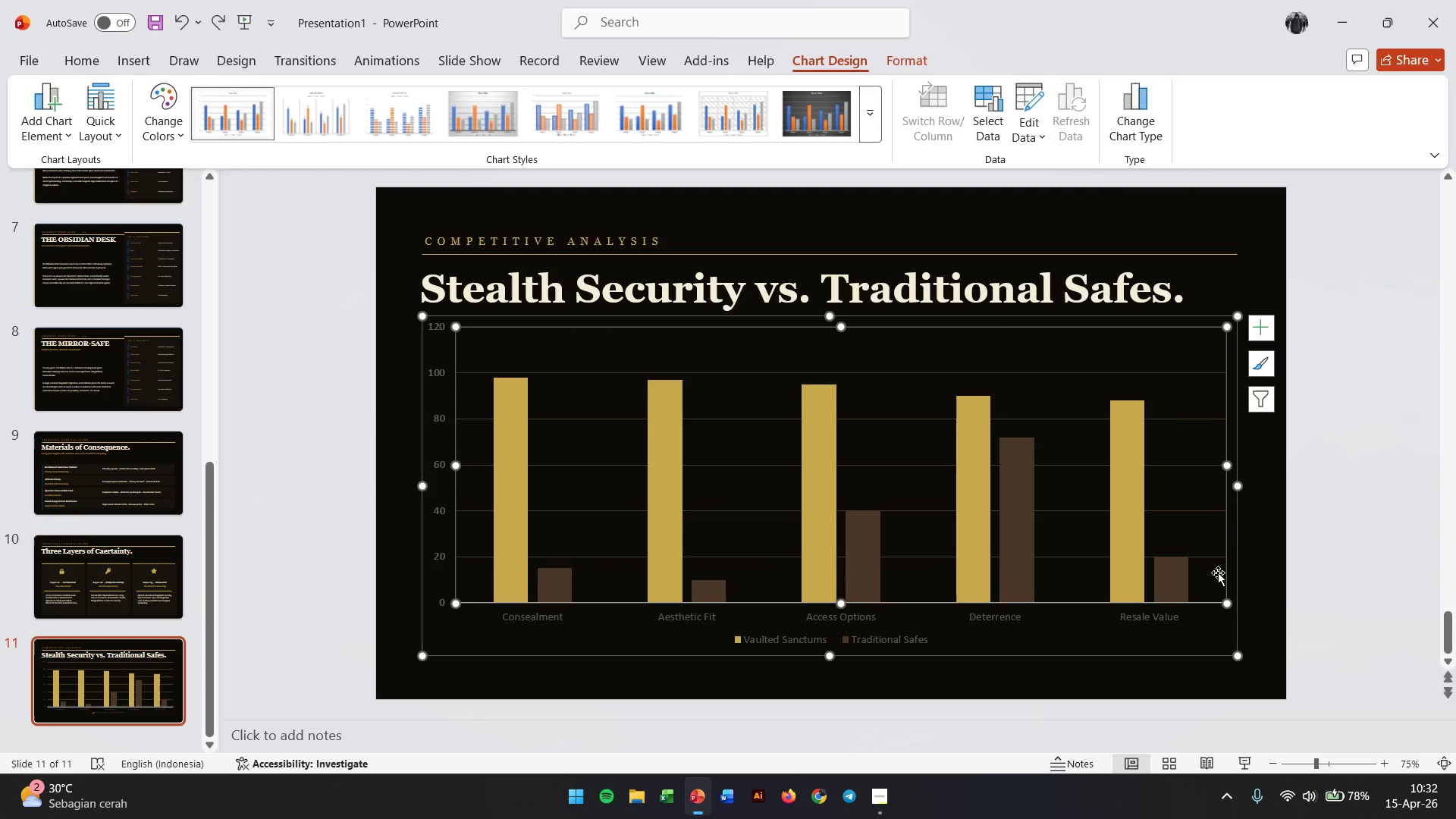 
left_click([1178, 578])
 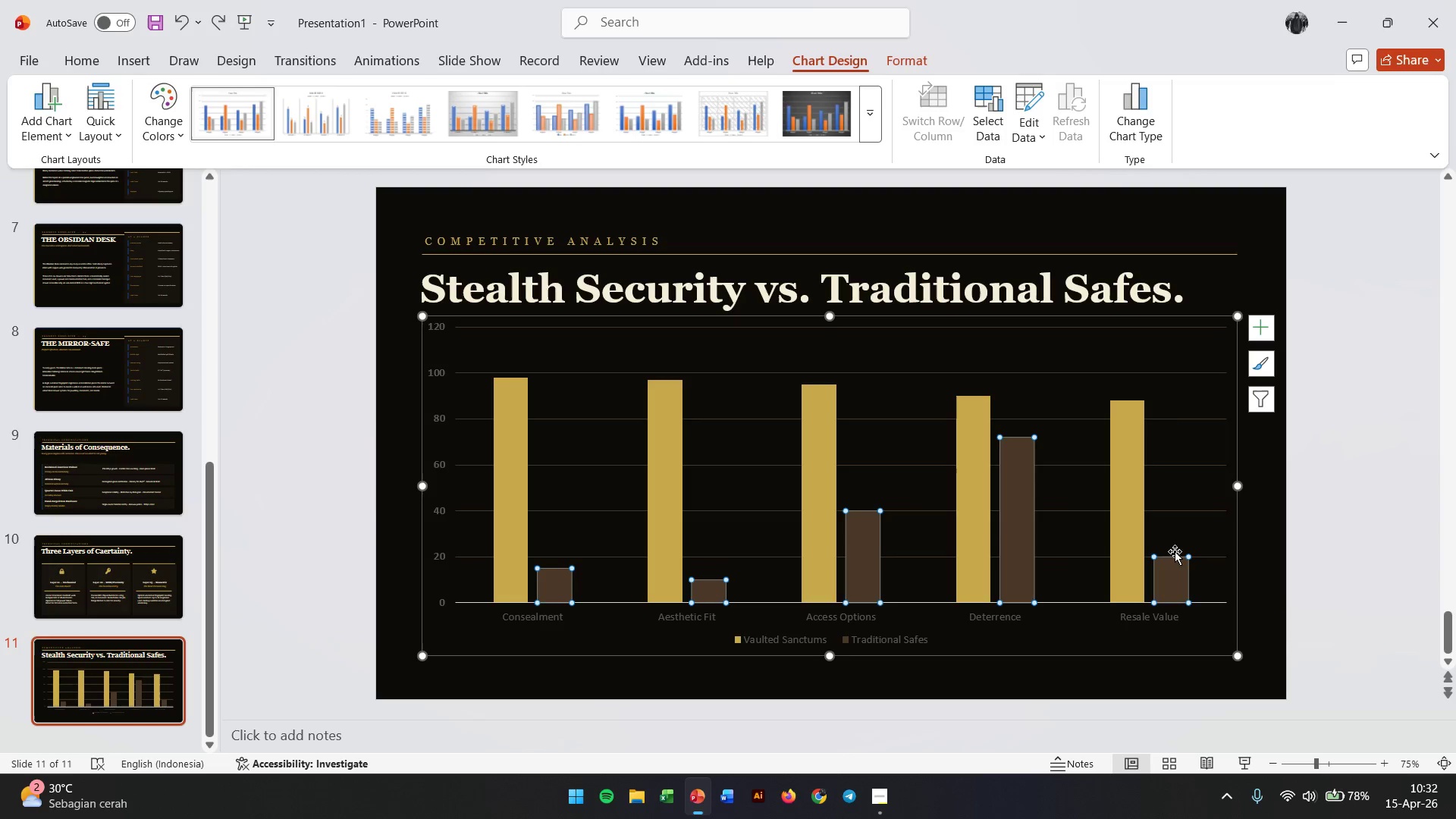 
wait(9.02)
 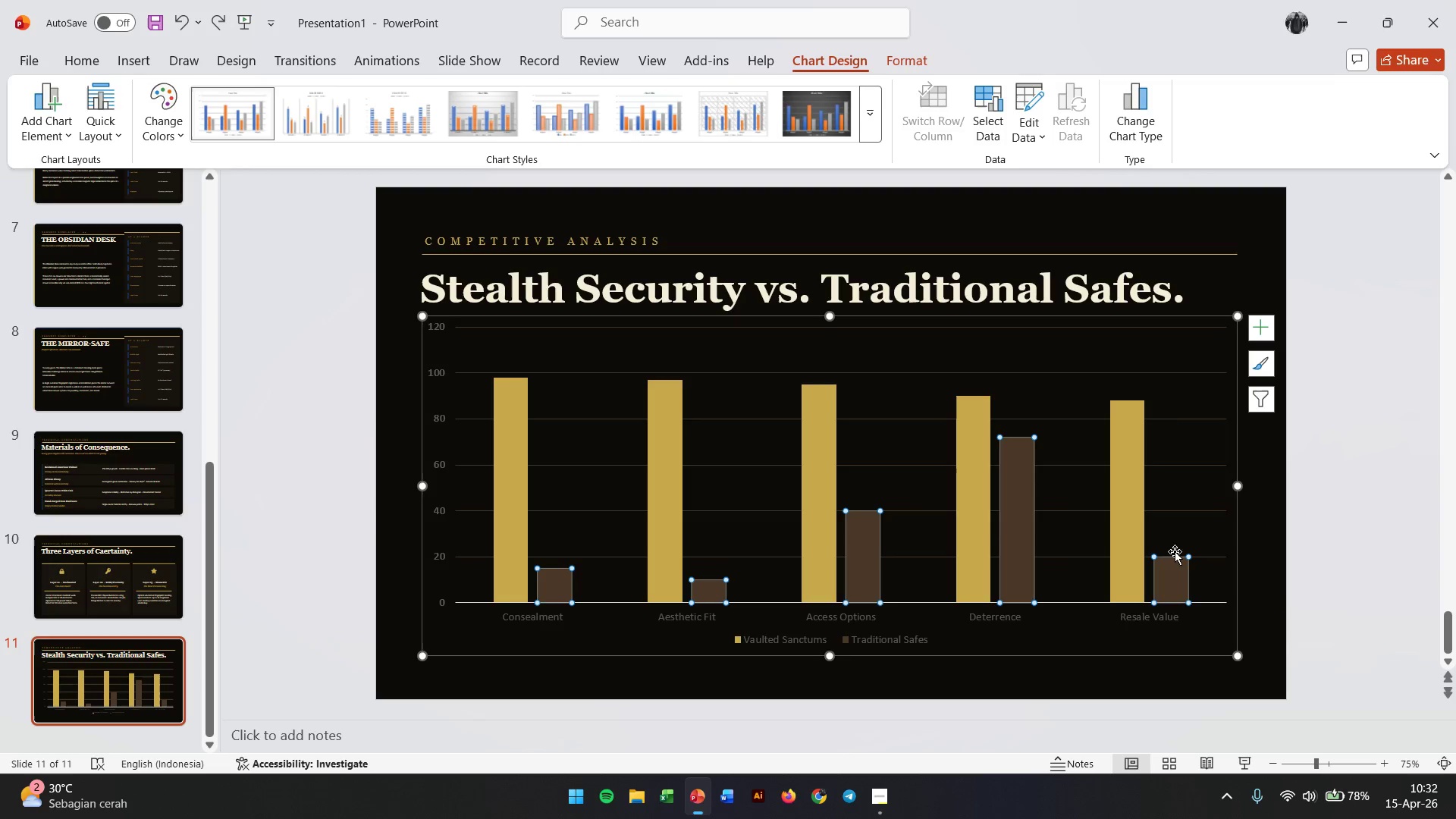 
mouse_move([1134, 555])
 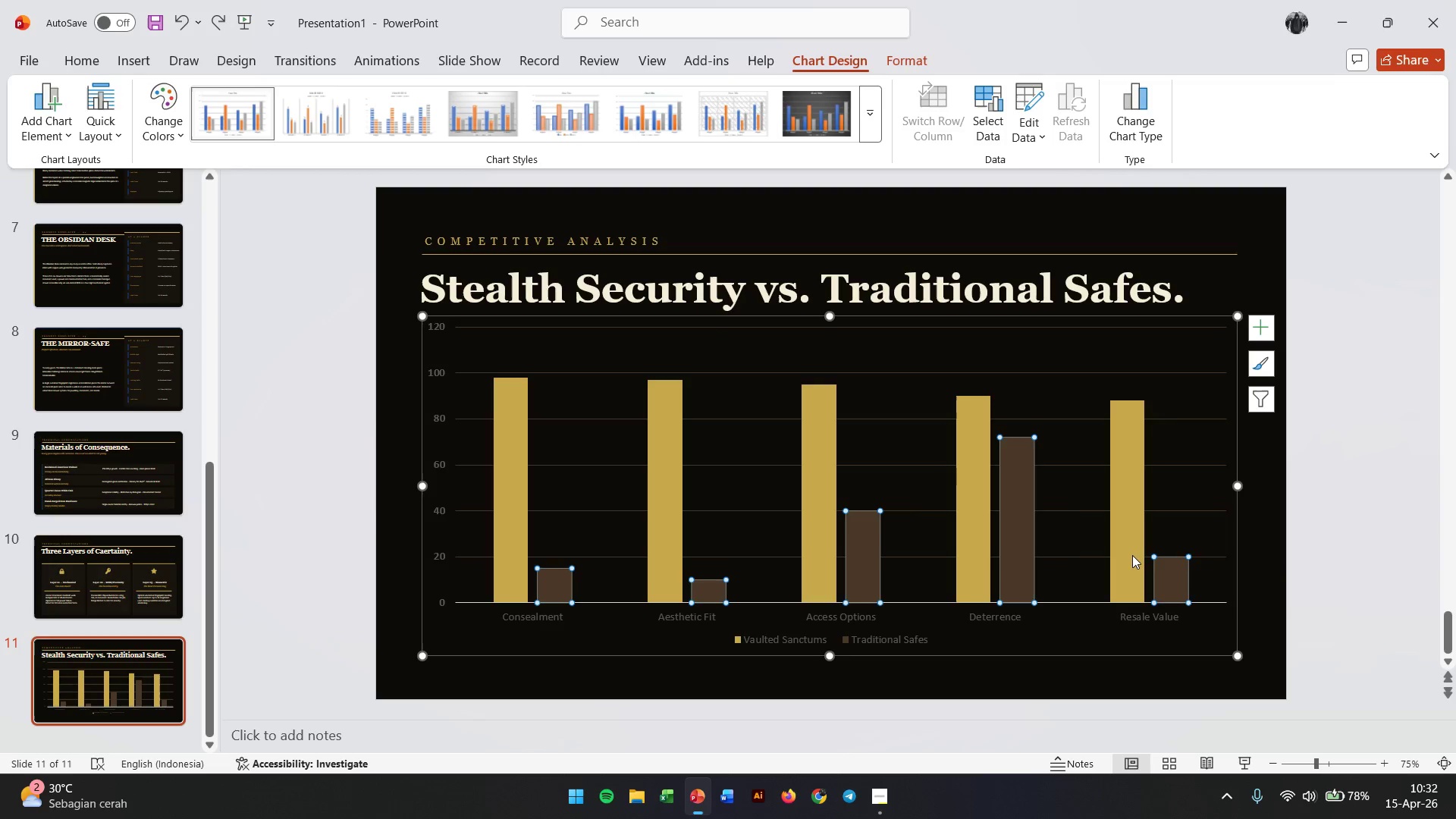 
left_click([1132, 555])
 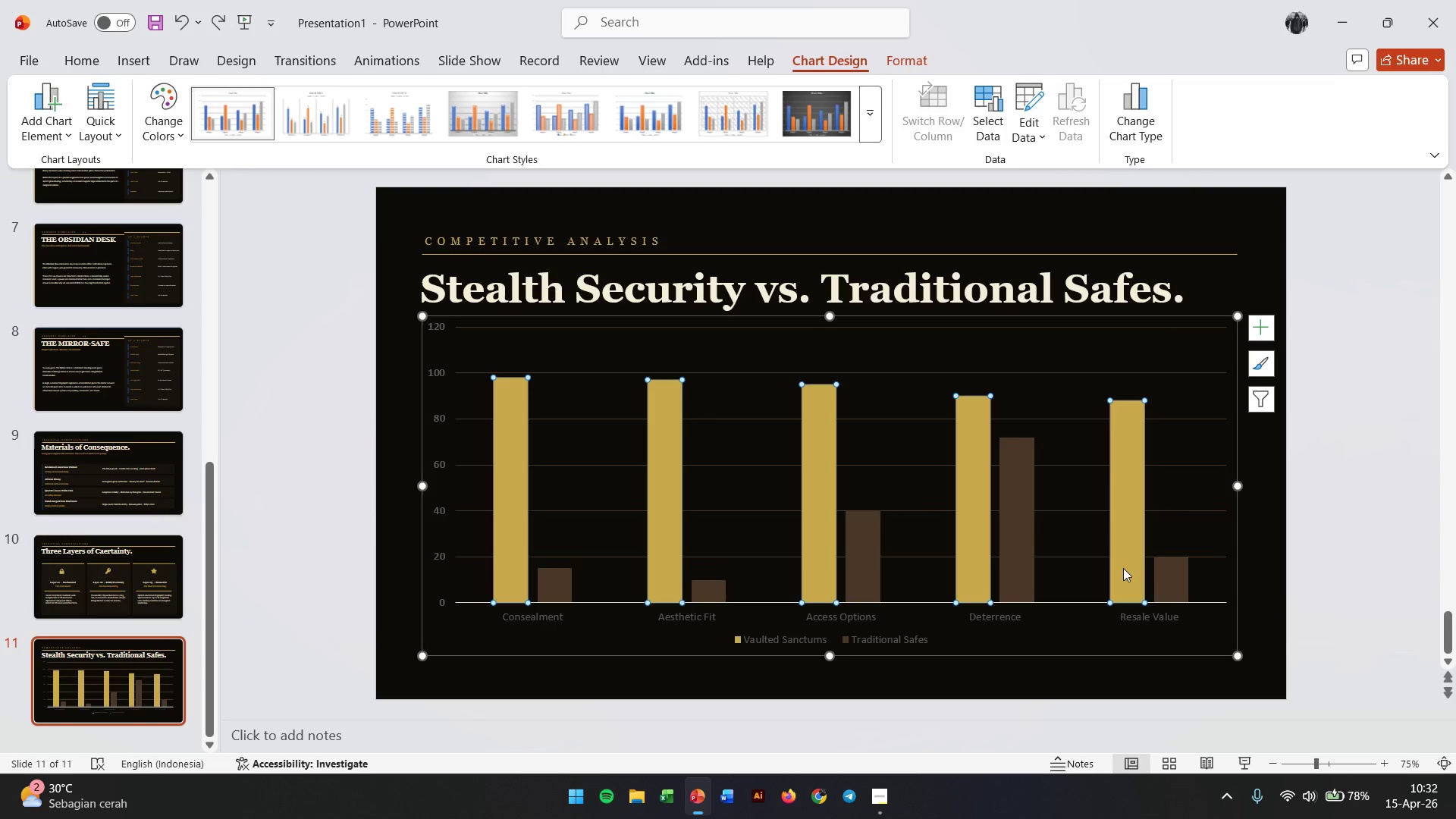 
hold_key(key=ControlLeft, duration=1.08)
left_click([1123, 568])
 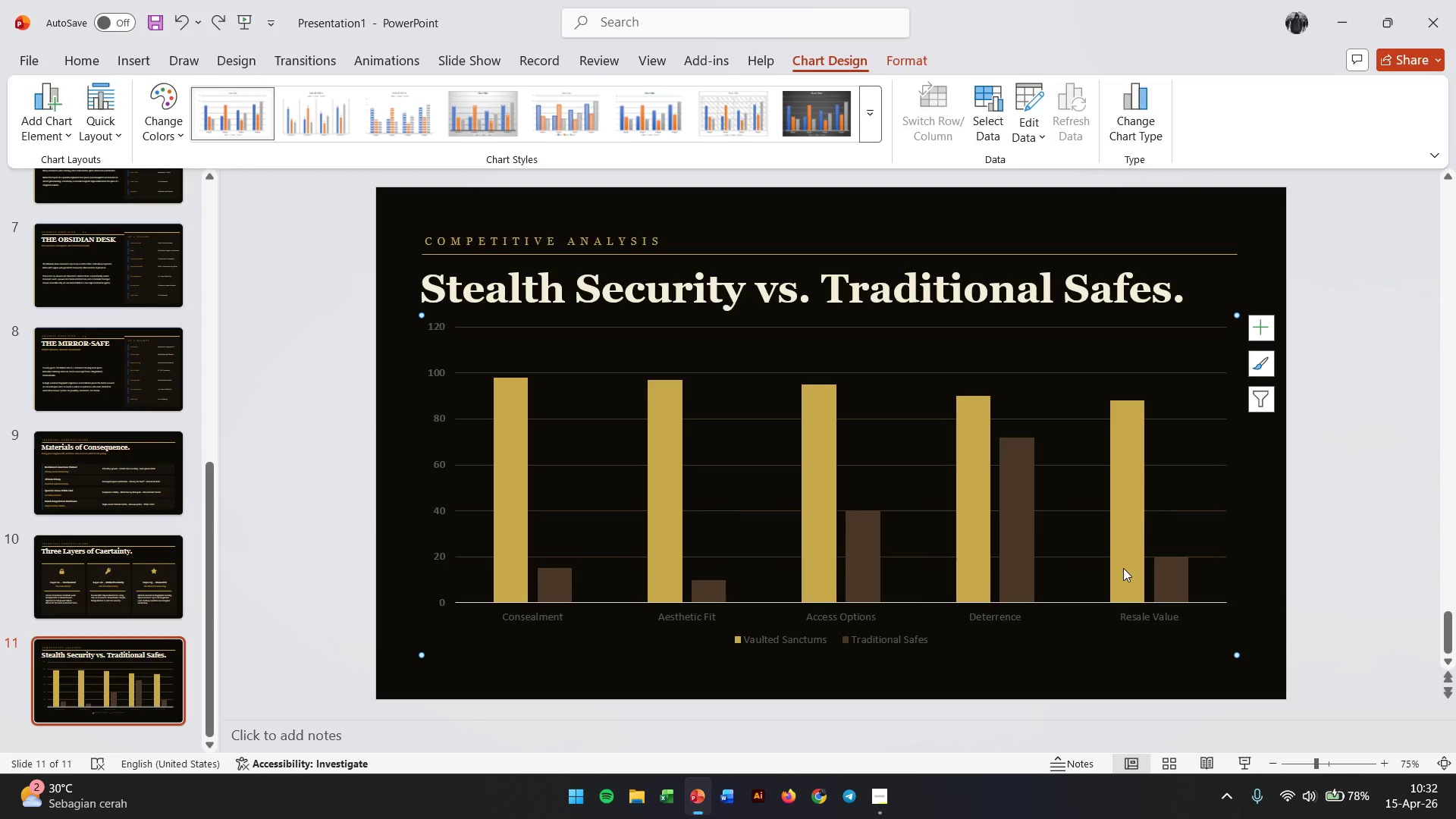 
left_click([1123, 568])
 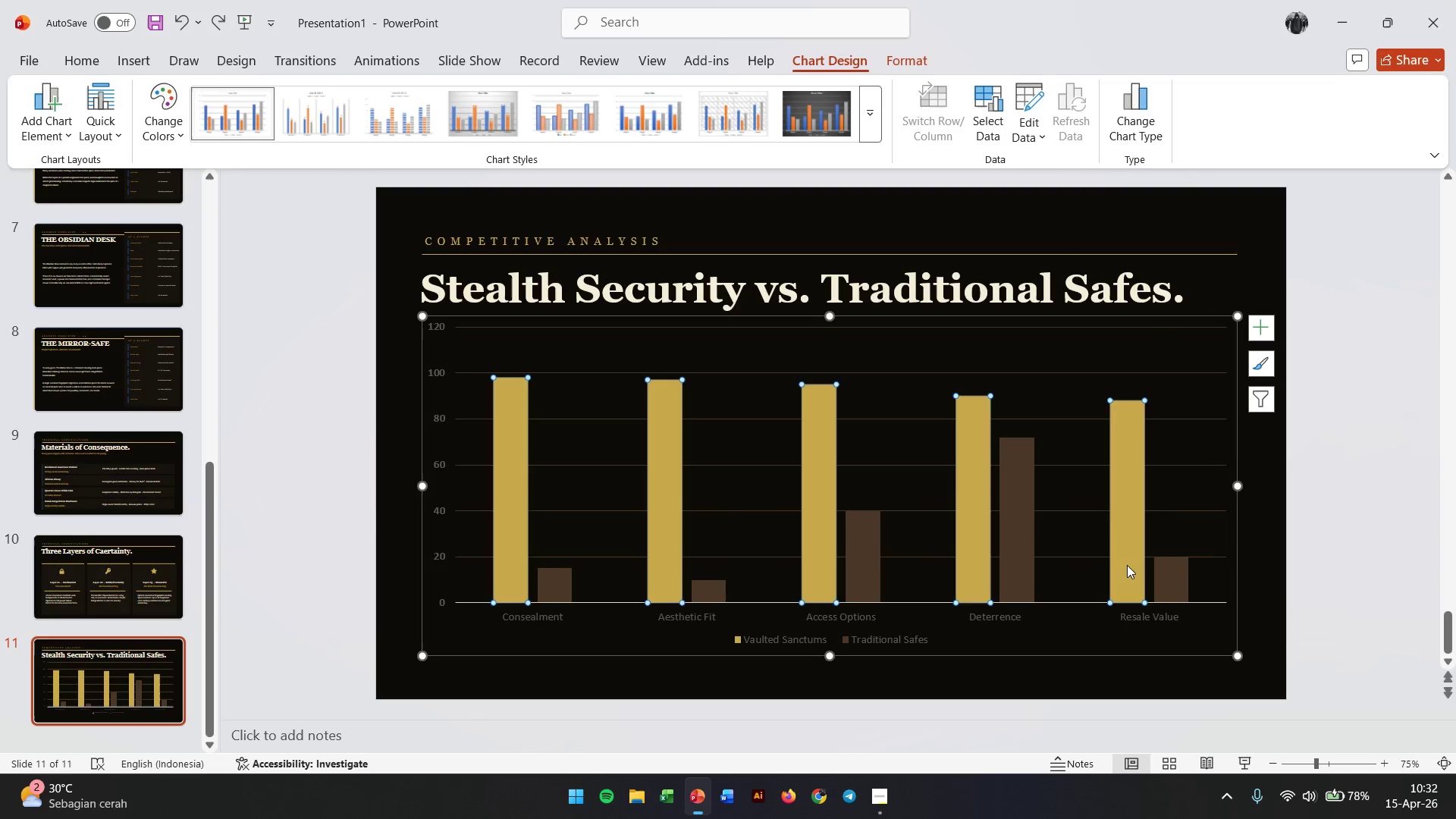 
double_click([1127, 565])
 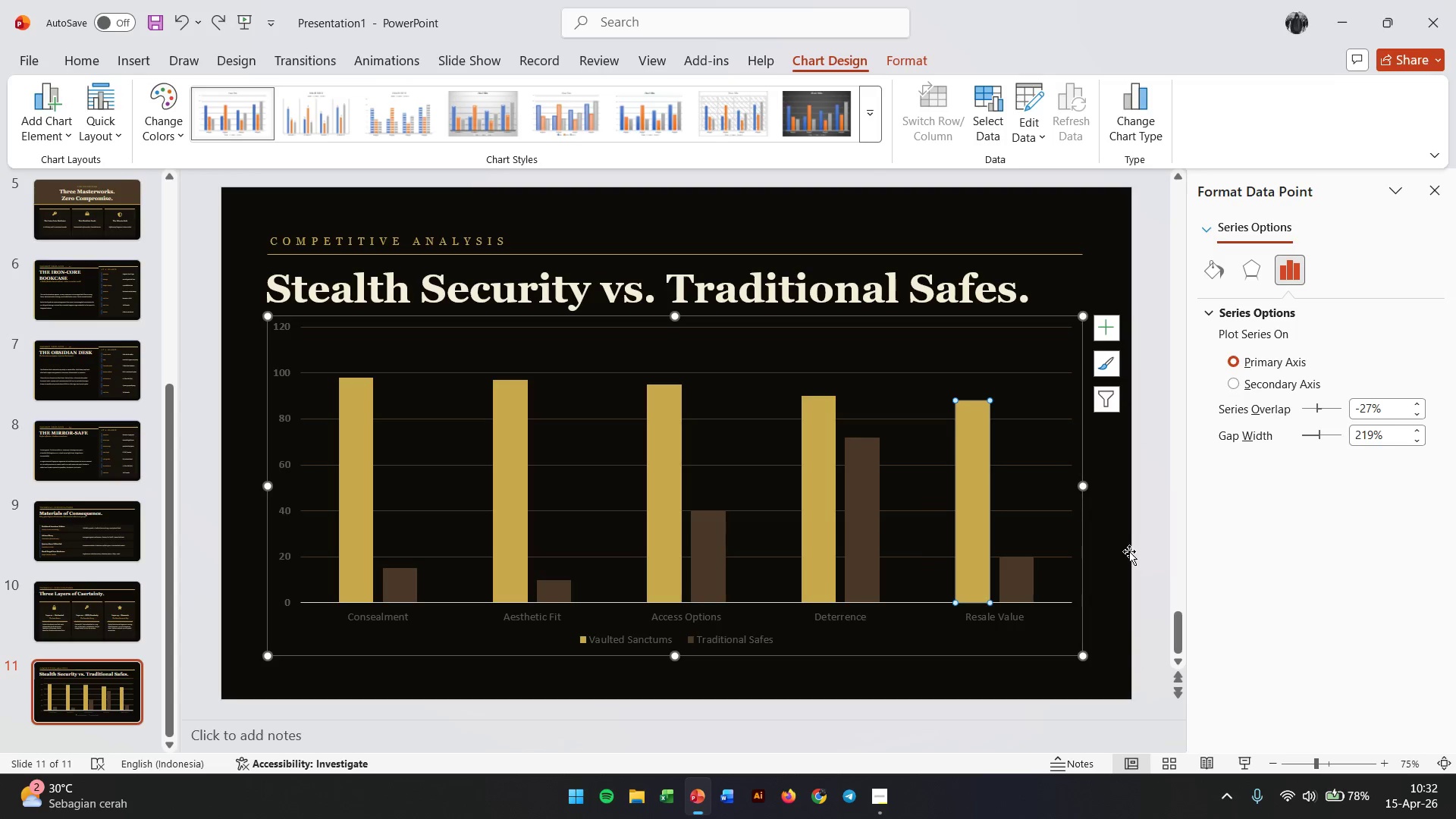 
wait(5.81)
 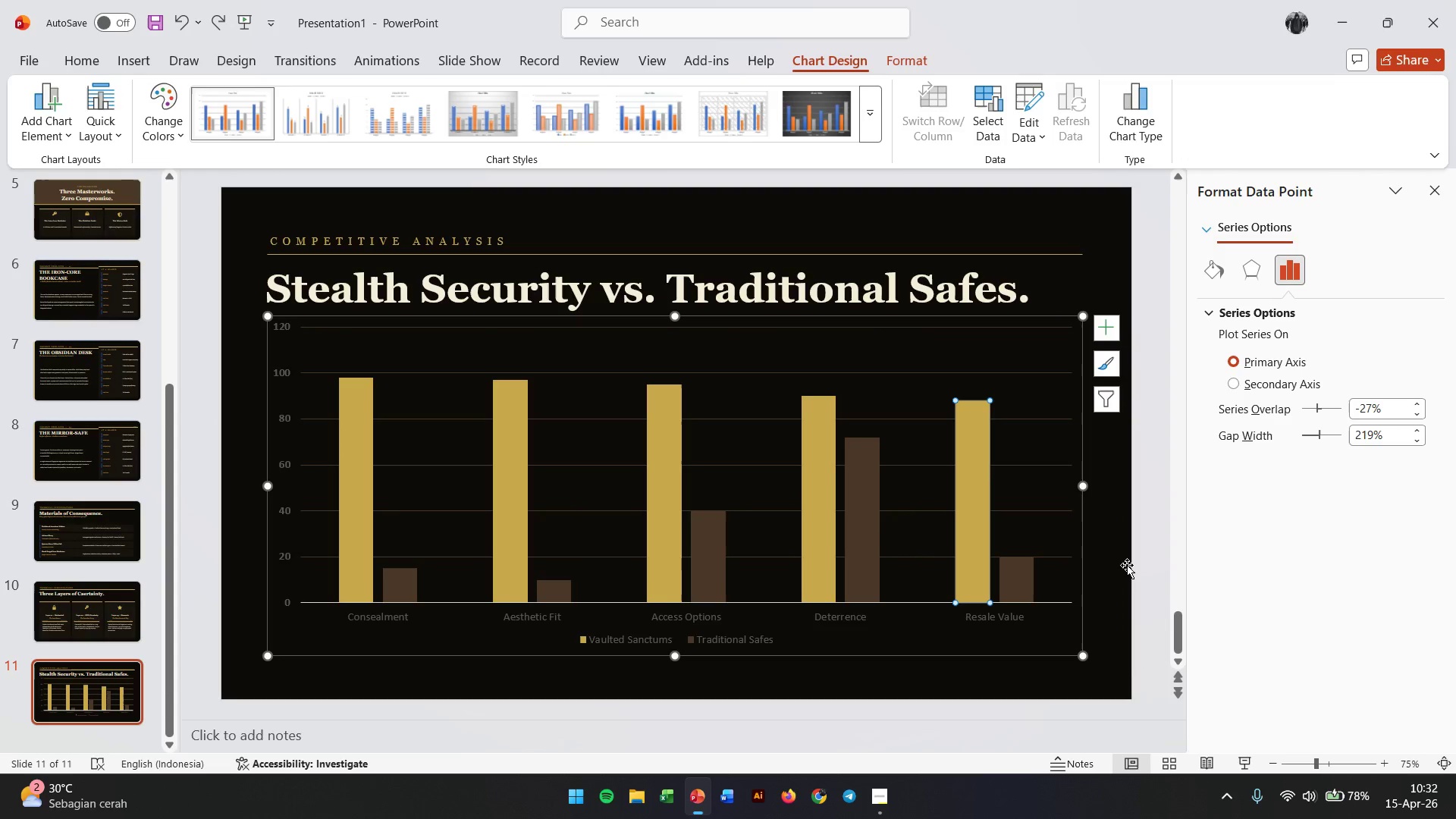 
hold_key(key=CapsLock, duration=0.81)
 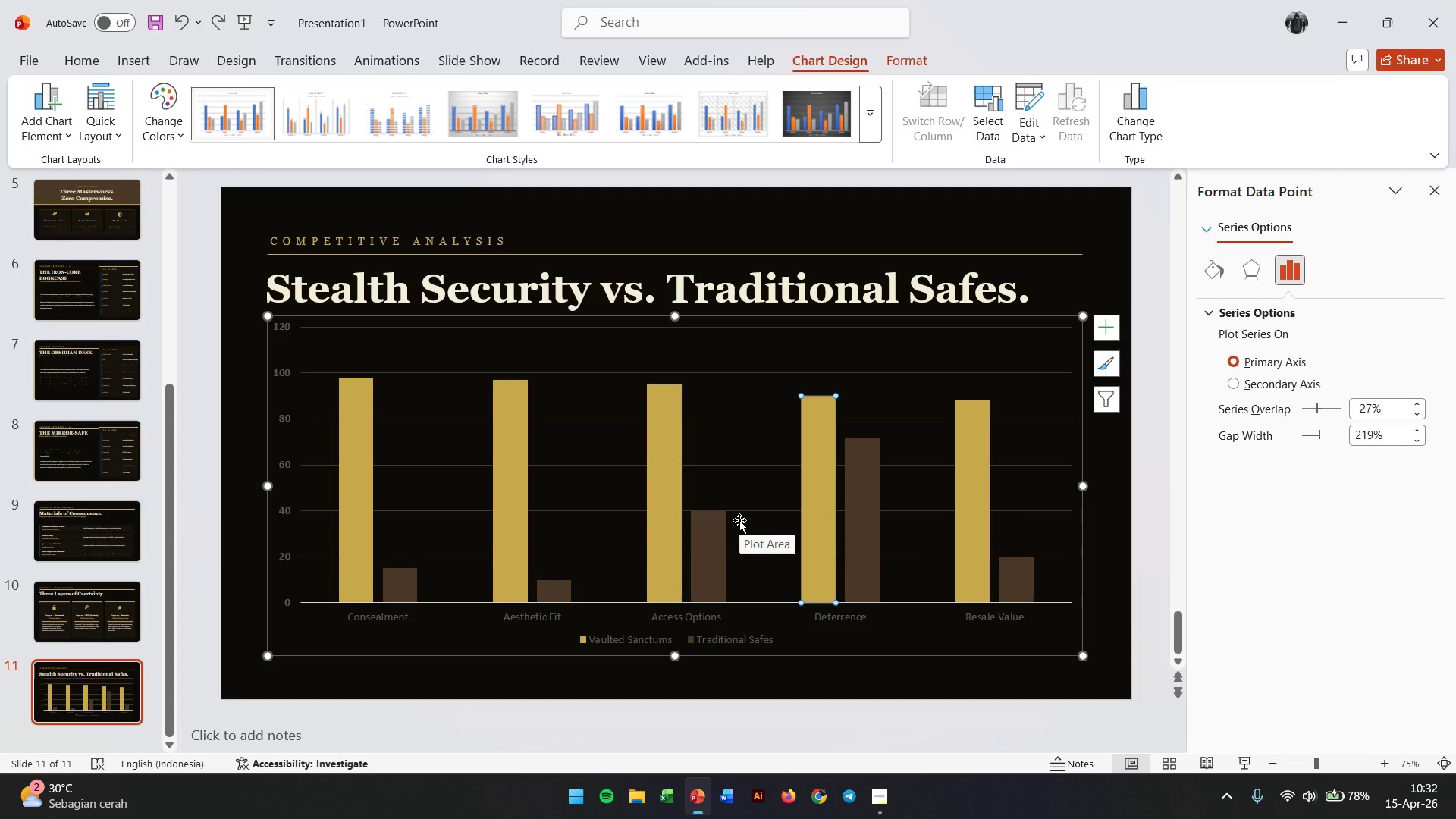 
left_click([820, 521])
 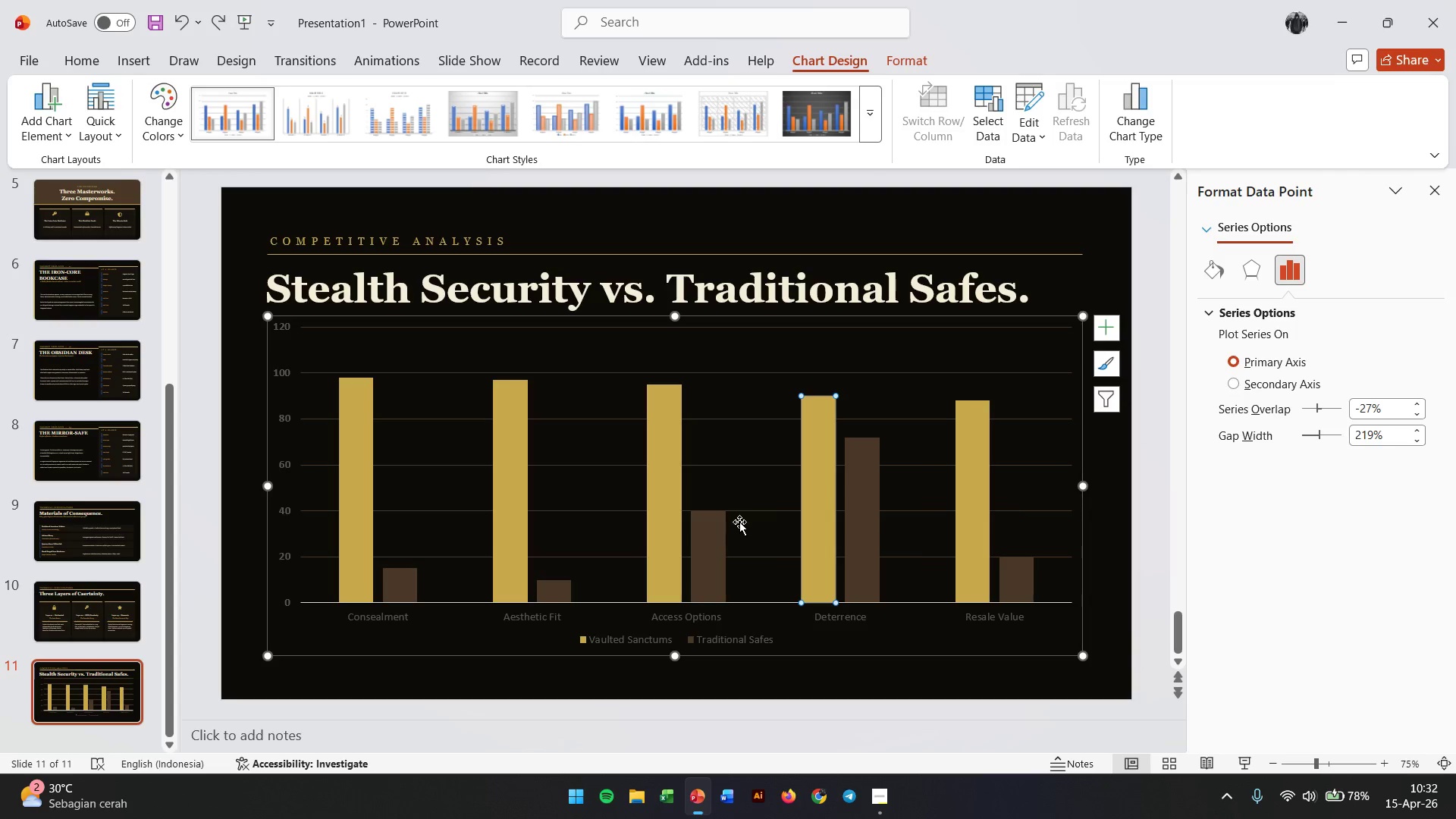 
key(CapsLock)
 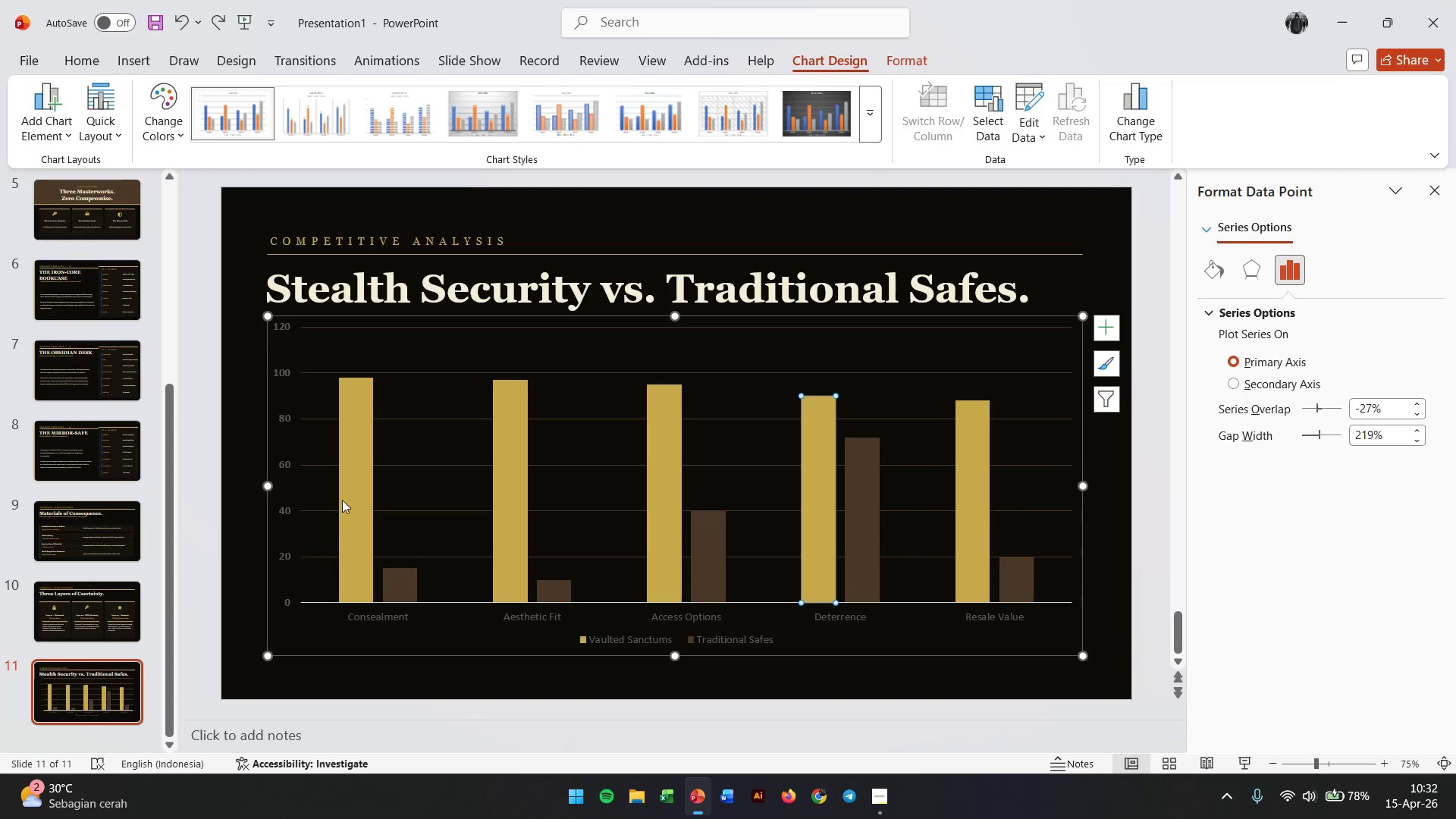 
left_click([347, 500])
 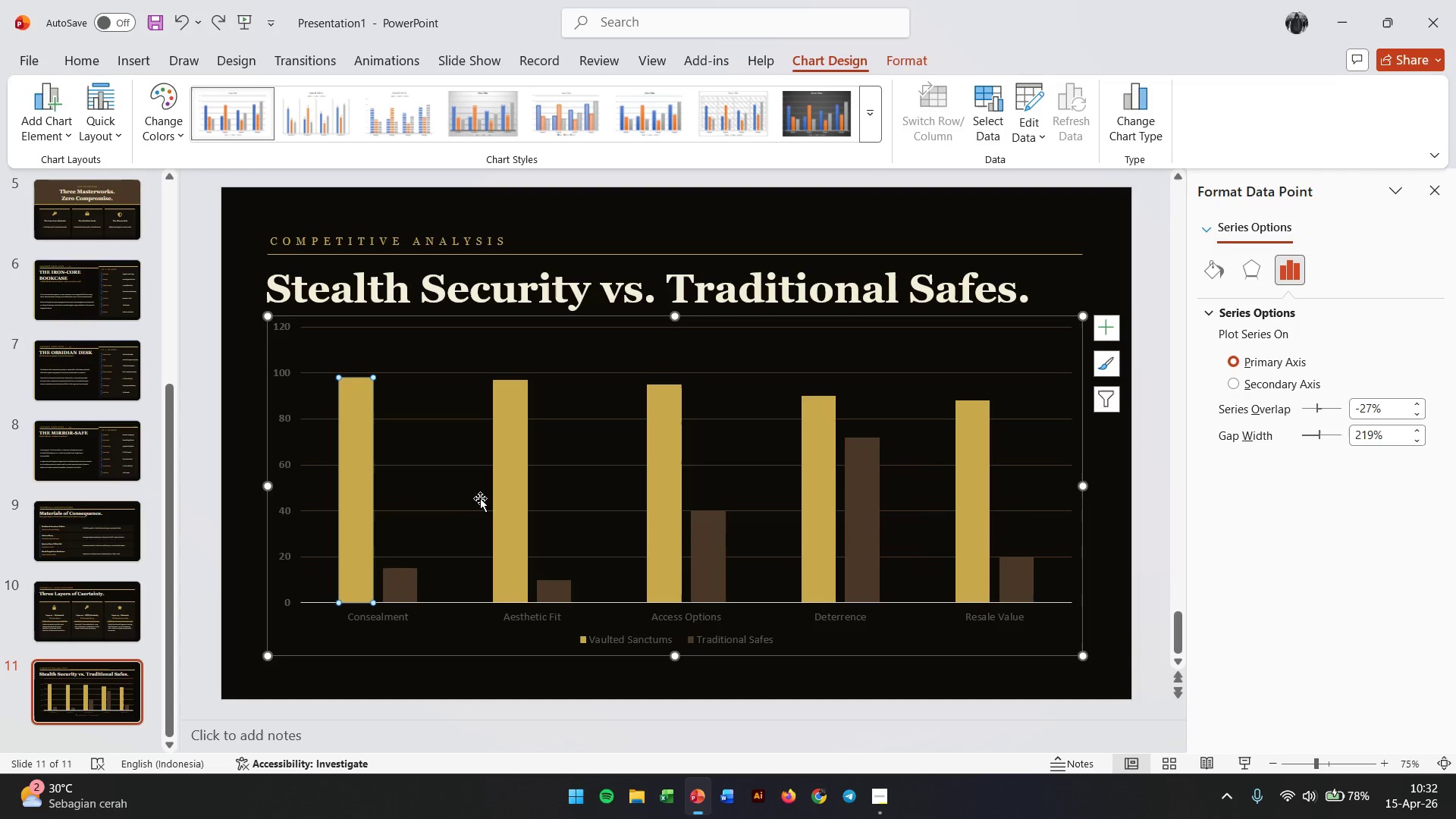 
hold_key(key=ShiftLeft, duration=1.2)
left_click([513, 497])
 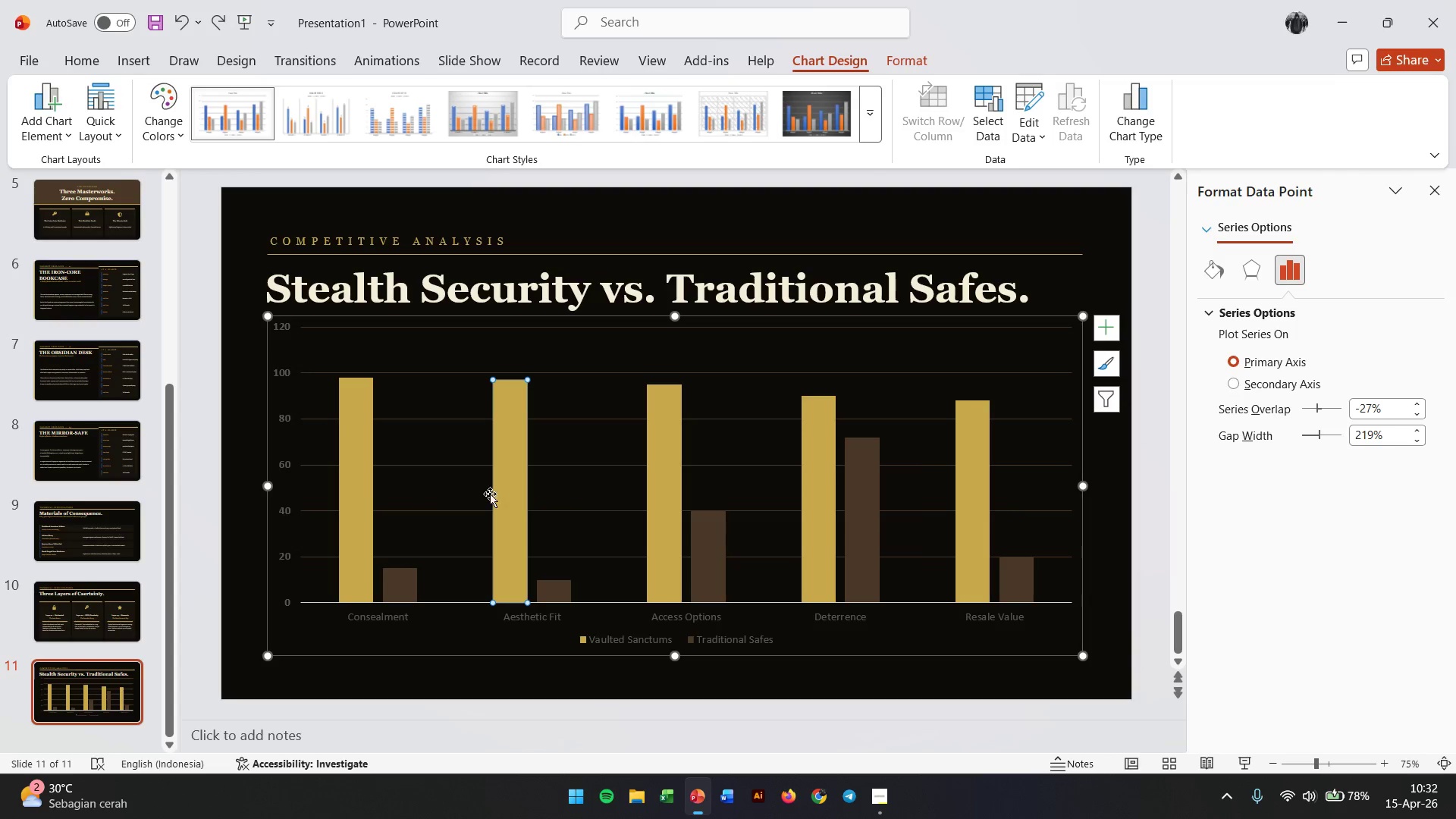 
left_click([347, 488])
 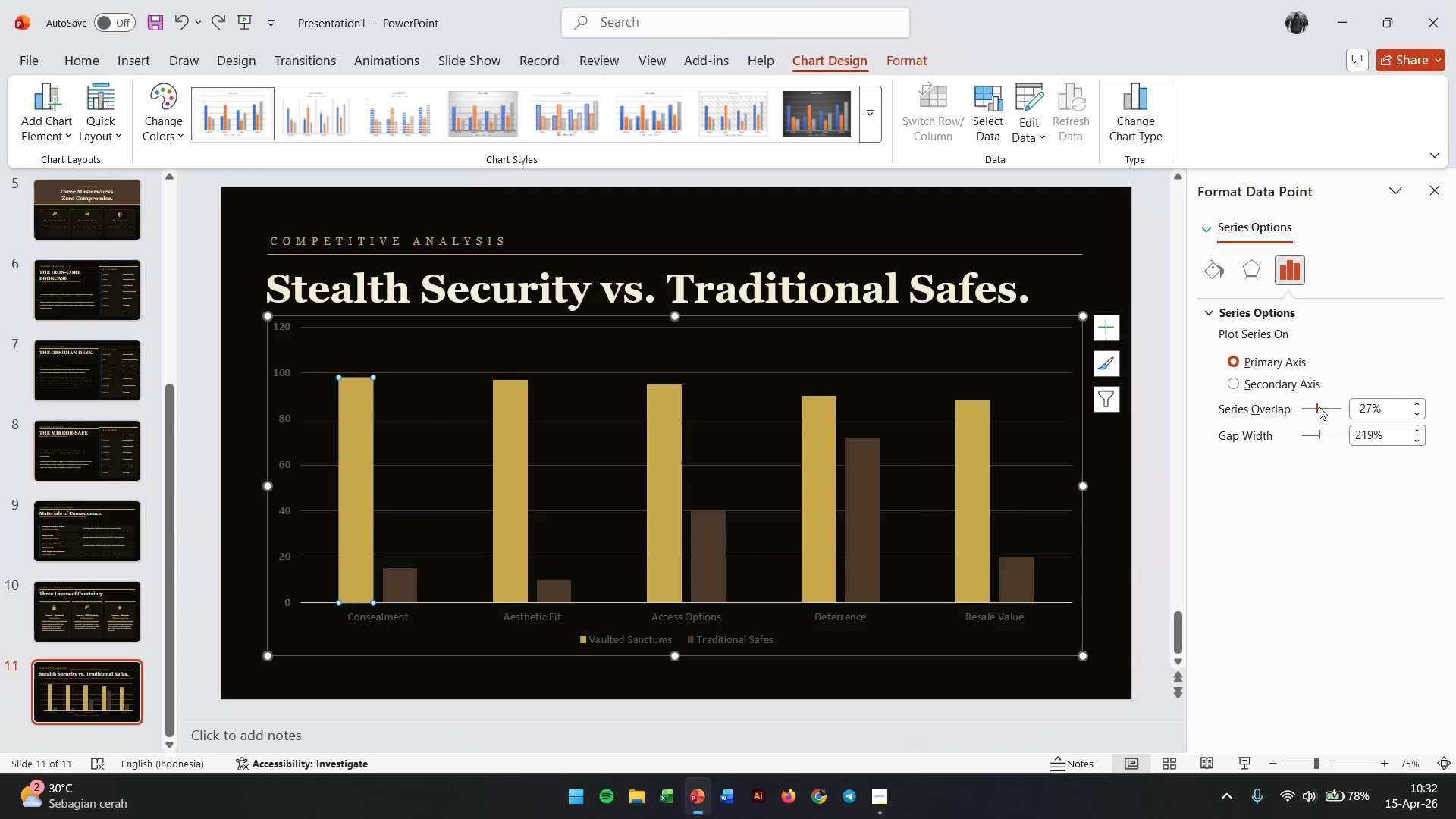 
left_click_drag(start_coordinate=[1320, 405], to_coordinate=[1325, 405])
 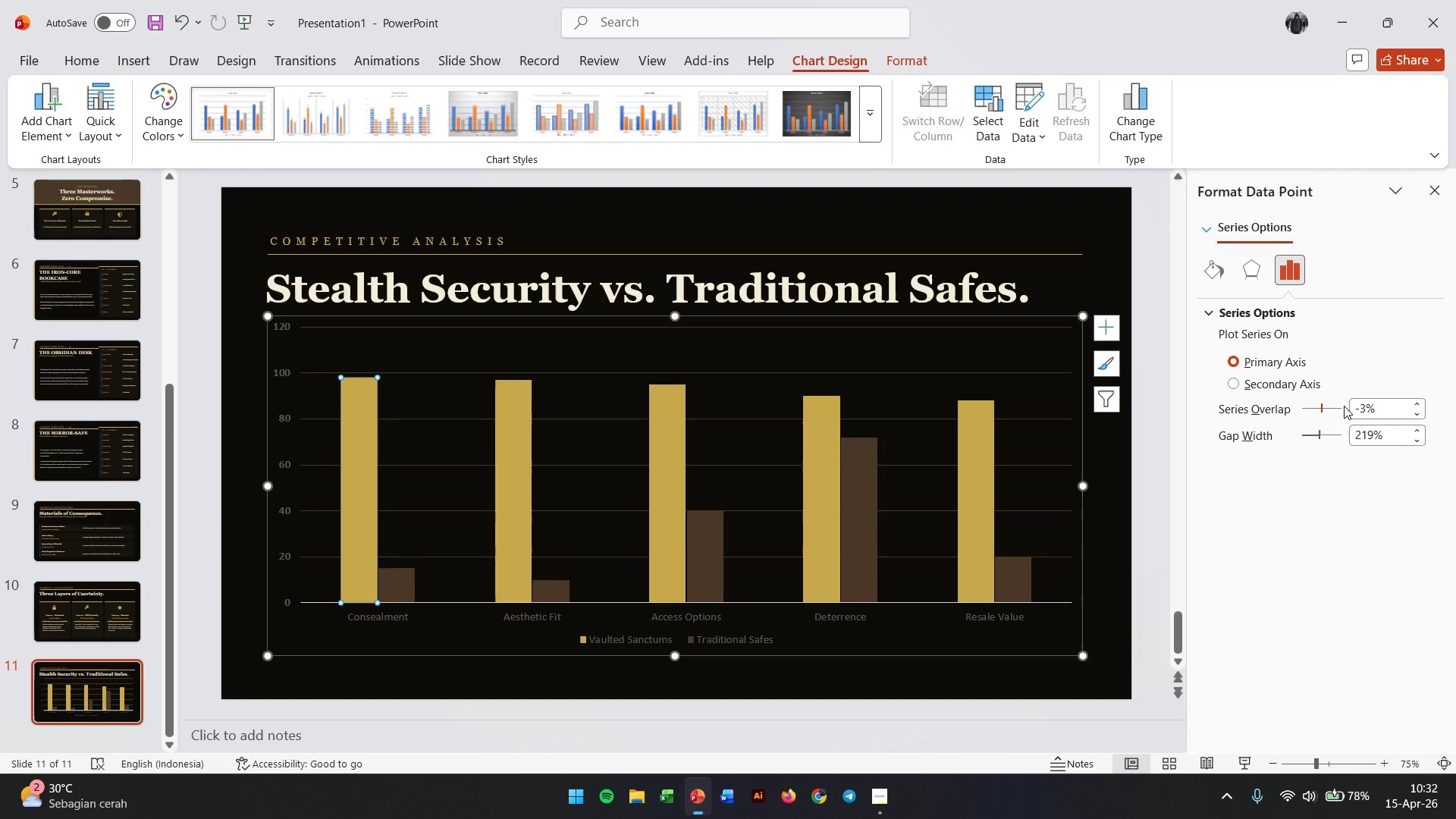 
left_click([1363, 406])
 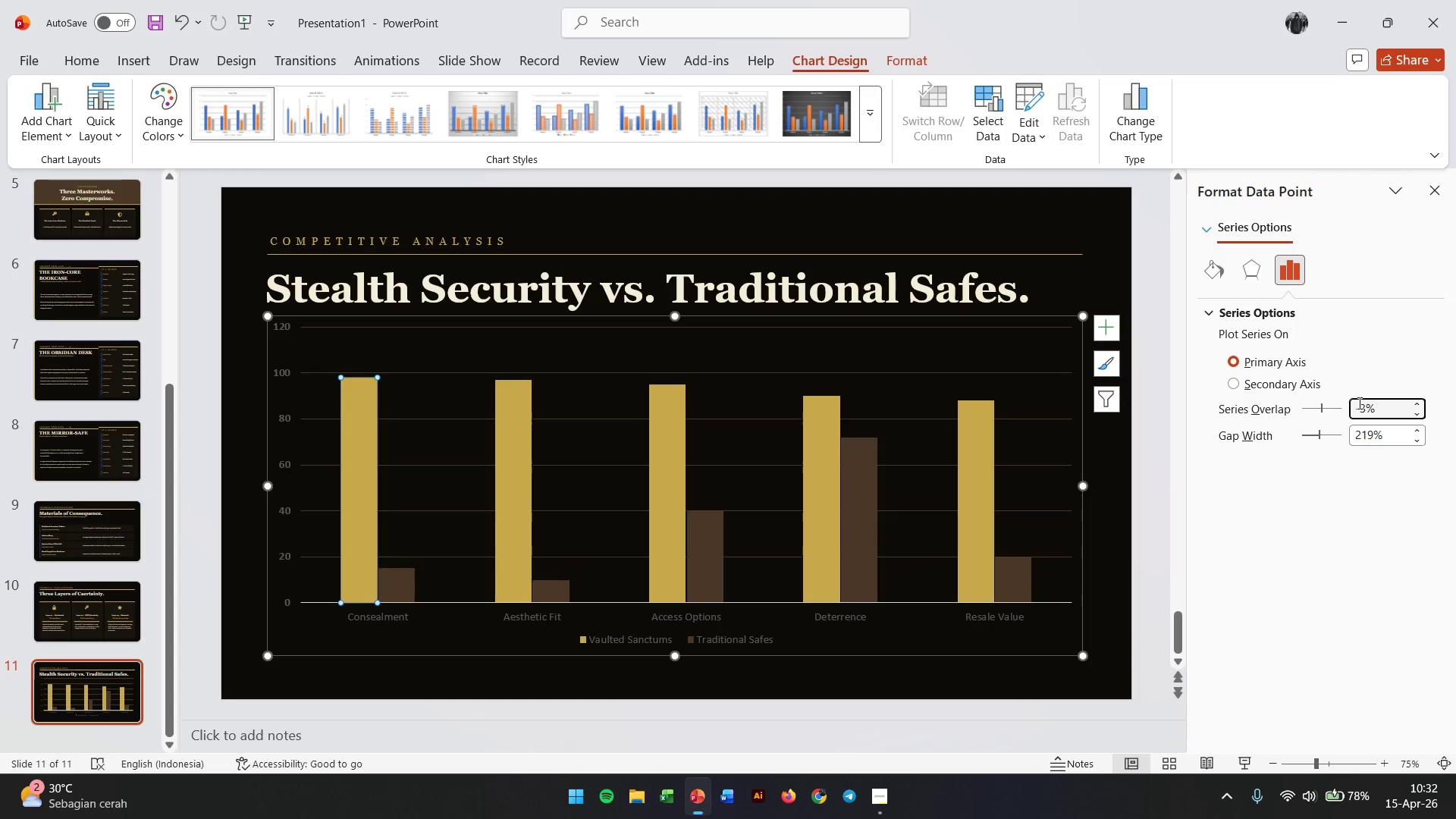 
key(Backspace)
 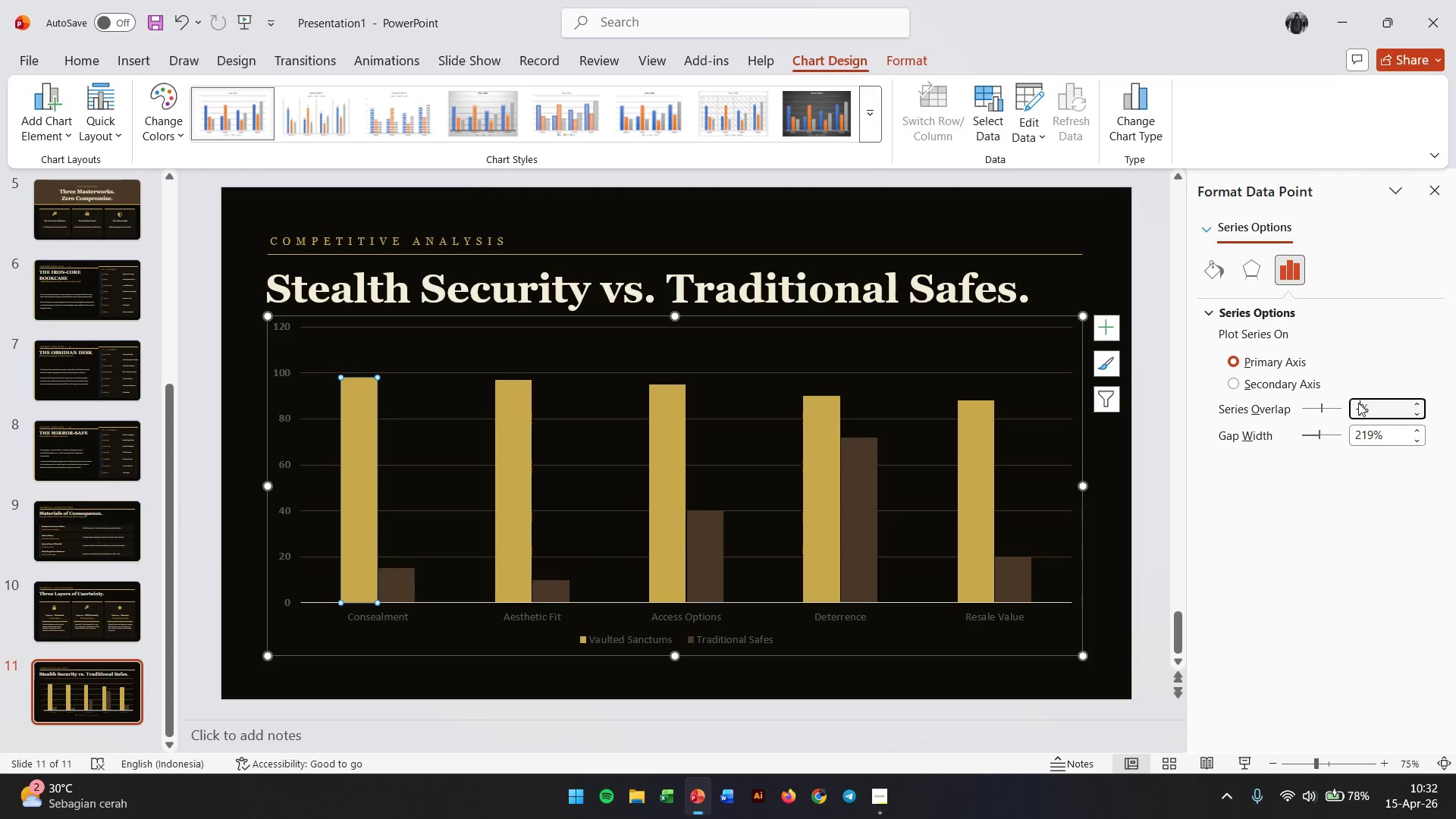 
key(Numpad4)
 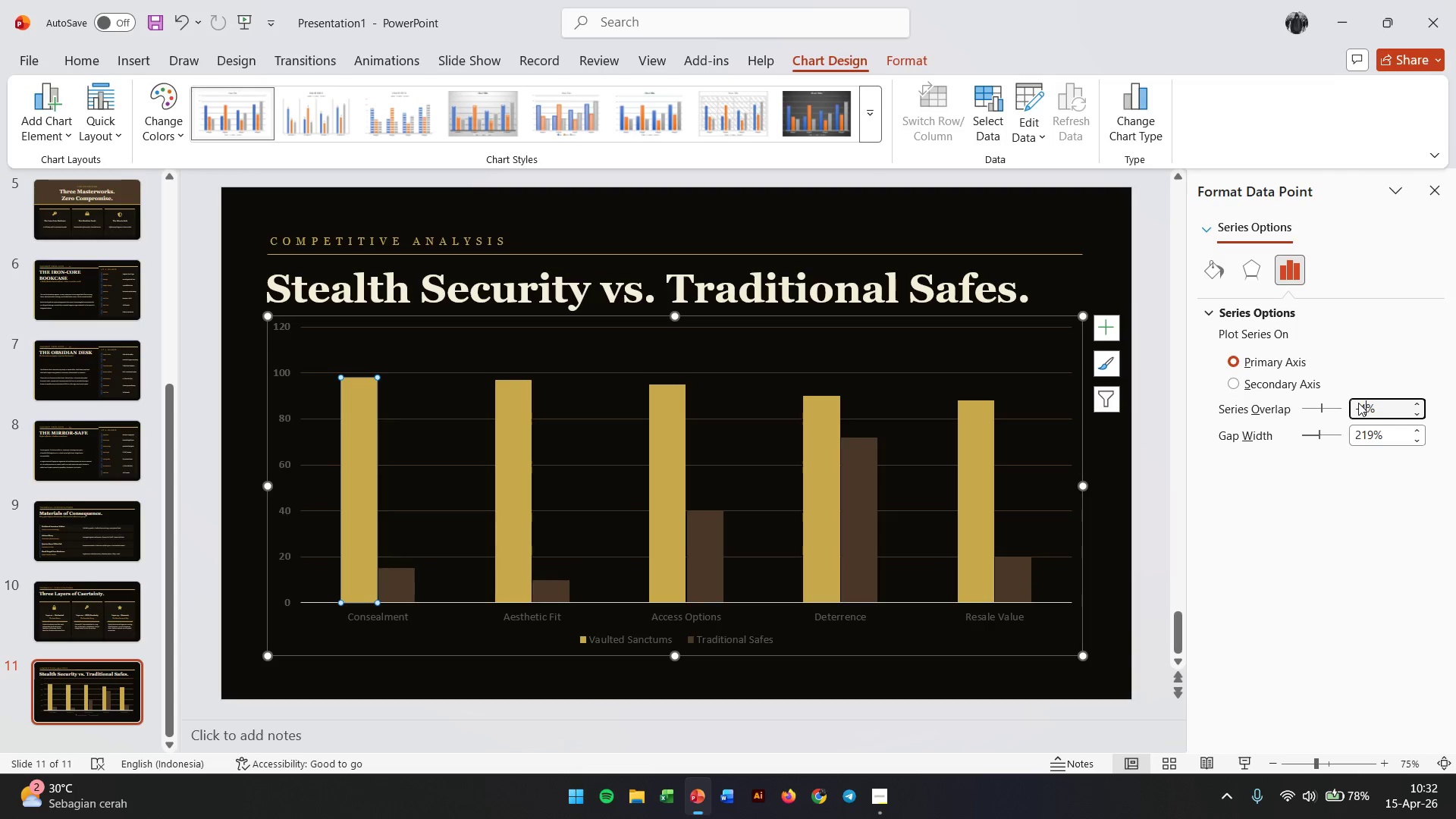 
key(Backspace)
 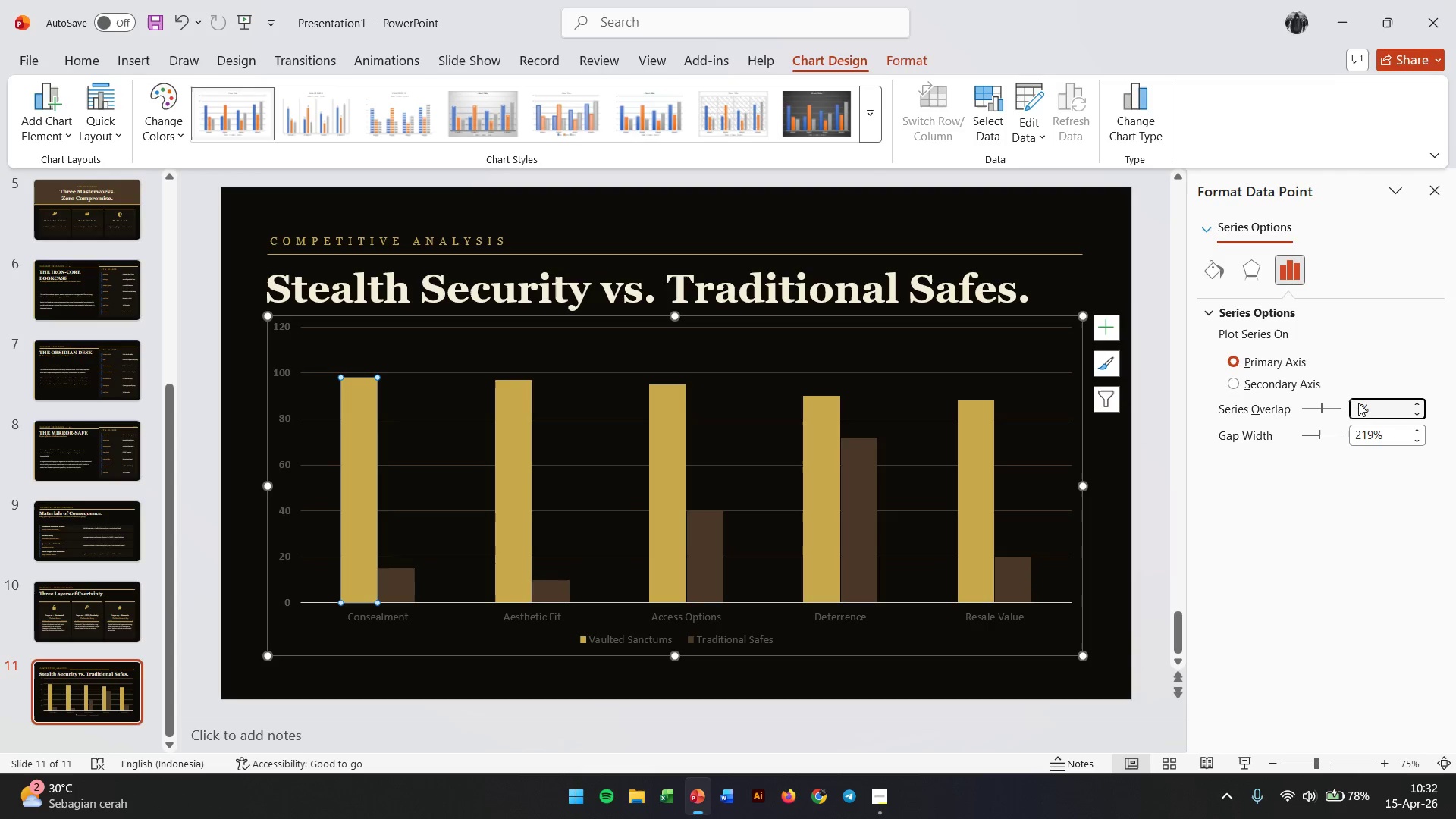 
key(Numpad5)
 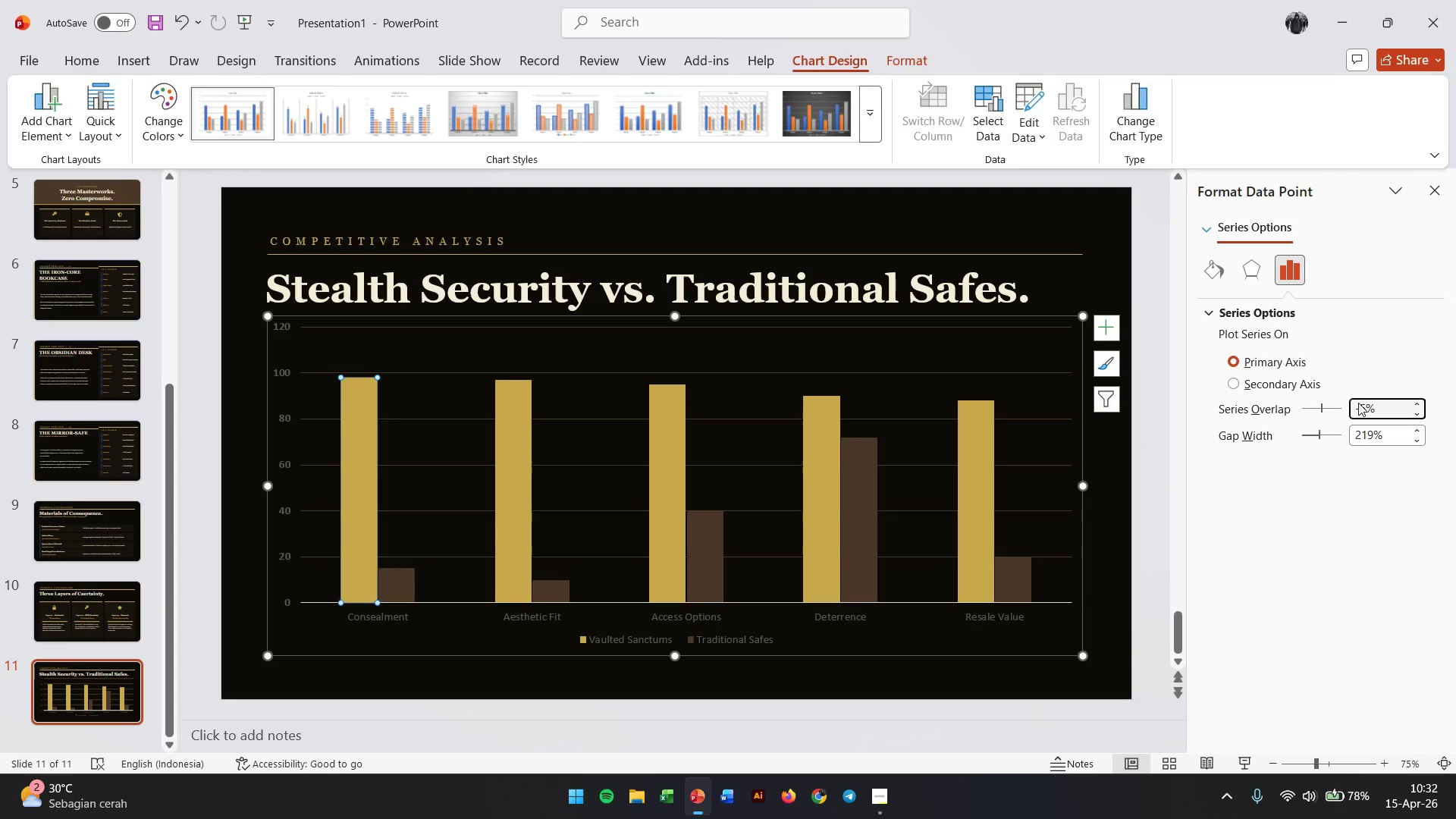 
key(Enter)
 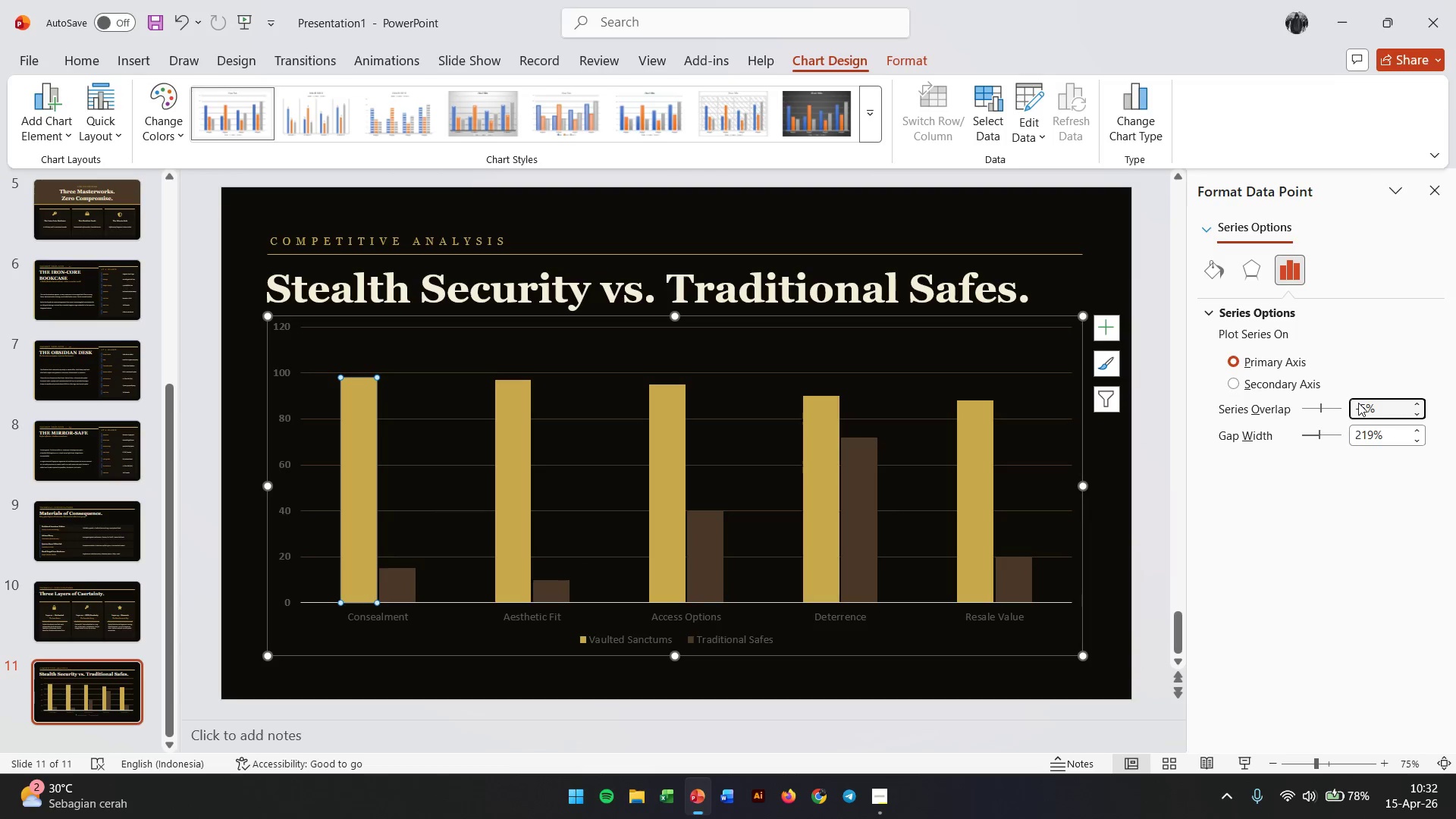 
key(Enter)
 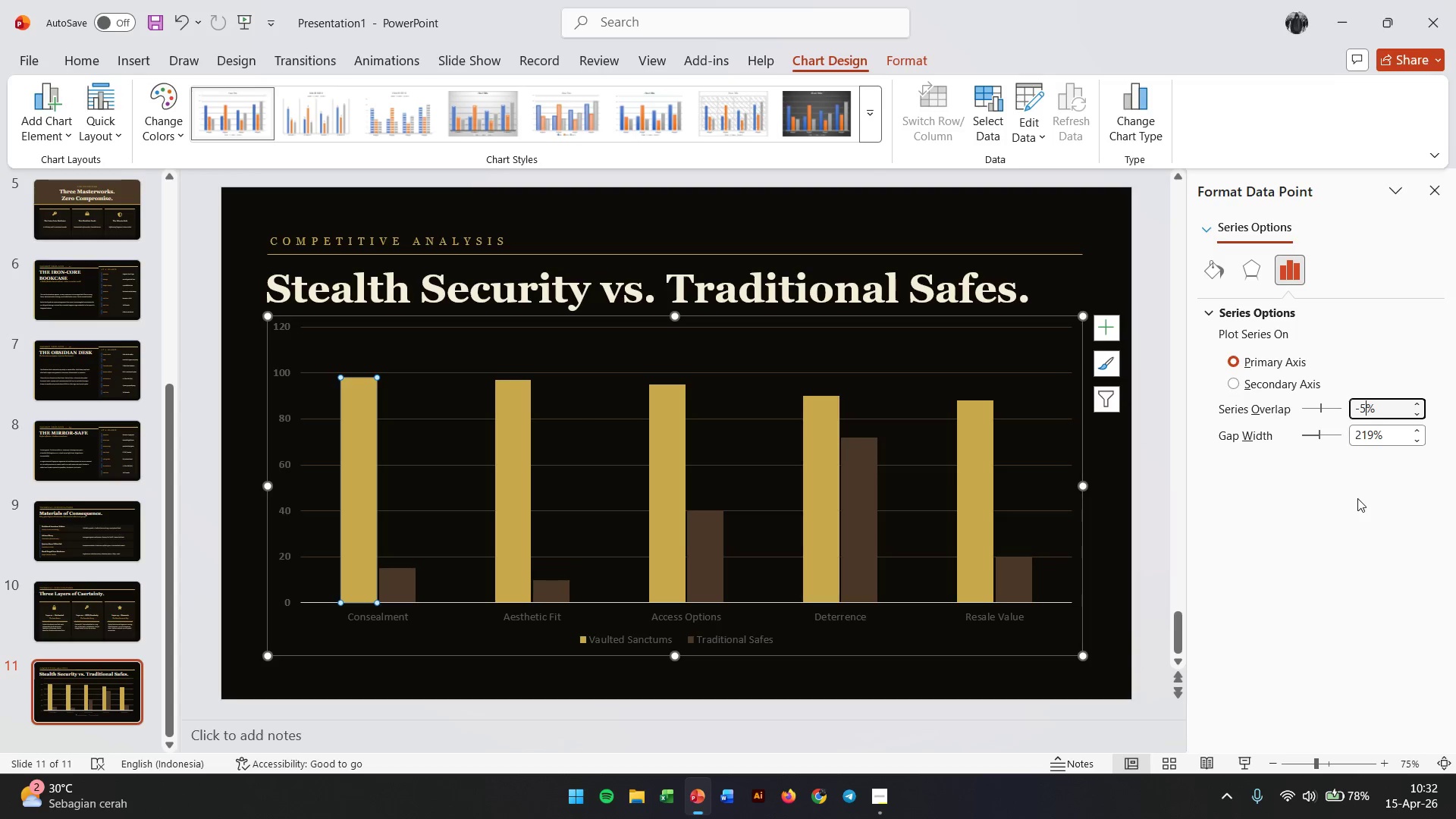 
left_click([1357, 498])
 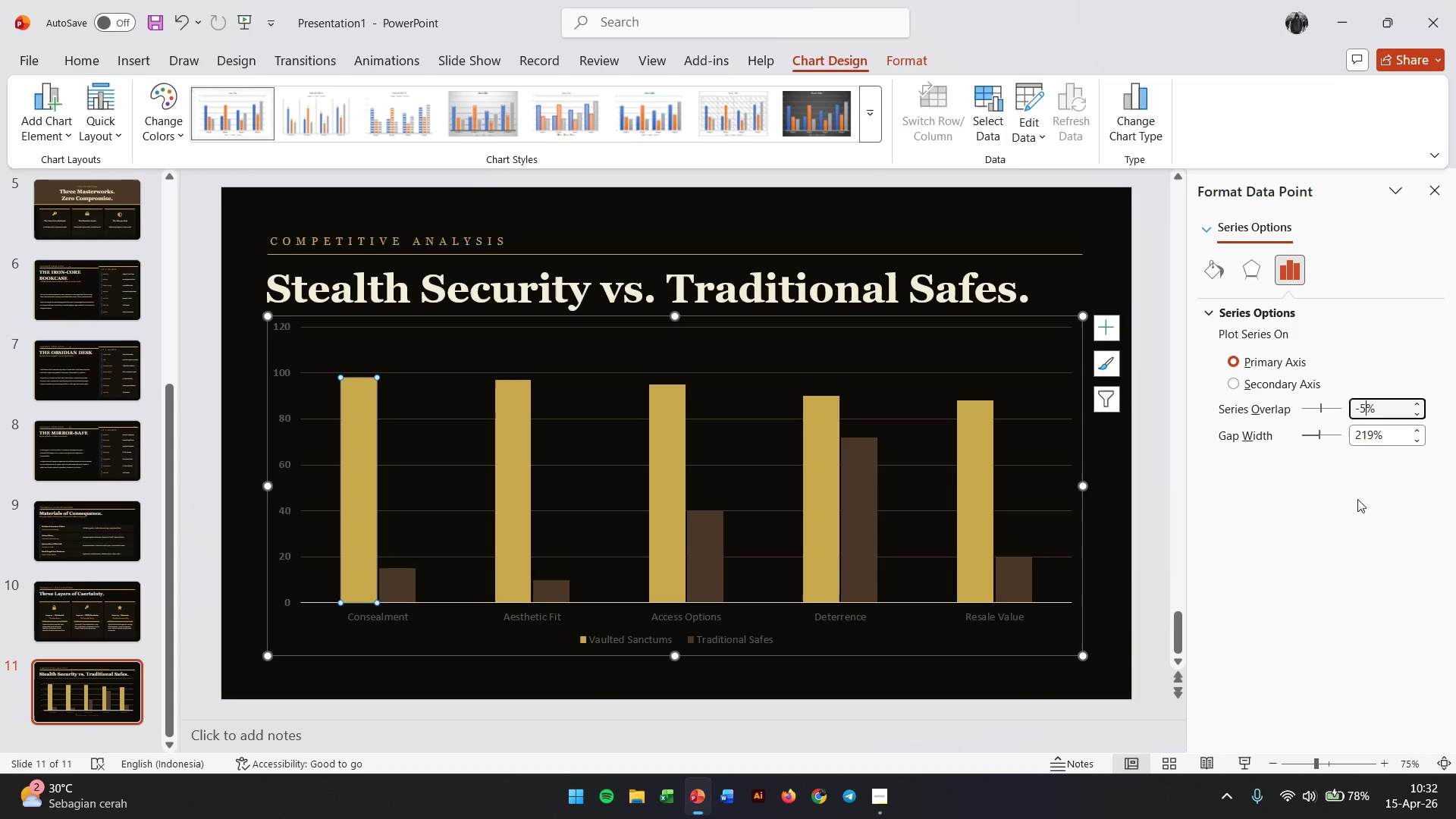 
left_click([1330, 466])
 